 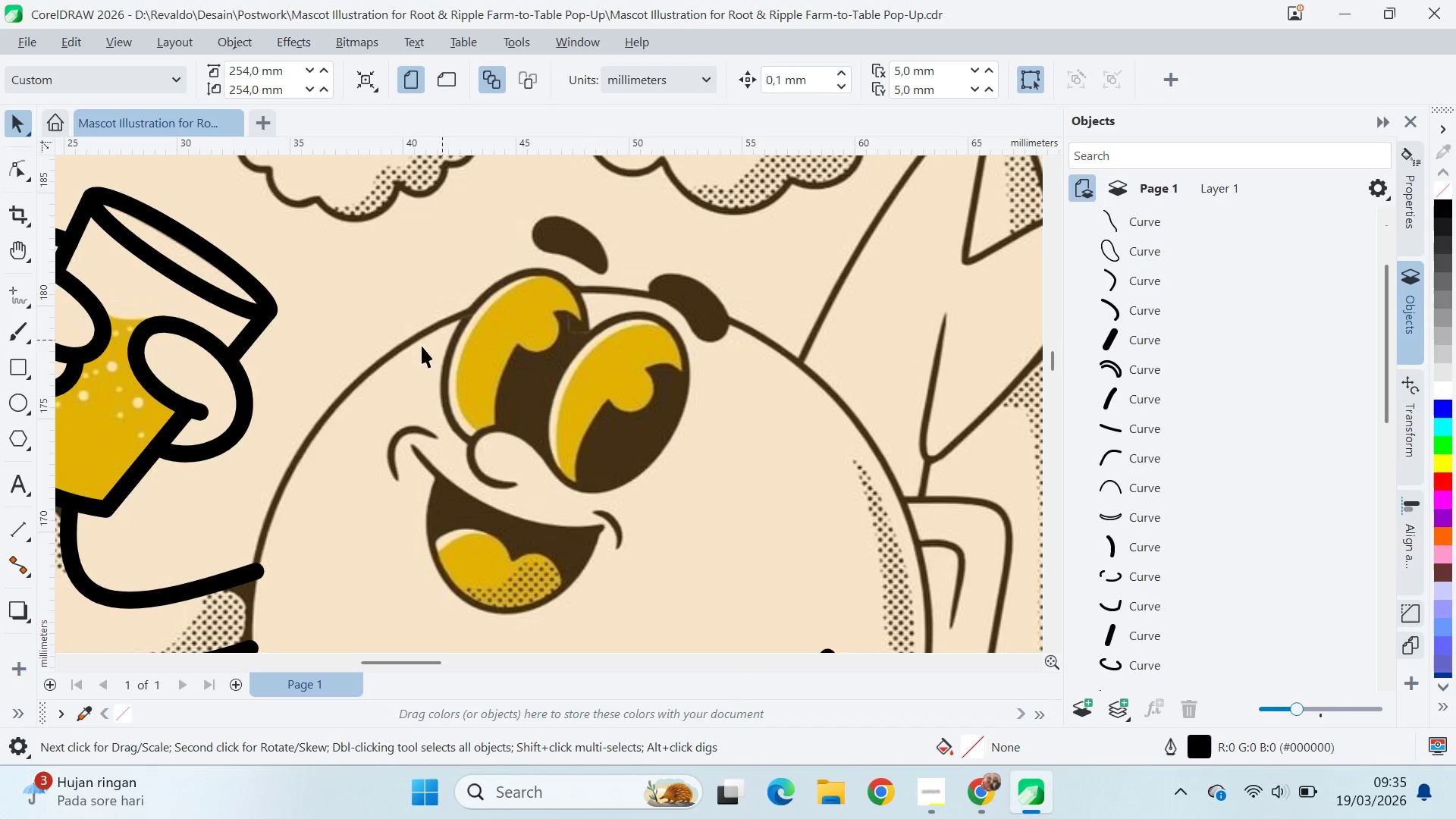 
left_click_drag(start_coordinate=[755, 312], to_coordinate=[875, 506])
 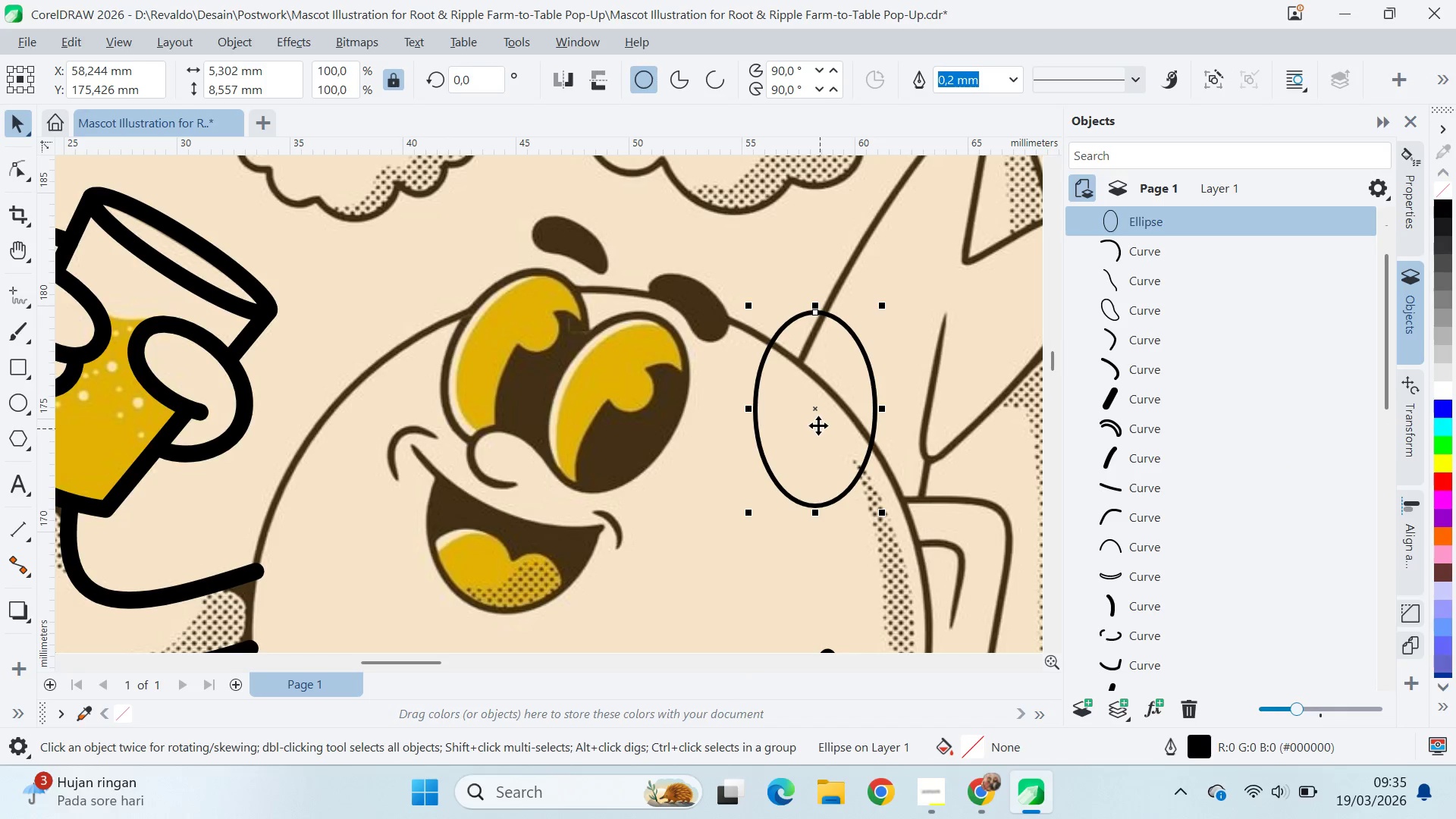 
key(Control+ControlLeft)
 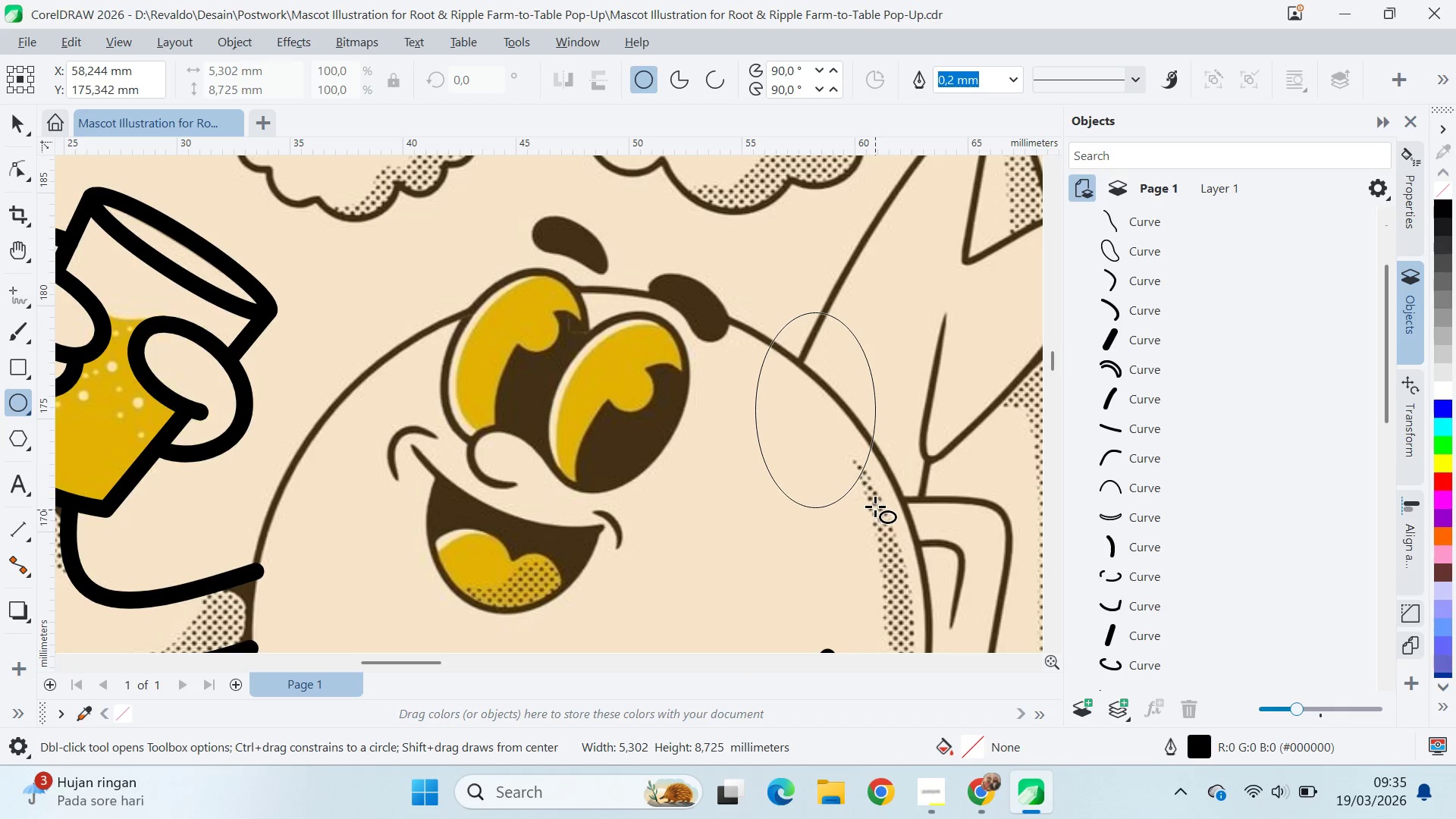 
key(V)
 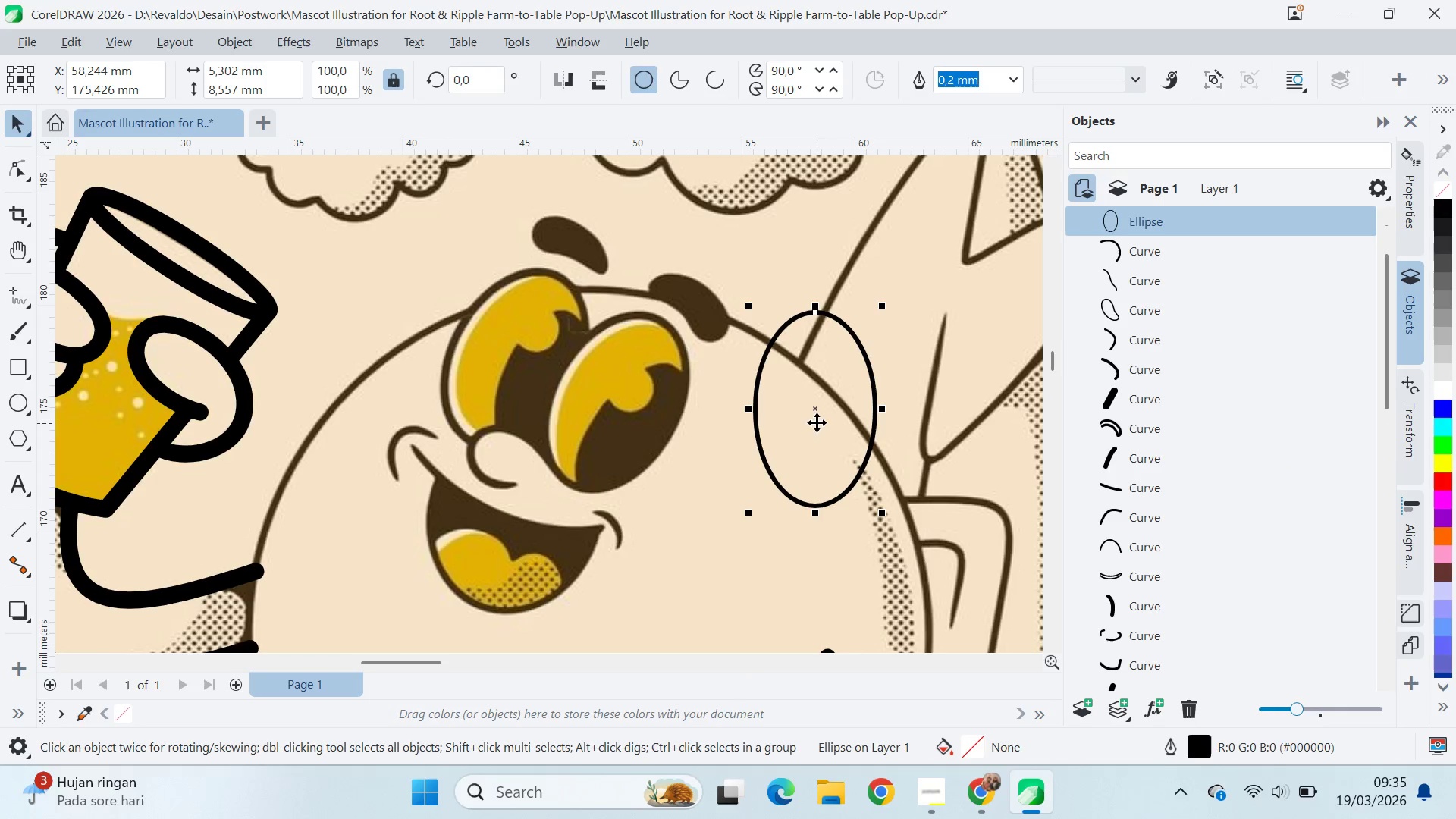 
left_click_drag(start_coordinate=[816, 422], to_coordinate=[726, 414])
 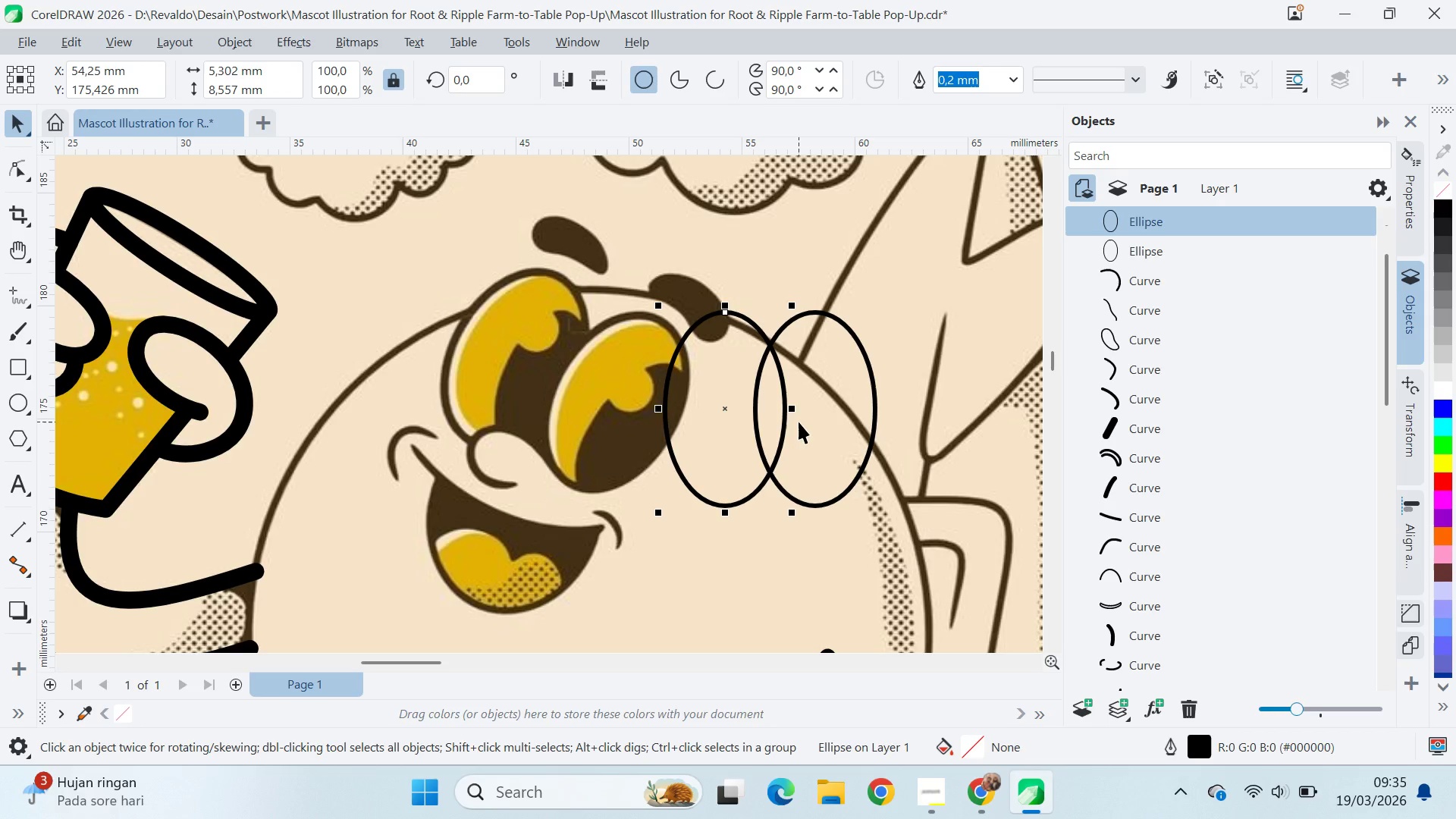 
hold_key(key=ShiftLeft, duration=1.5)
right_click([726, 415])
 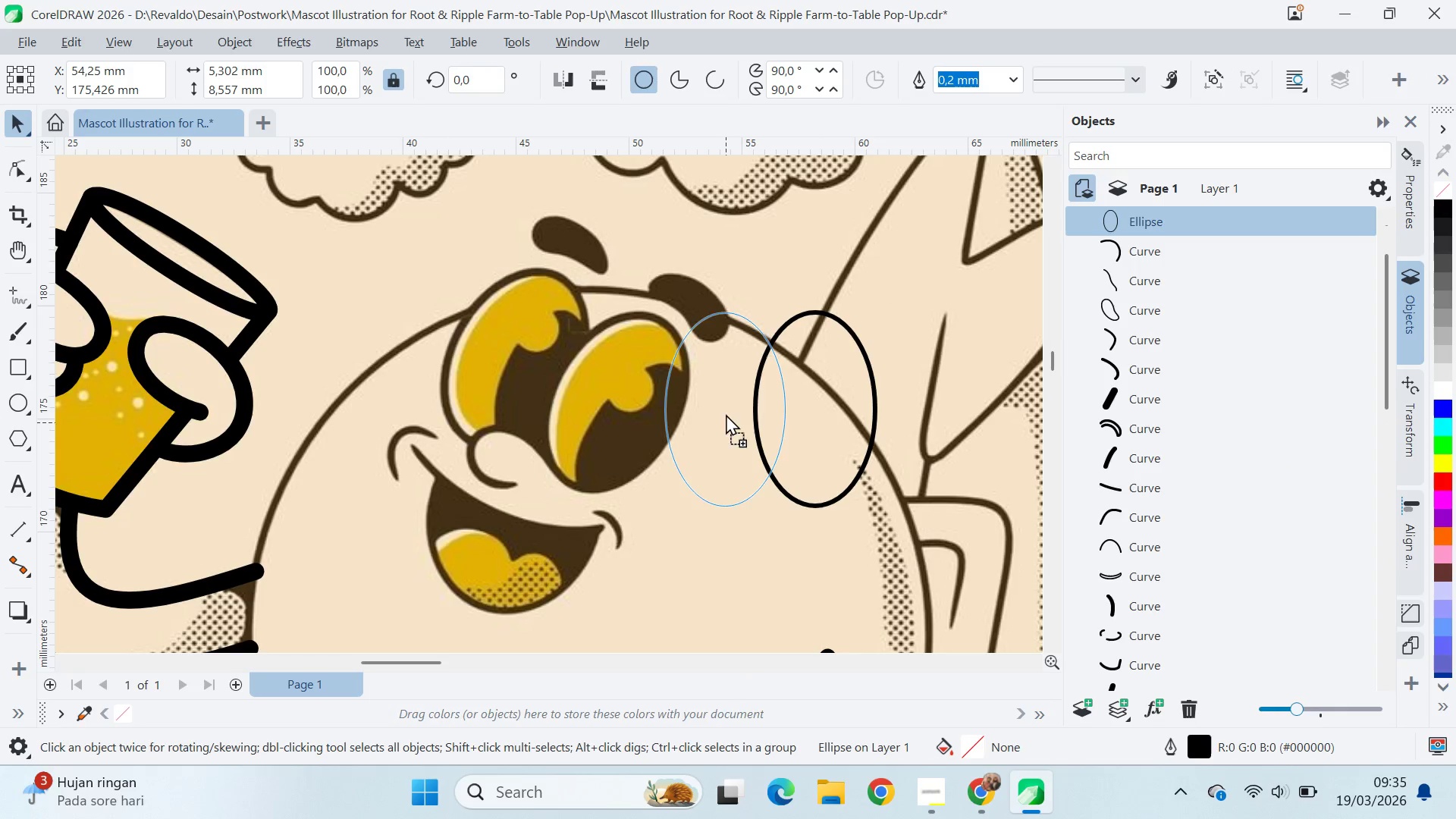 
key(Shift+ShiftLeft)
 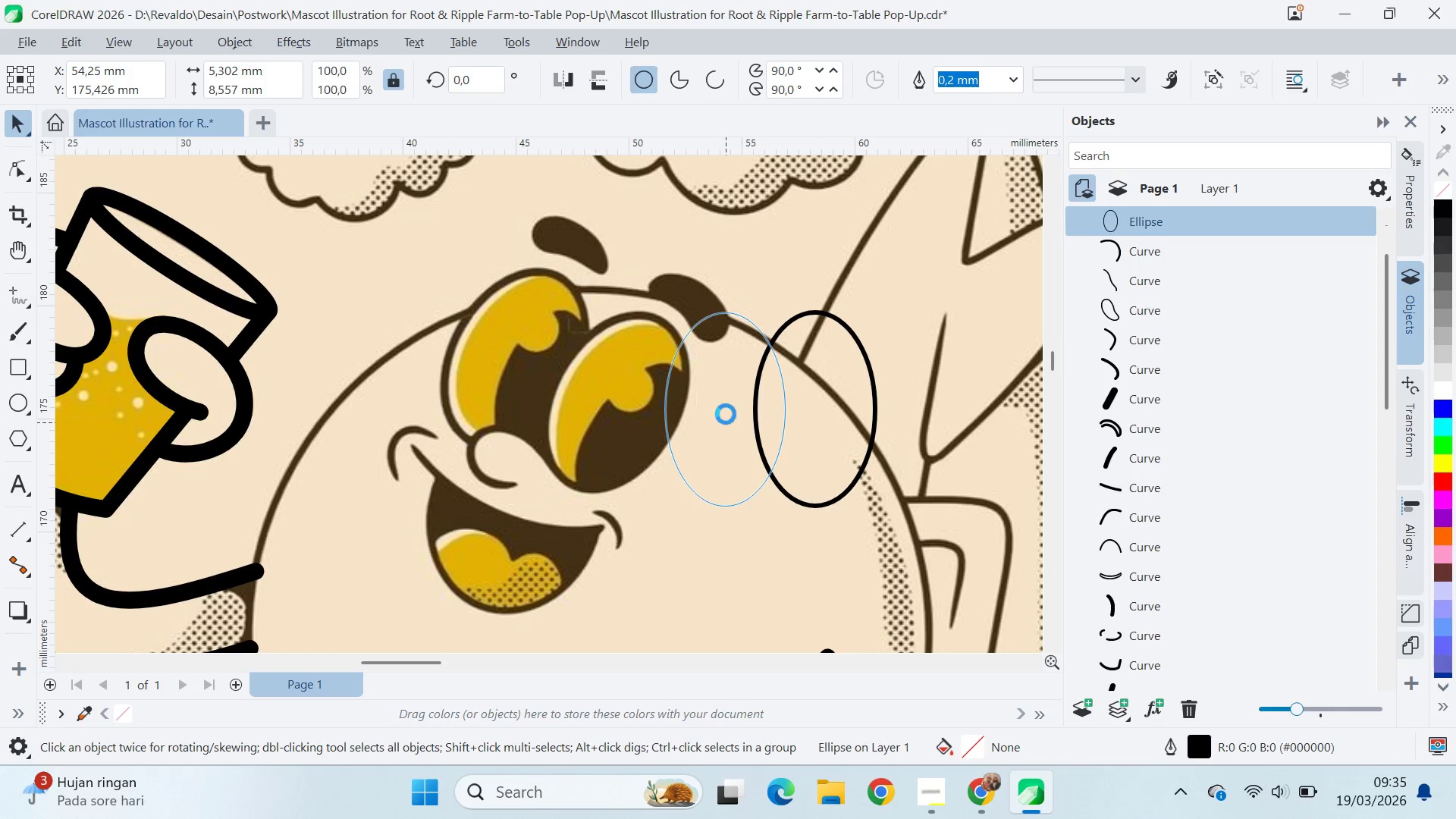 
key(Shift+ShiftLeft)
 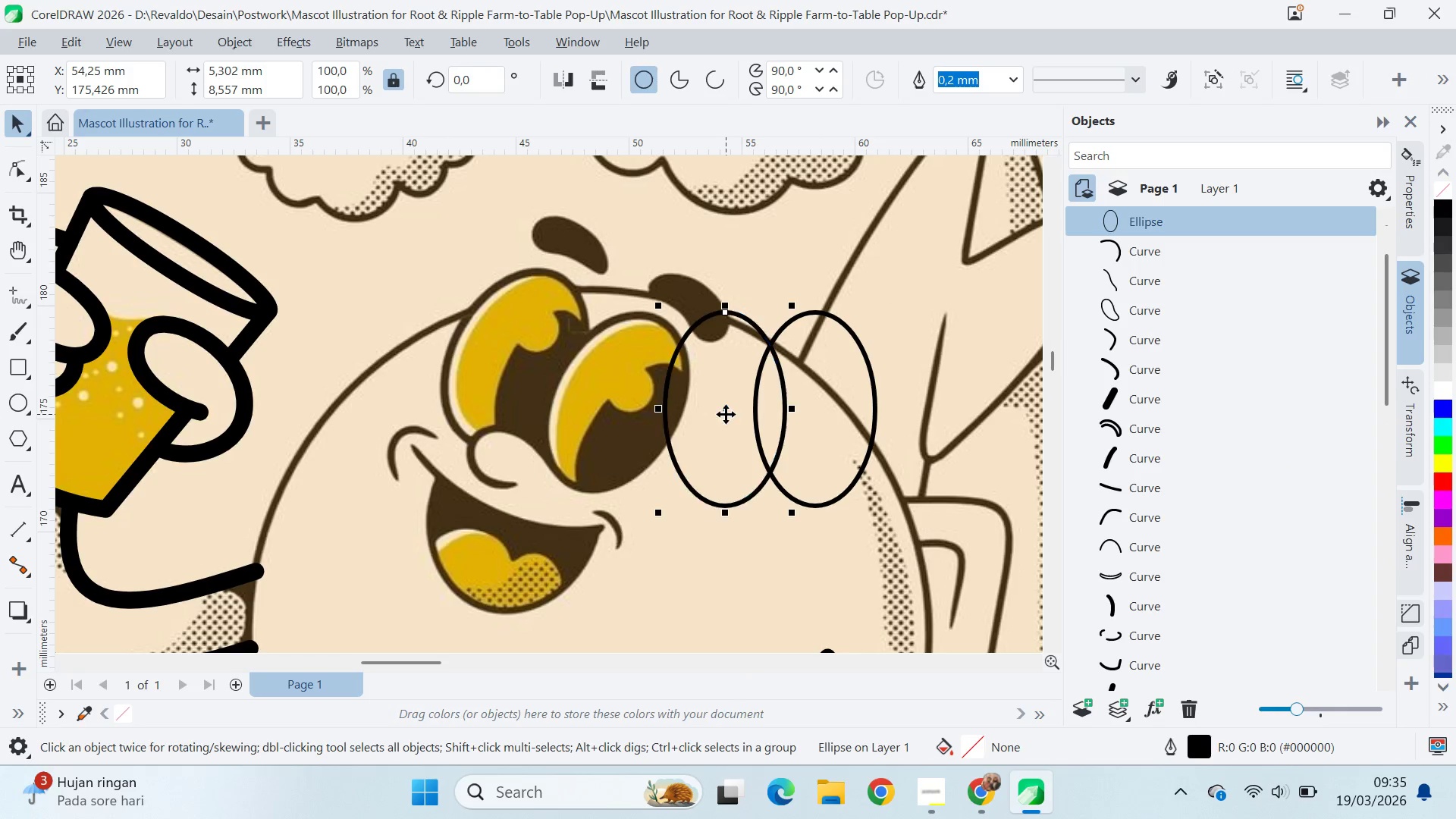 
key(Shift+ShiftLeft)
 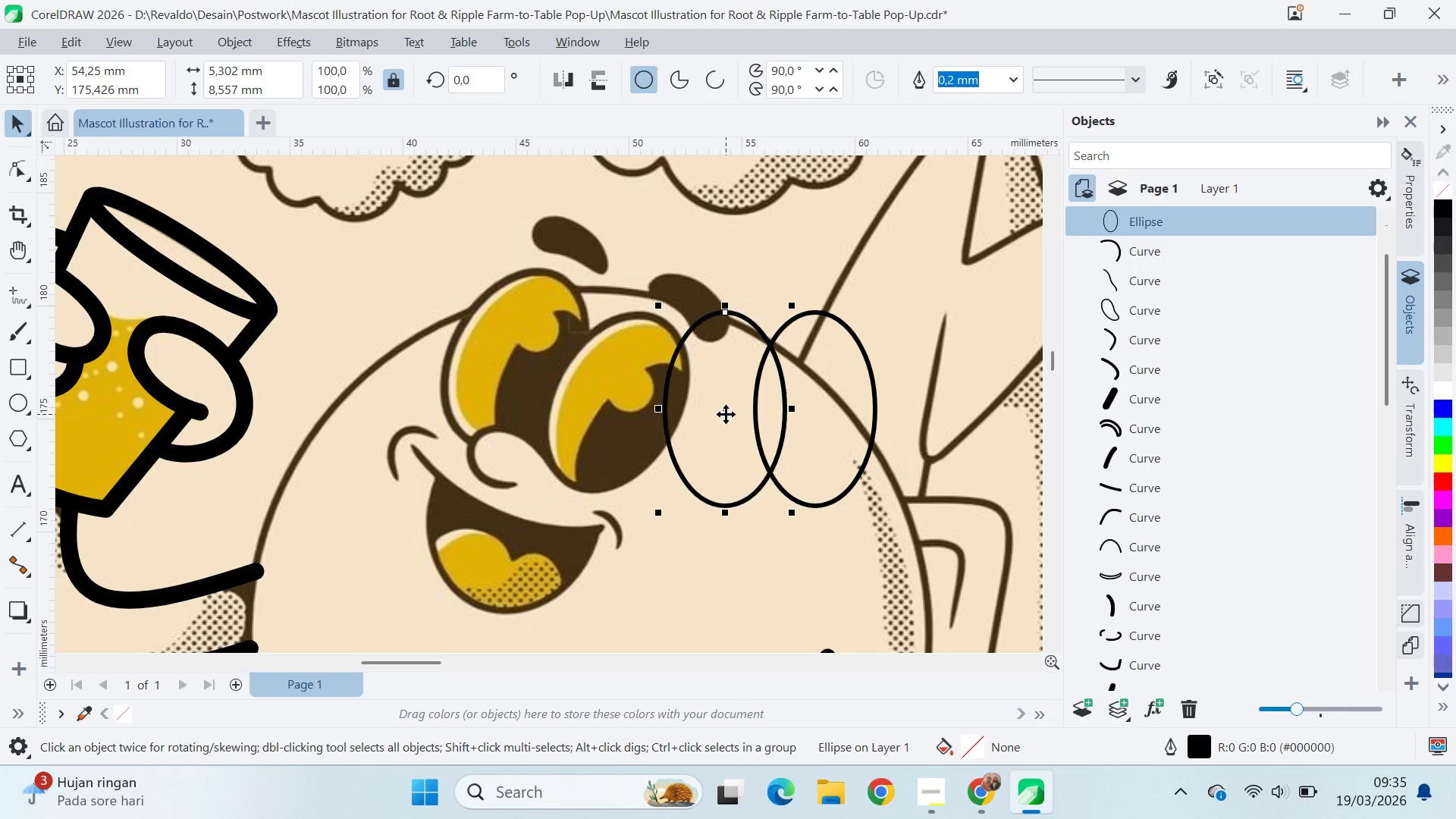 
key(Shift+ShiftLeft)
 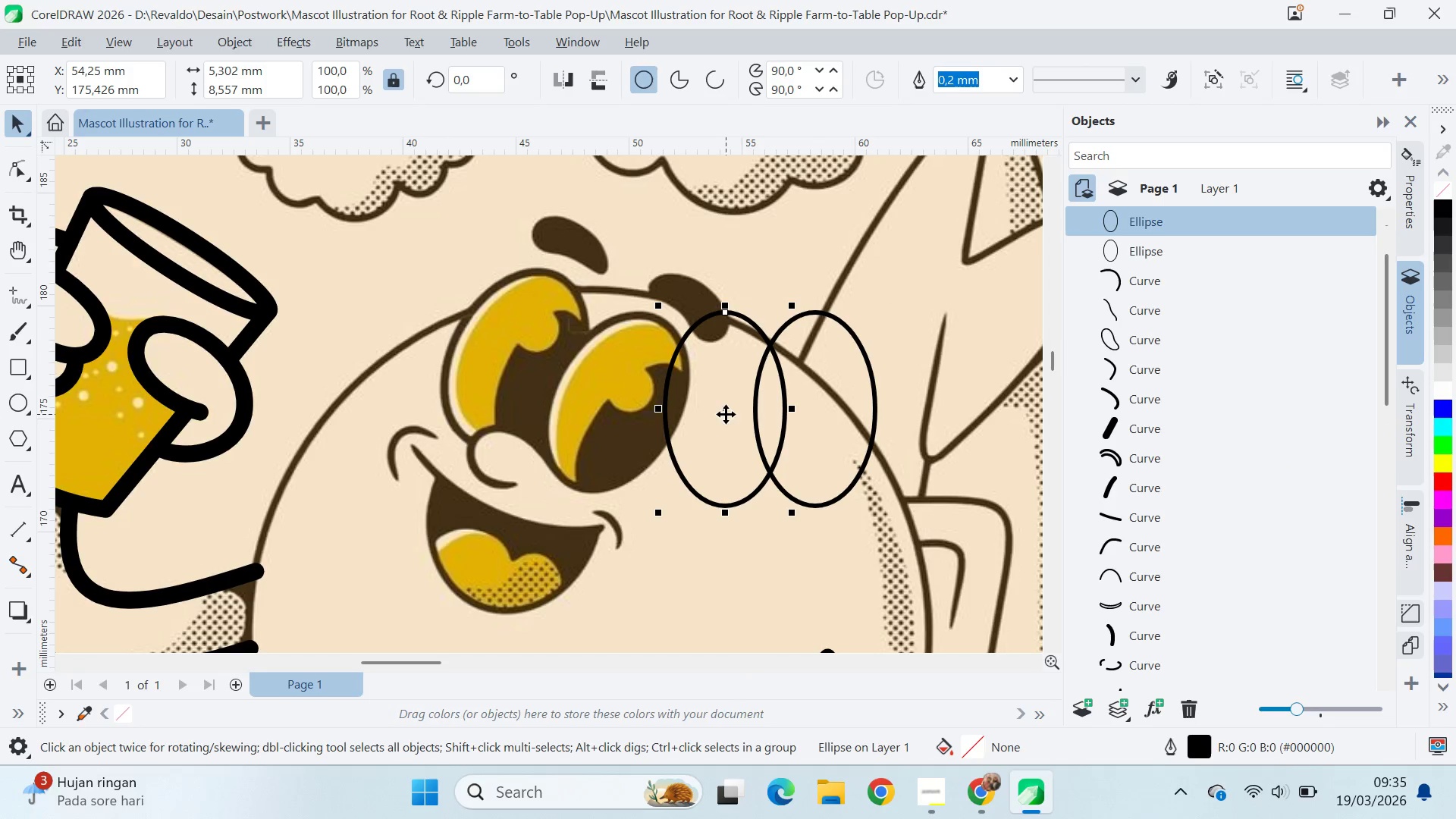 
key(Shift+ShiftLeft)
 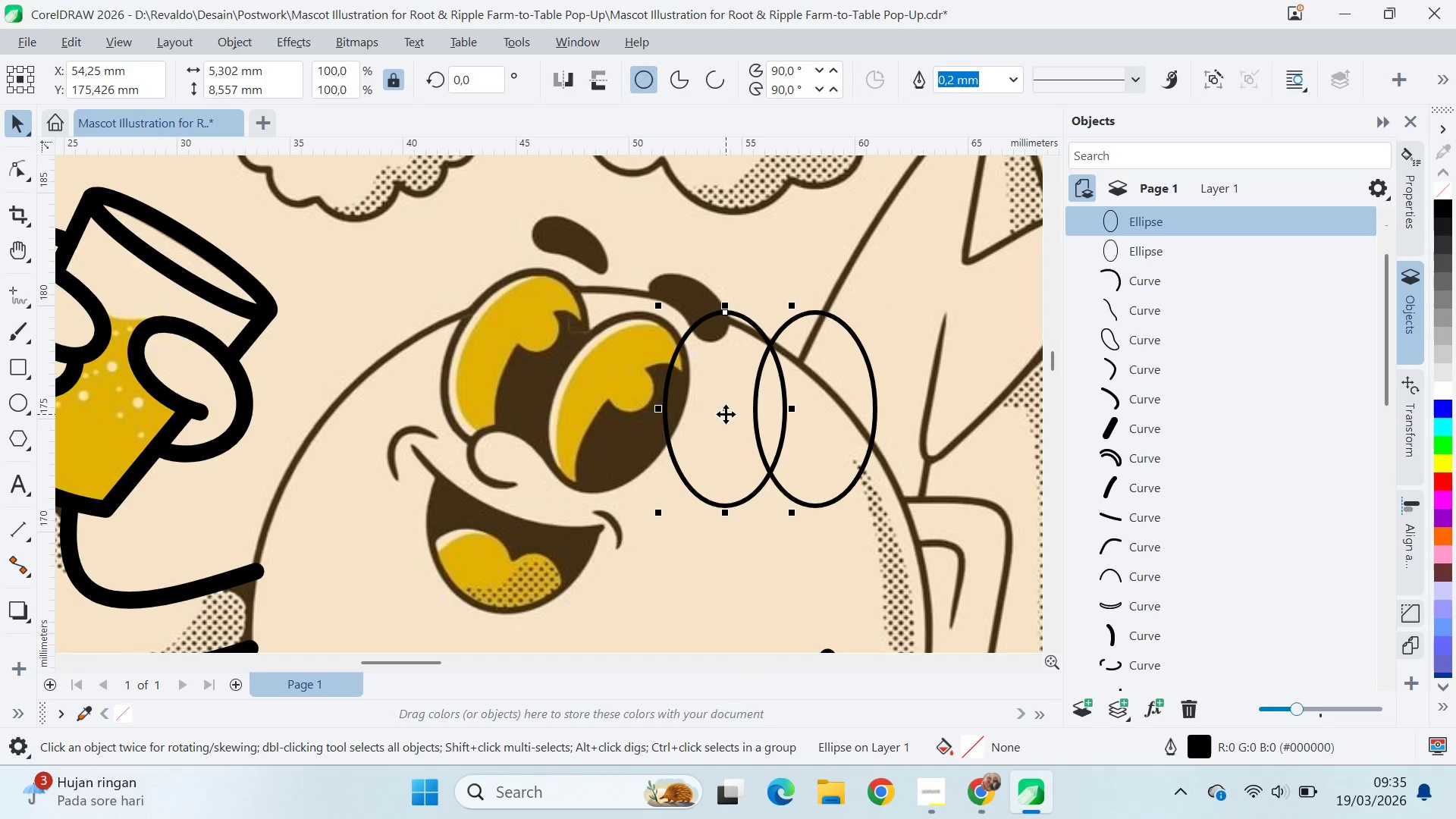 
key(Shift+ShiftLeft)
 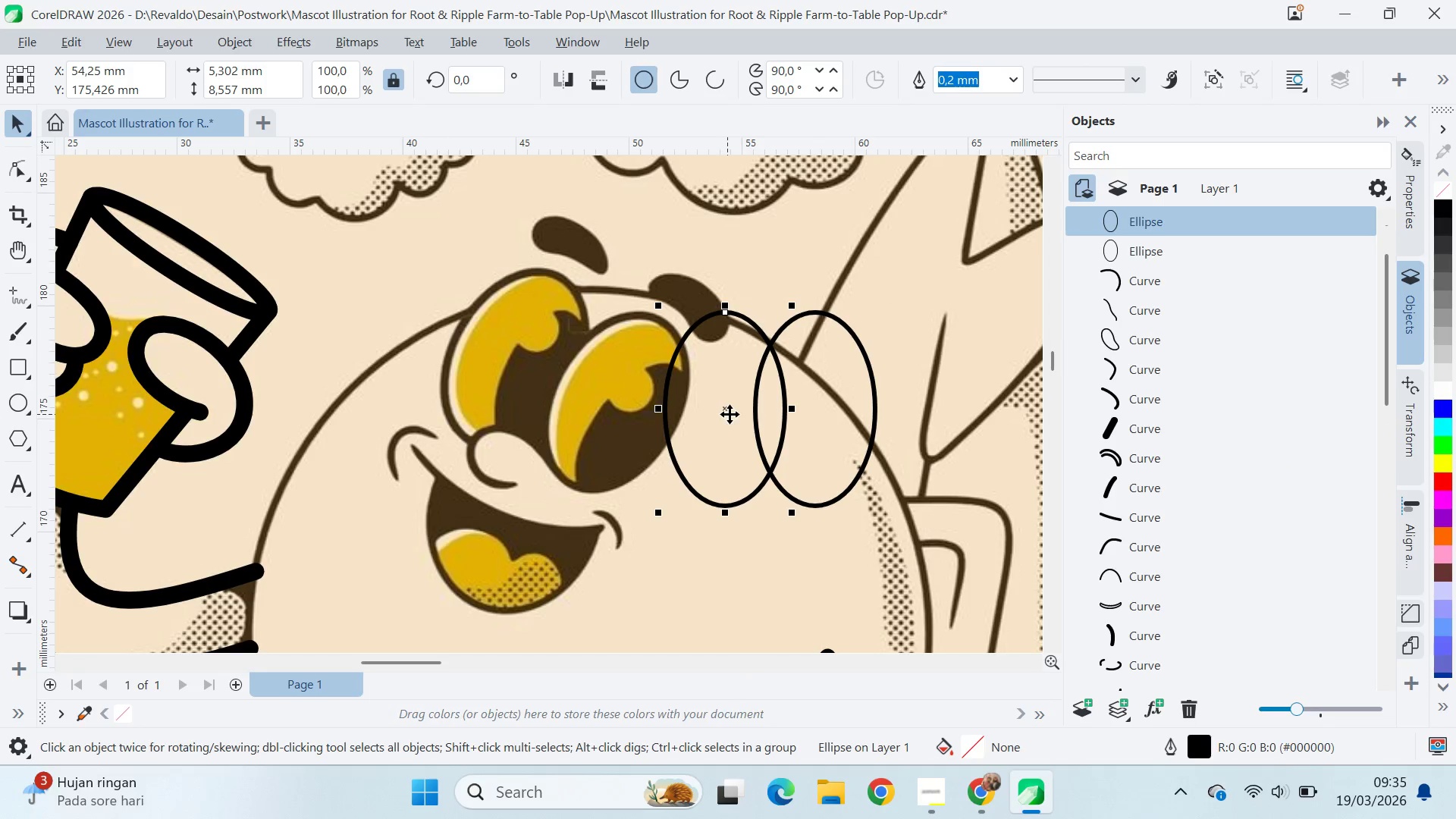 
hold_key(key=ShiftLeft, duration=1.58)
left_click([799, 422])
 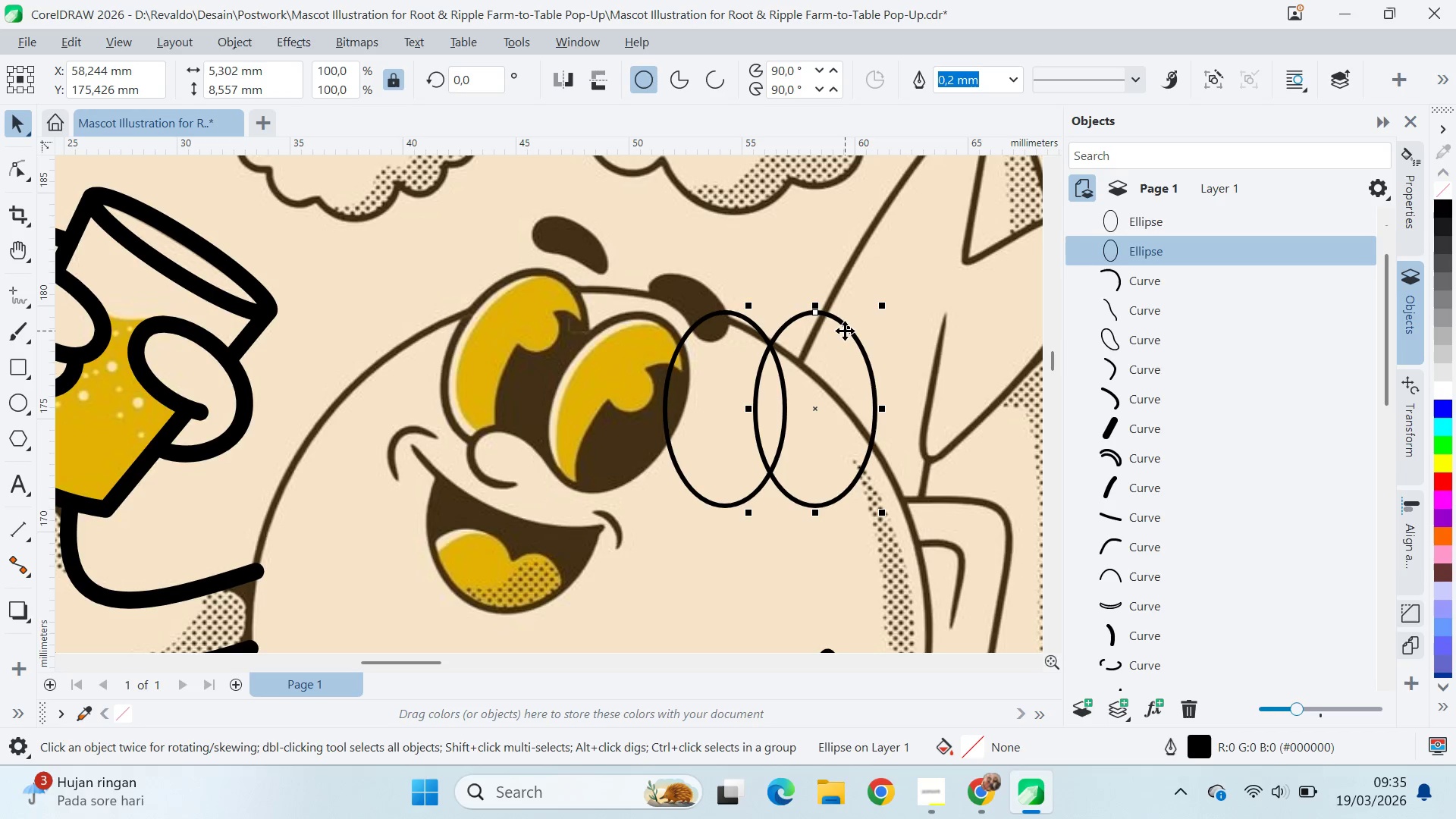 
key(Control+ControlLeft)
 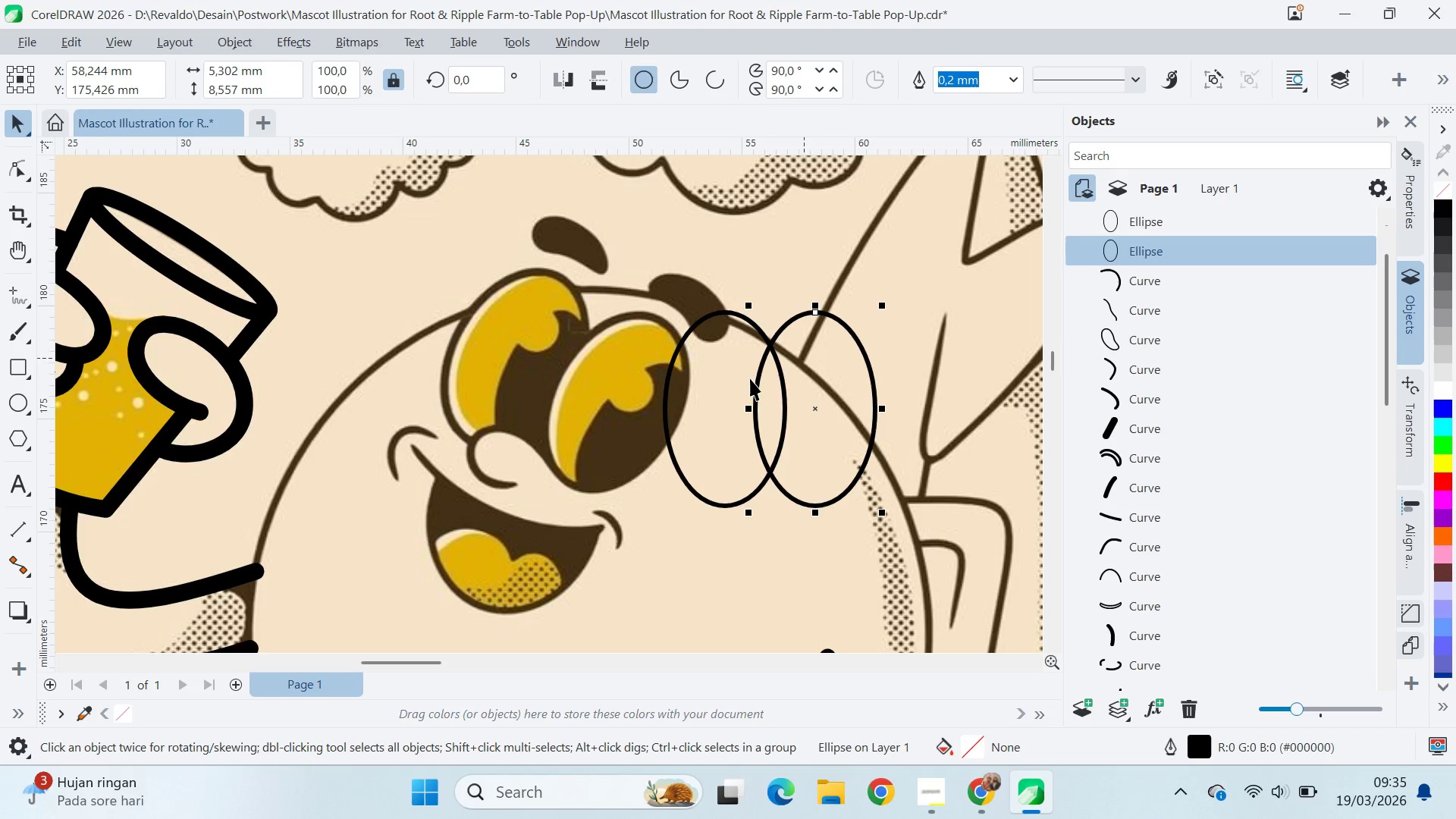 
hold_key(key=ShiftLeft, duration=0.33)
 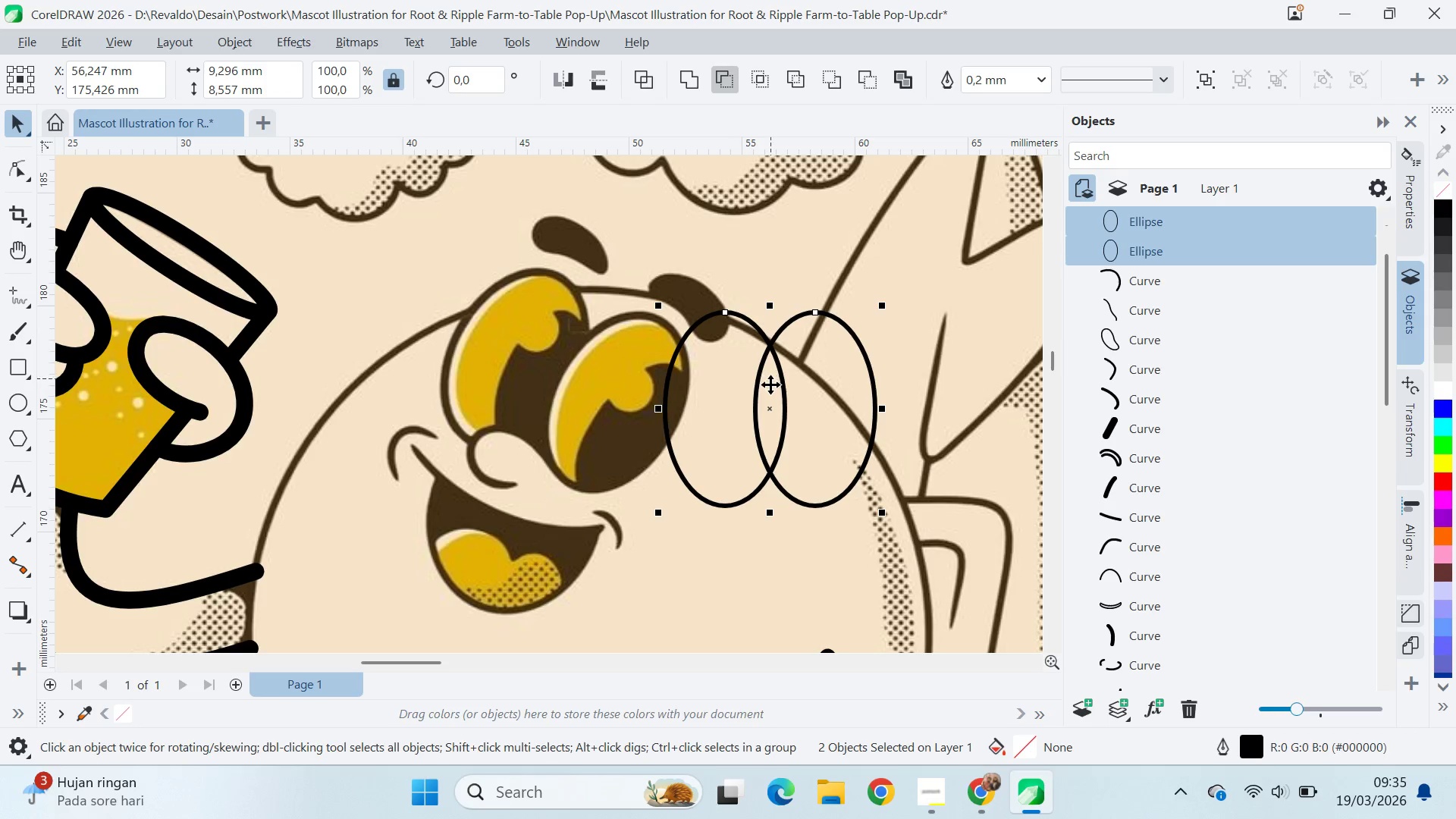 
double_click([770, 390])
 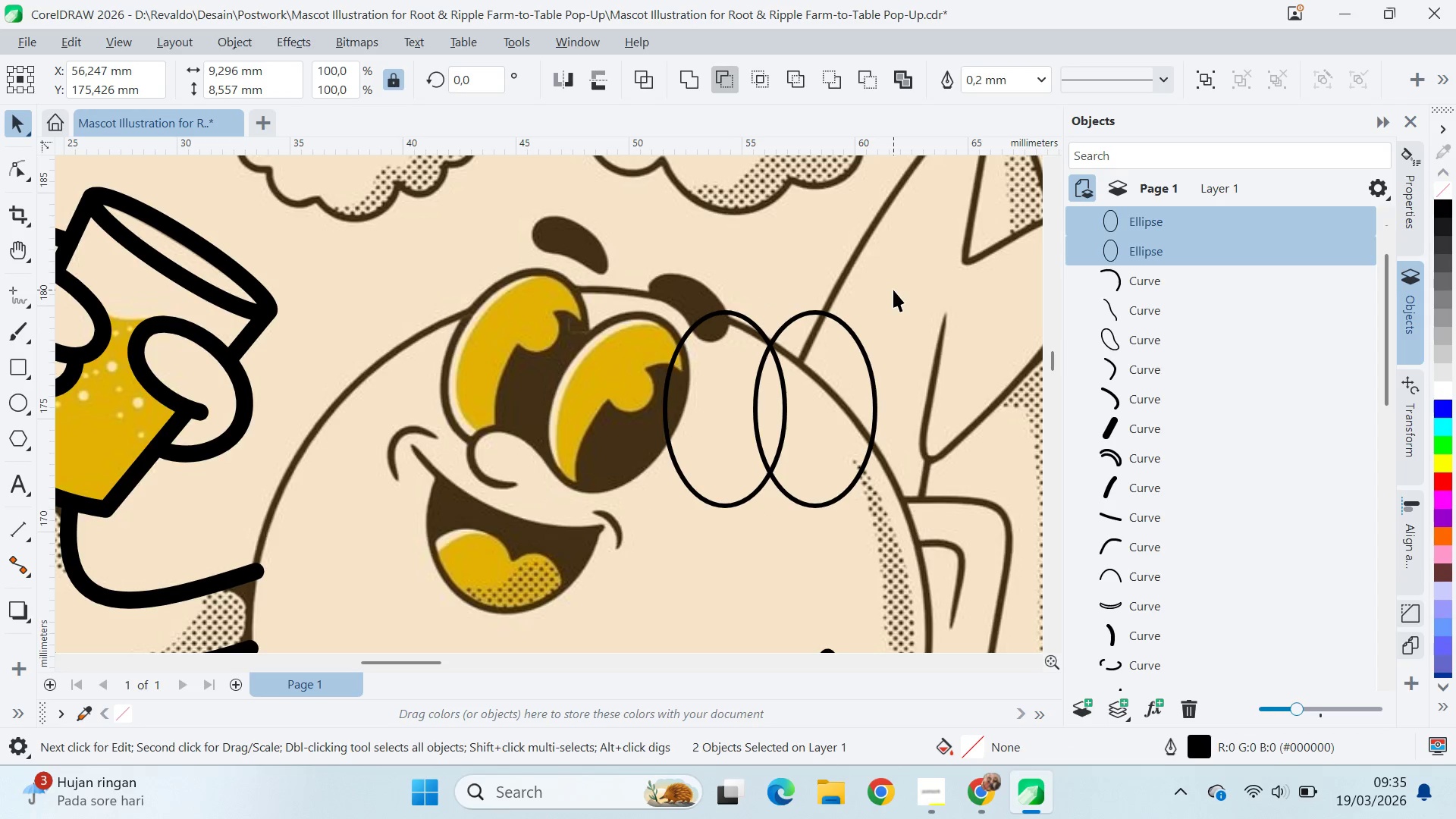 
left_click([893, 290])
 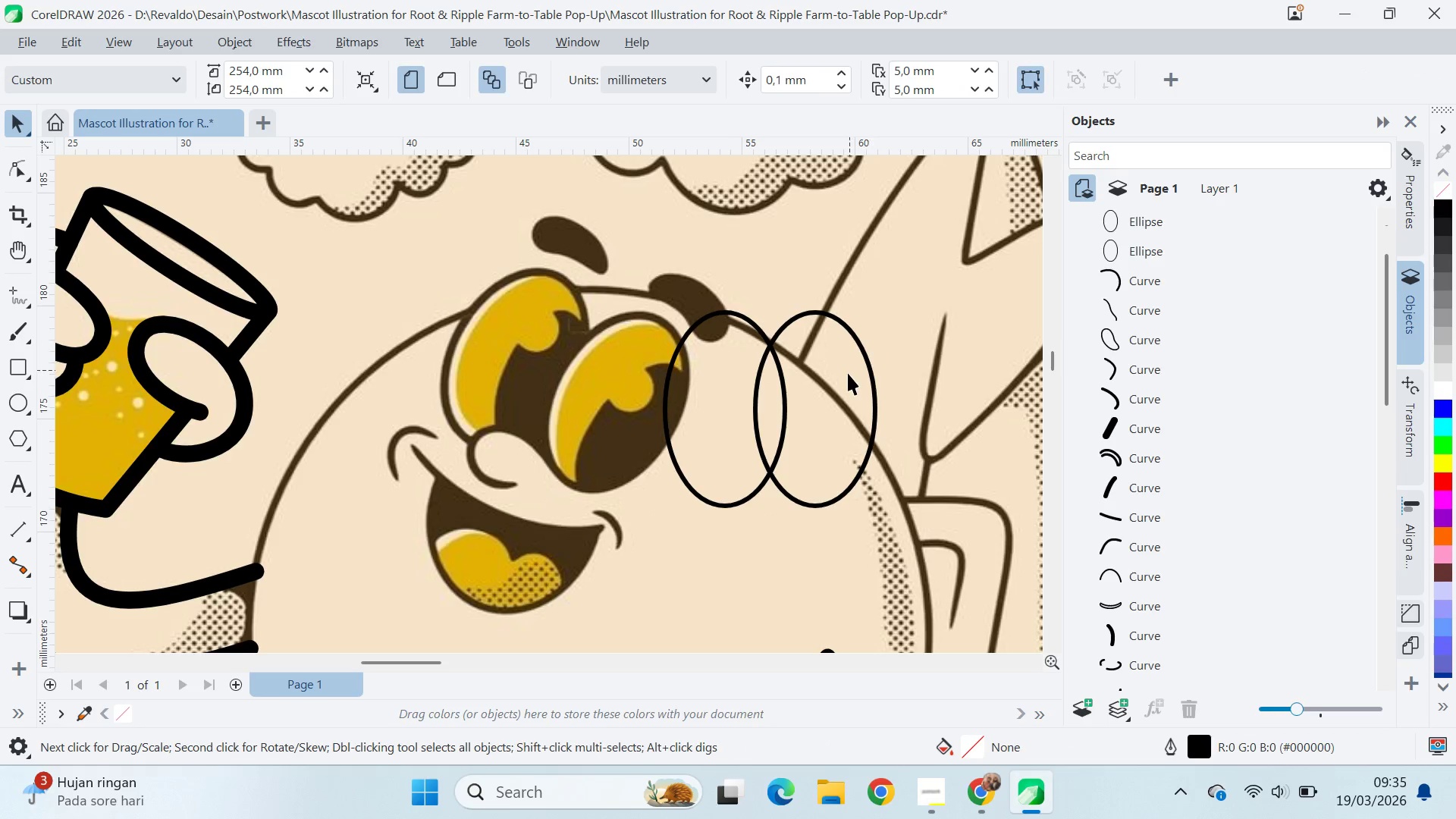 
left_click([848, 374])
 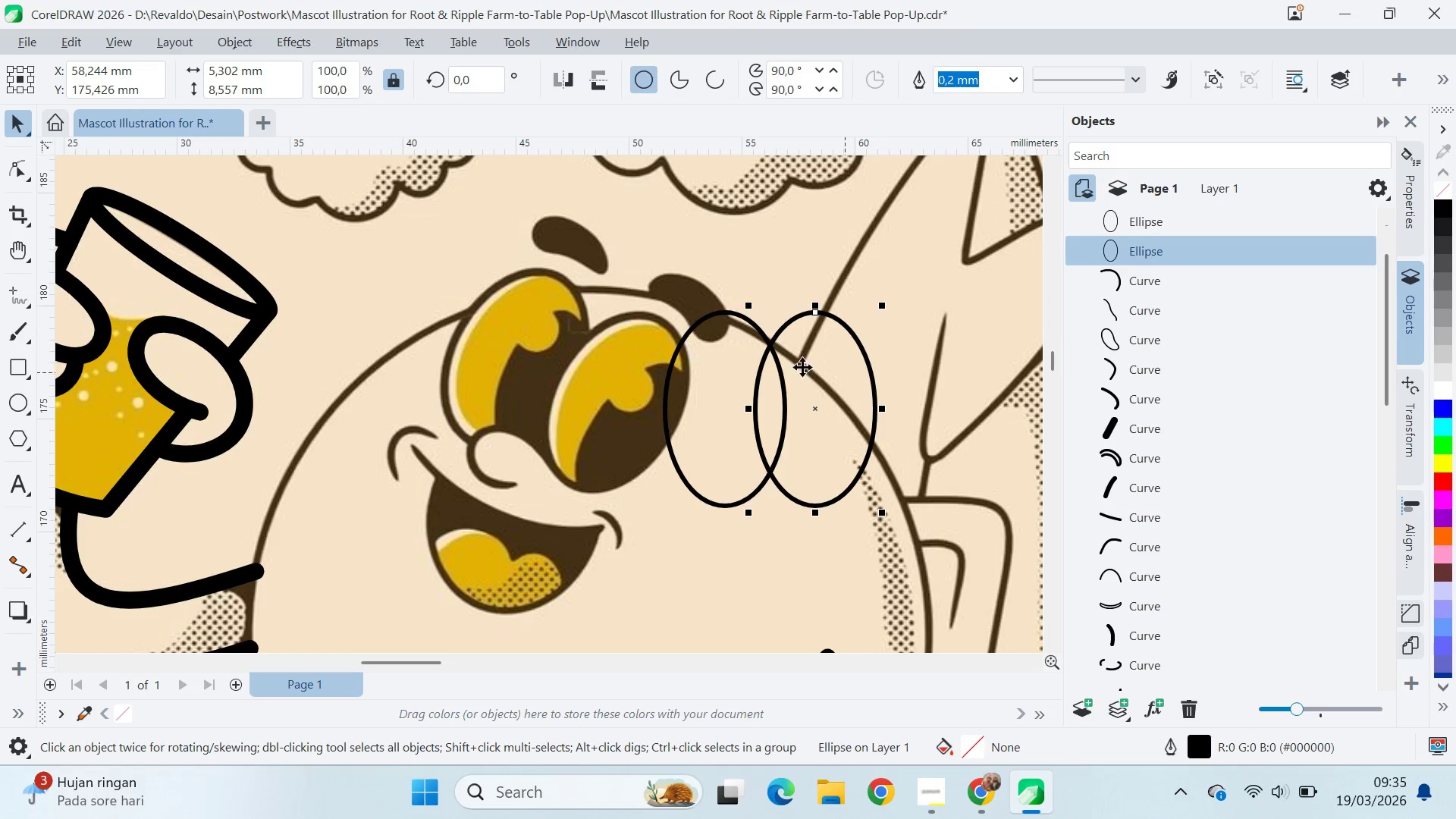 
hold_key(key=ShiftLeft, duration=0.38)
double_click([726, 369])
 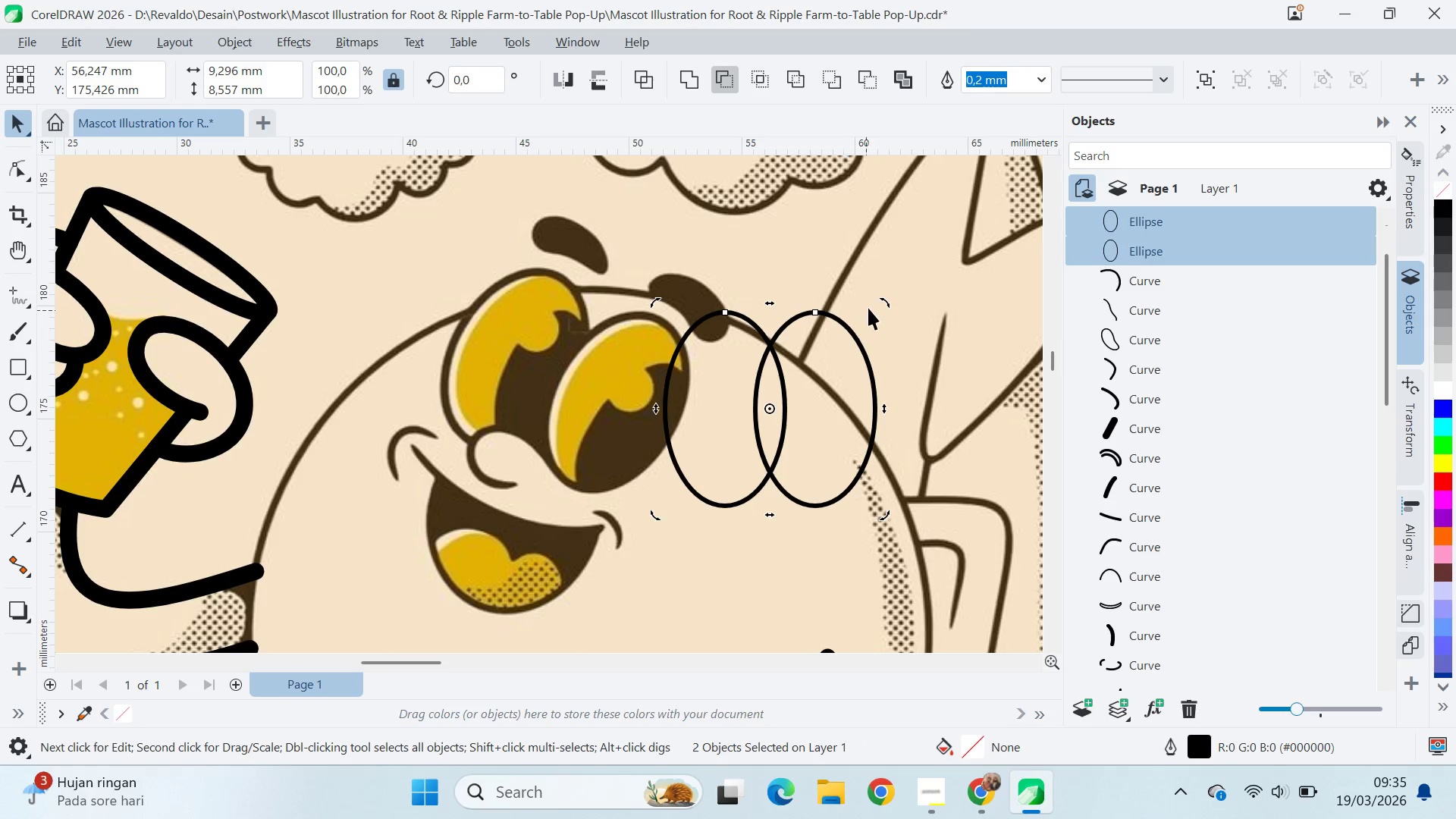 
left_click_drag(start_coordinate=[880, 300], to_coordinate=[913, 371])
 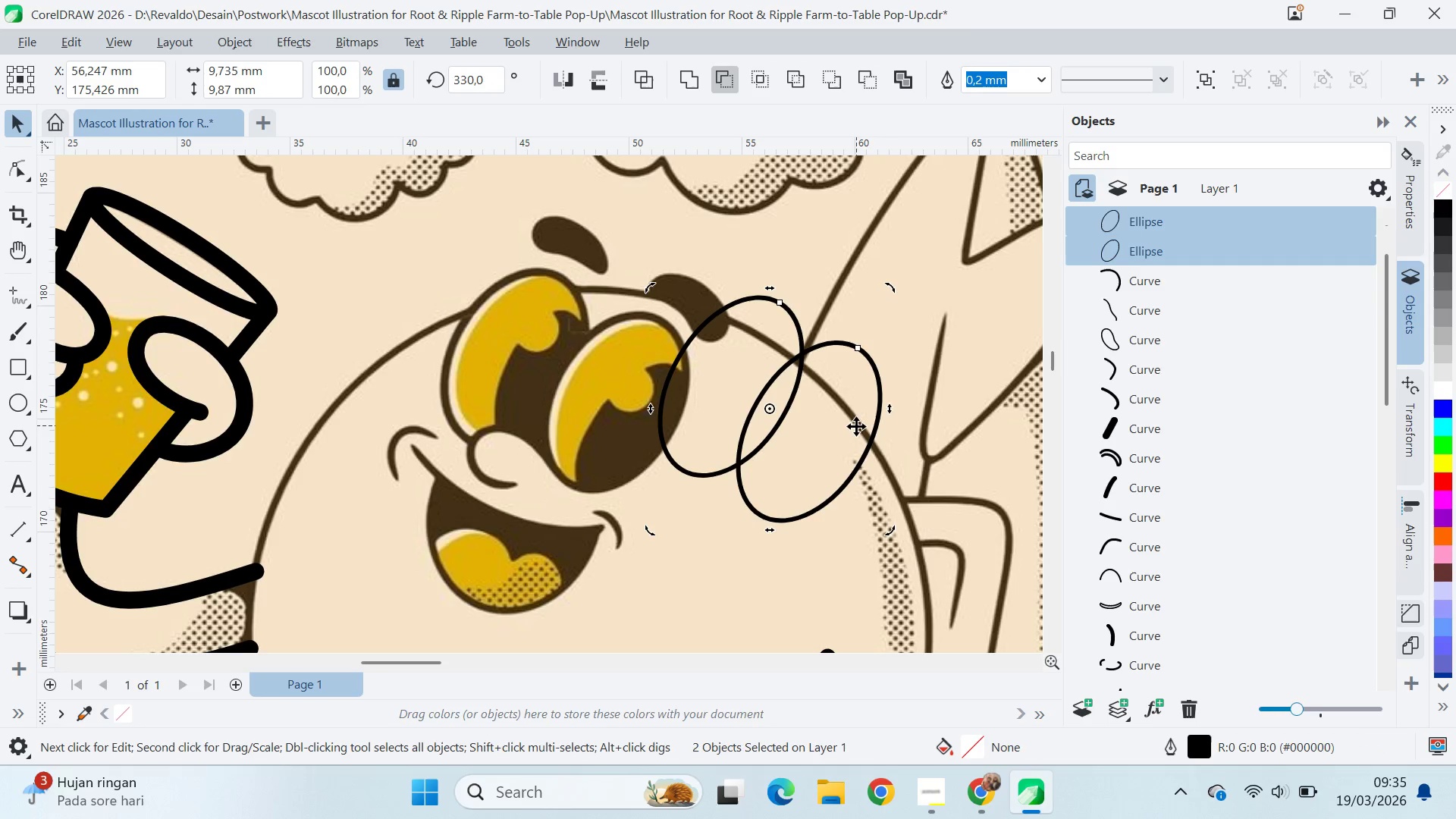 
hold_key(key=ControlLeft, duration=0.62)
 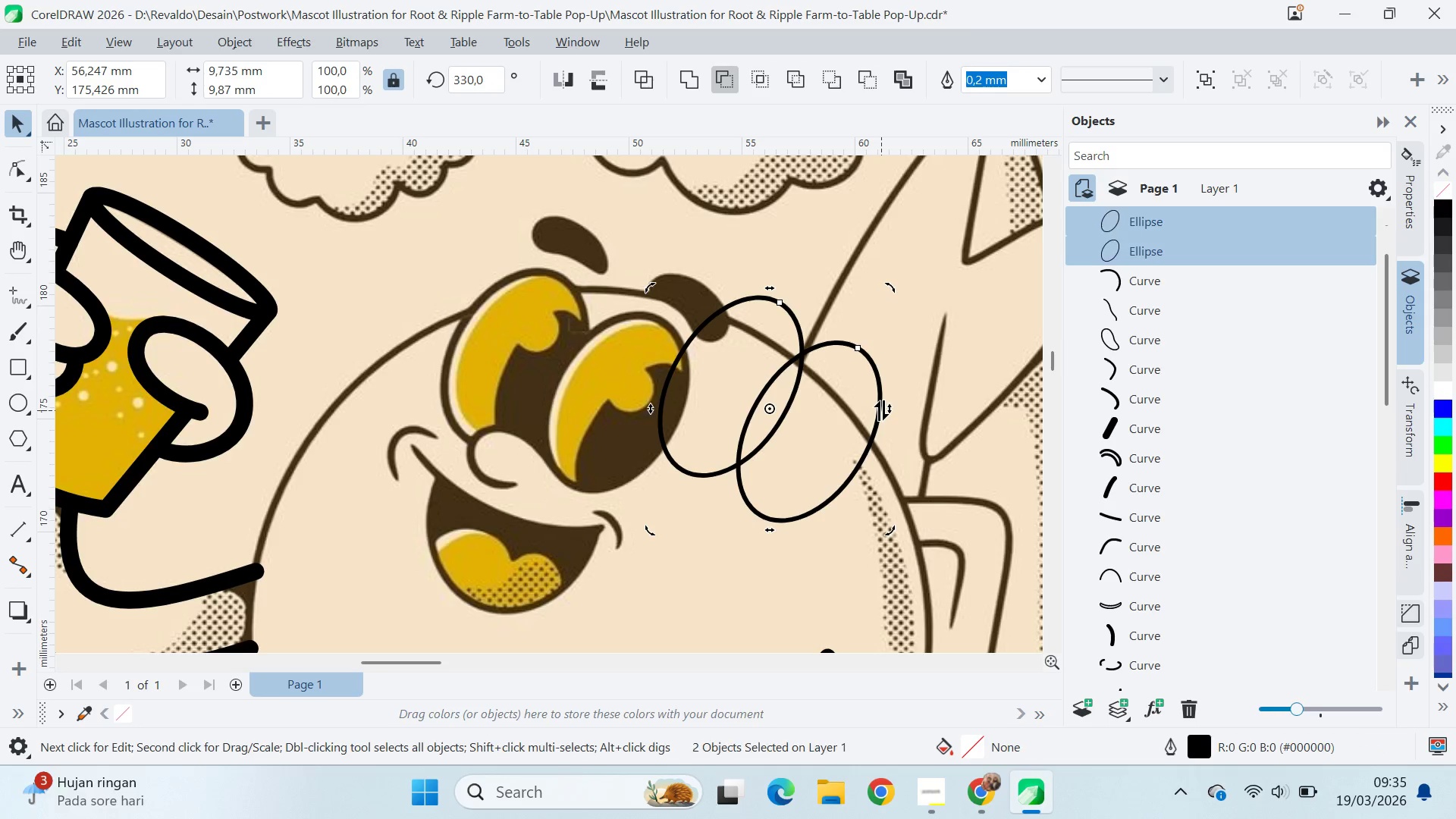 
key(V)
 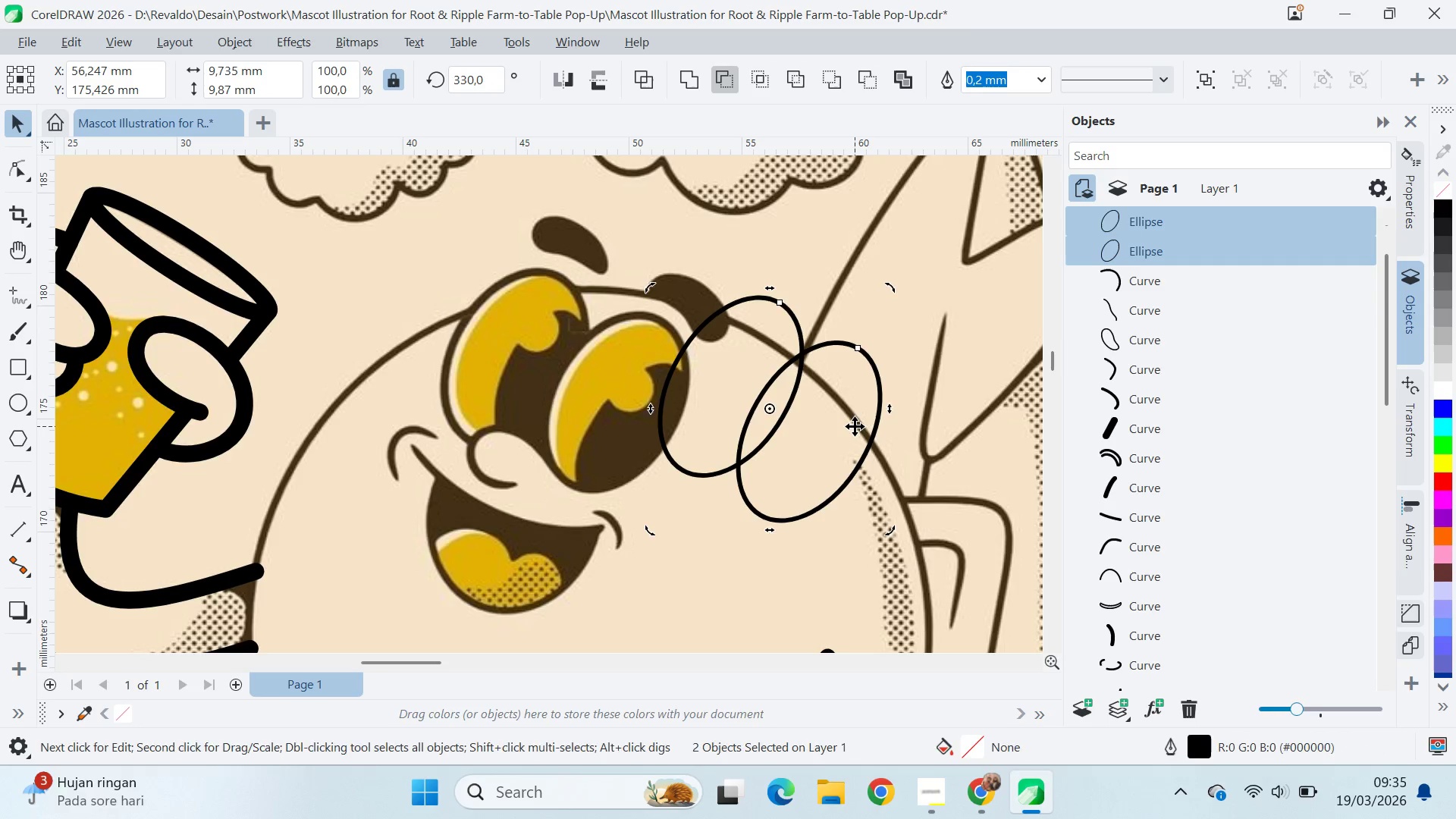 
left_click_drag(start_coordinate=[855, 426], to_coordinate=[635, 391])
 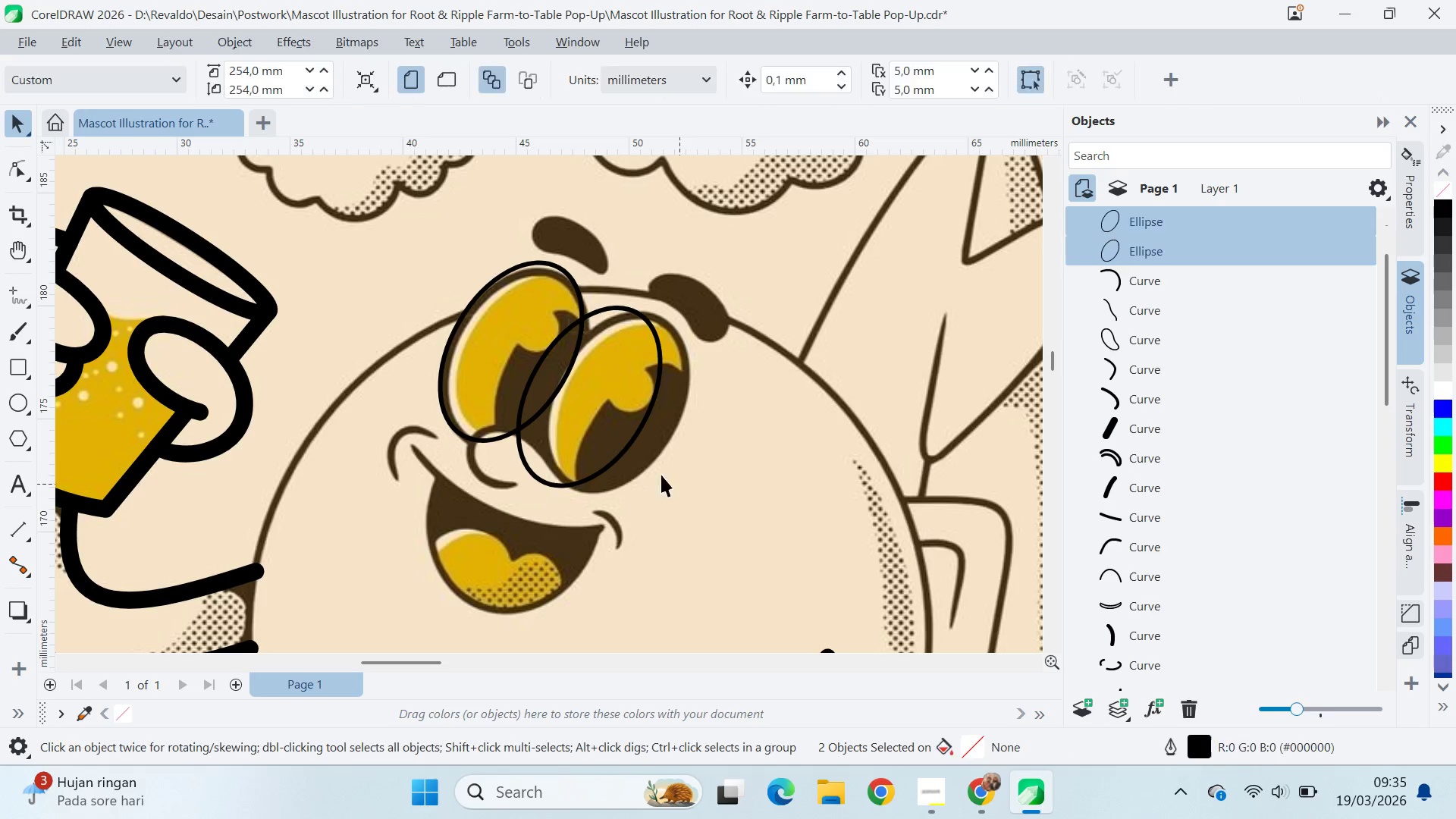 
left_click_drag(start_coordinate=[634, 437], to_coordinate=[662, 443])
 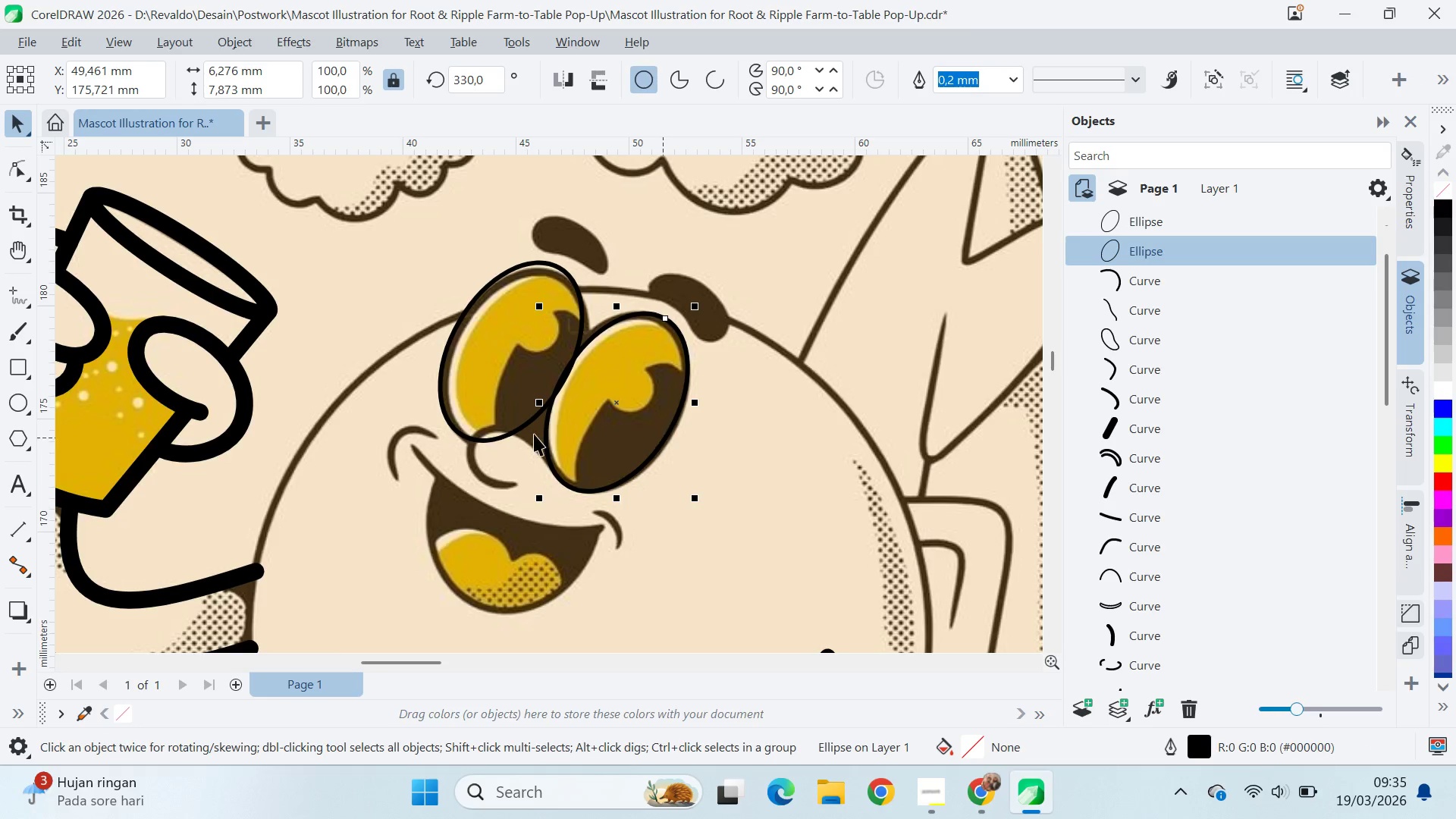 
hold_key(key=ShiftLeft, duration=0.38)
 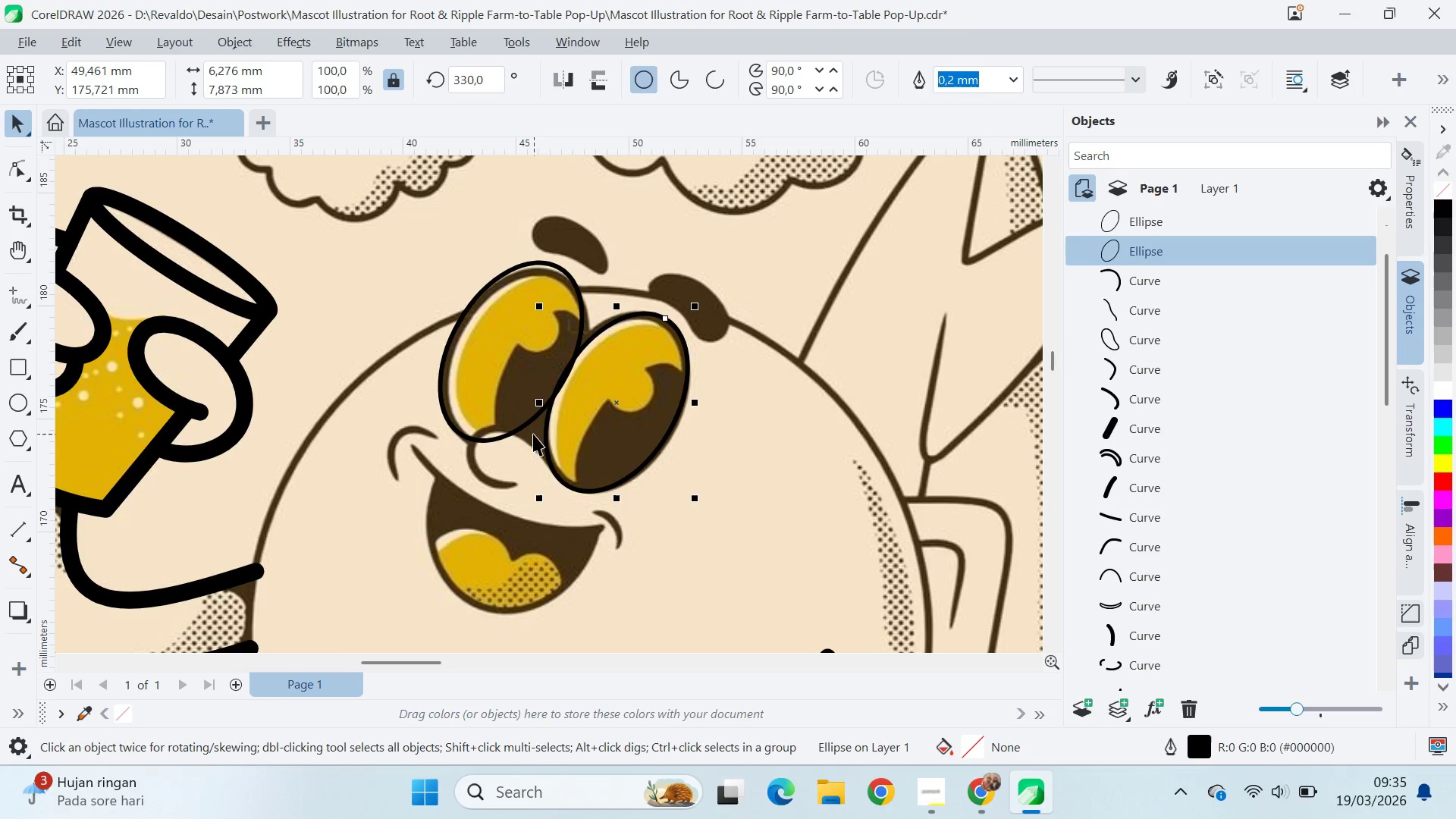 
left_click_drag(start_coordinate=[511, 370], to_coordinate=[513, 377])
 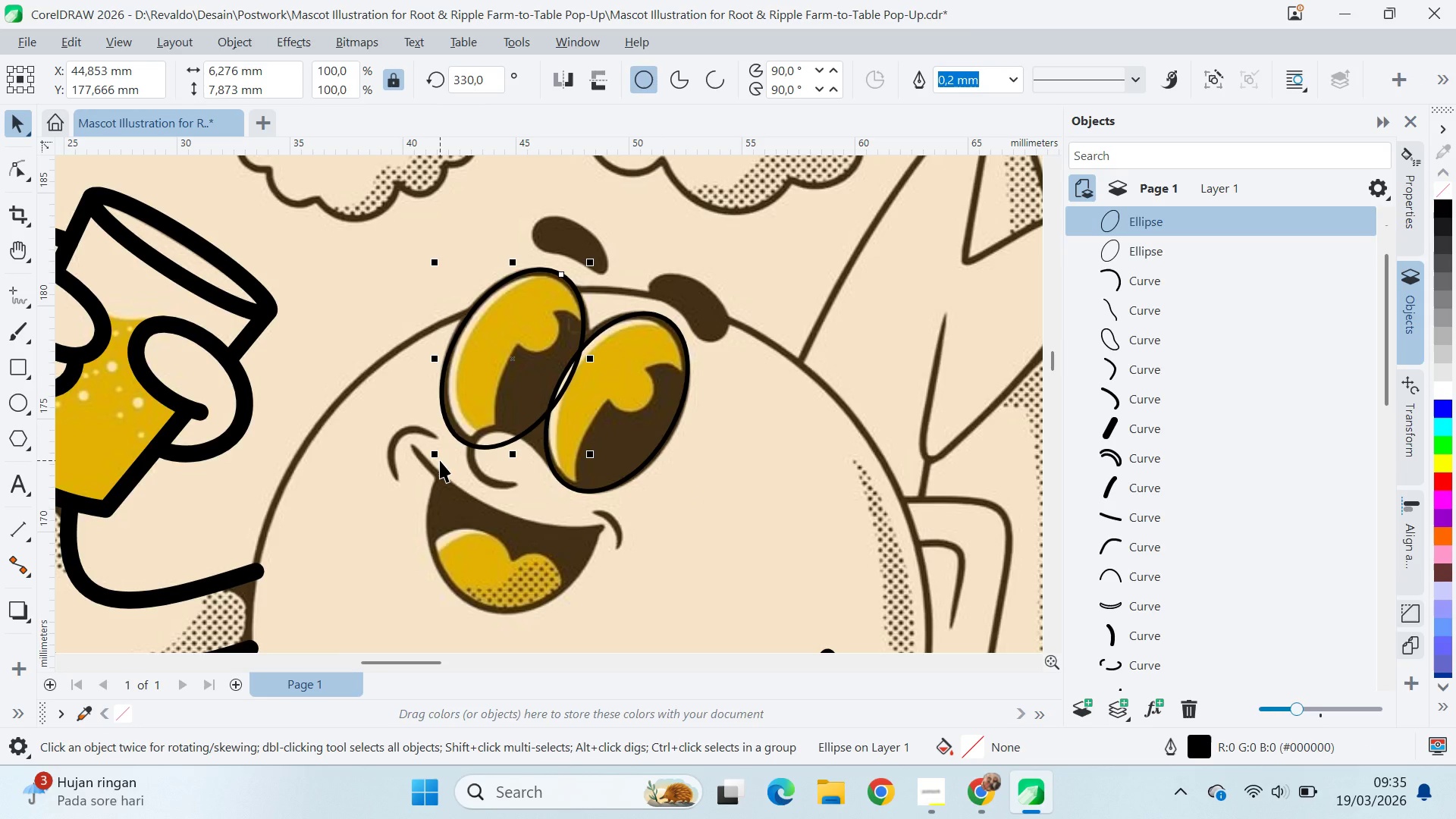 
left_click_drag(start_coordinate=[440, 460], to_coordinate=[451, 459])
 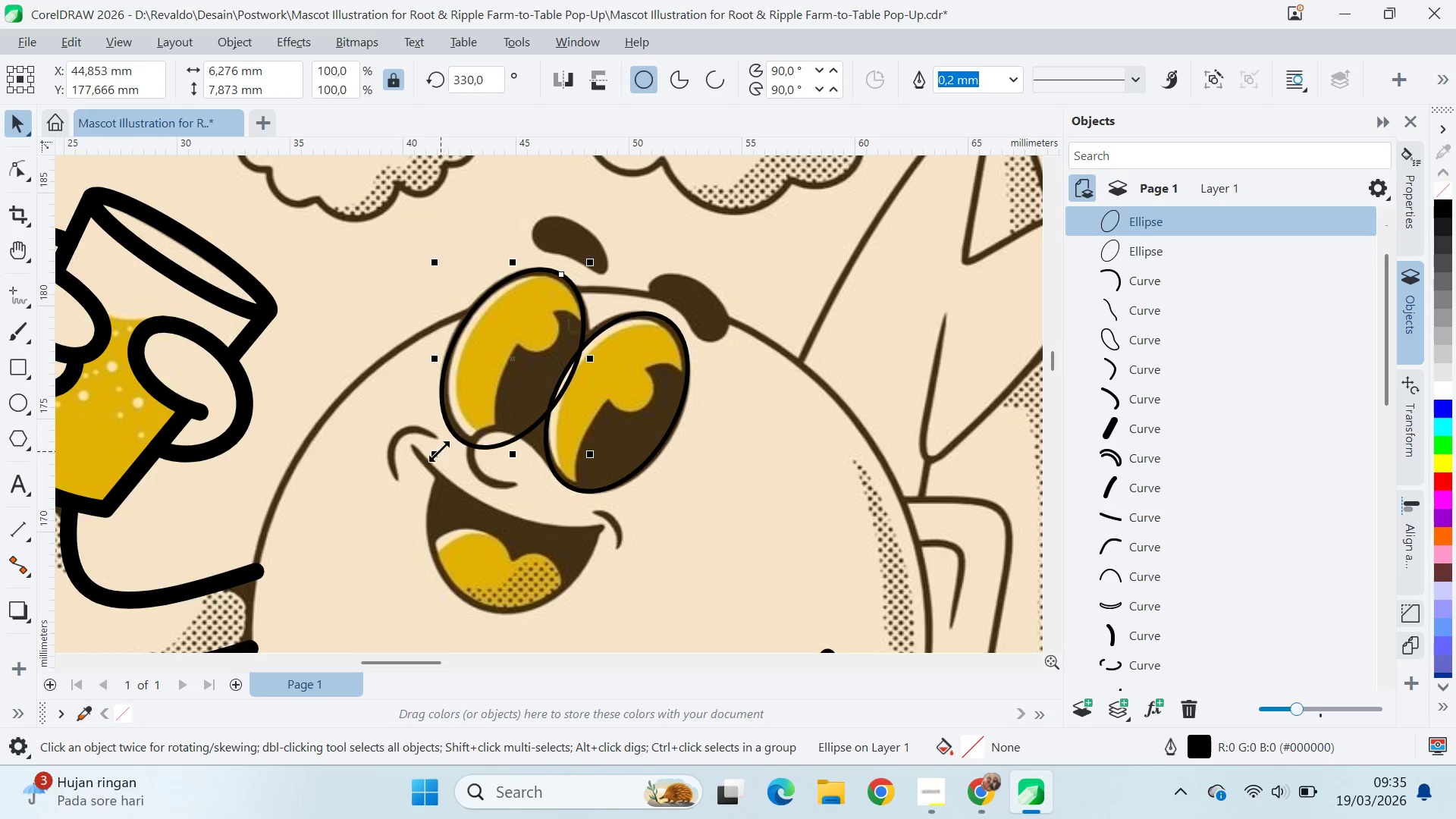 
left_click_drag(start_coordinate=[436, 452], to_coordinate=[440, 460])
 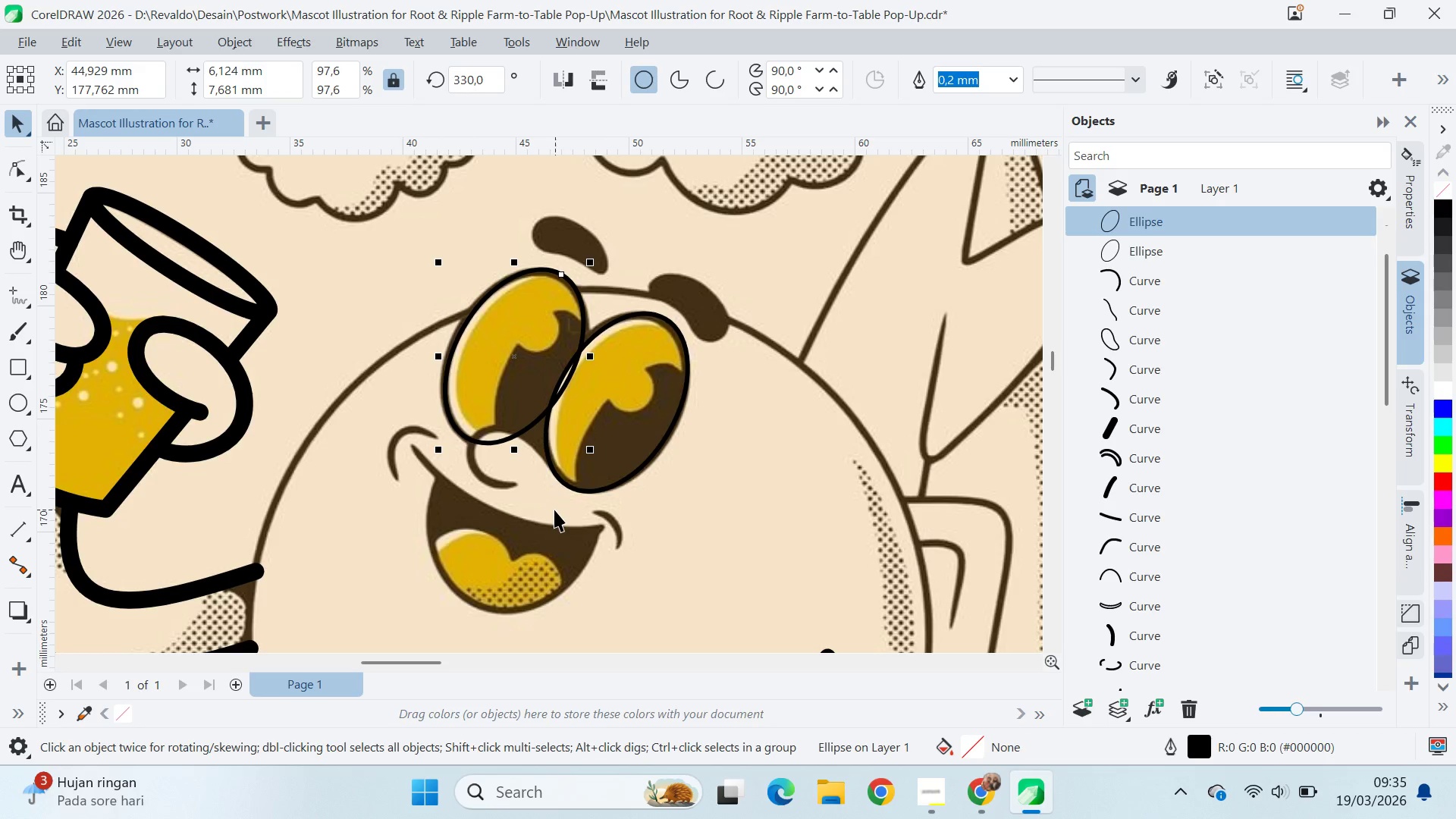 
wait(5.76)
 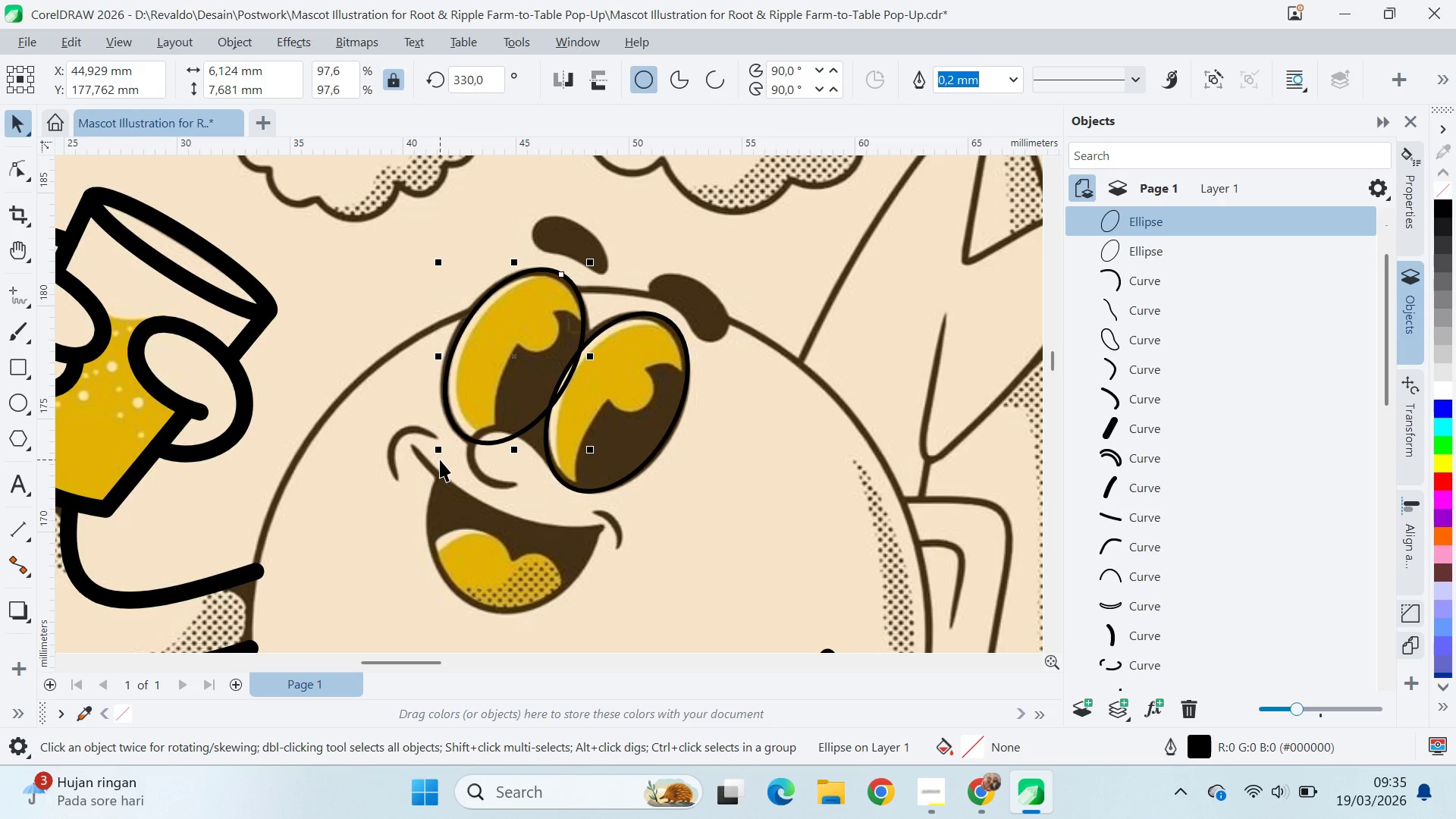 
left_click([538, 373])
 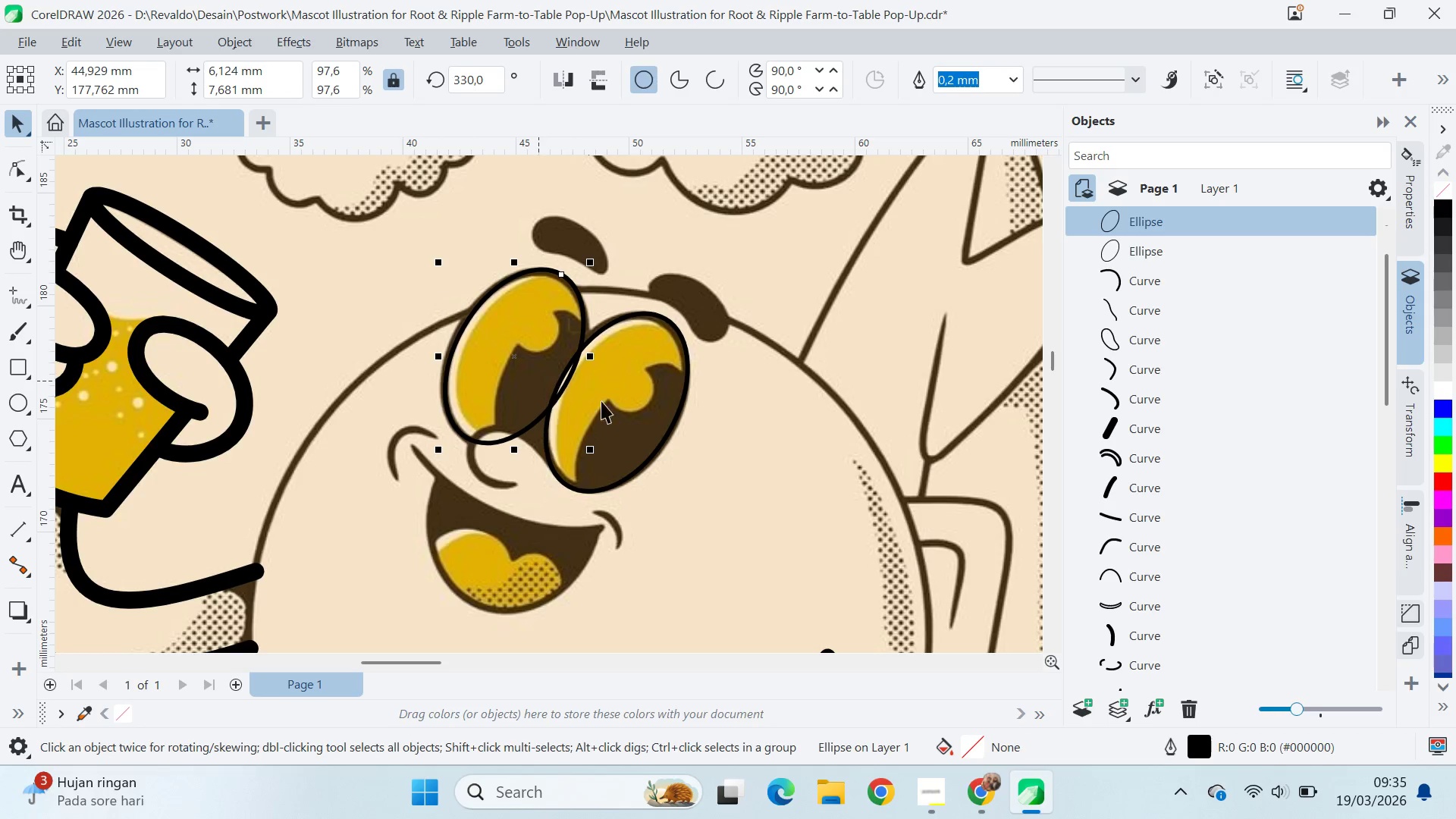 
hold_key(key=ShiftLeft, duration=0.62)
 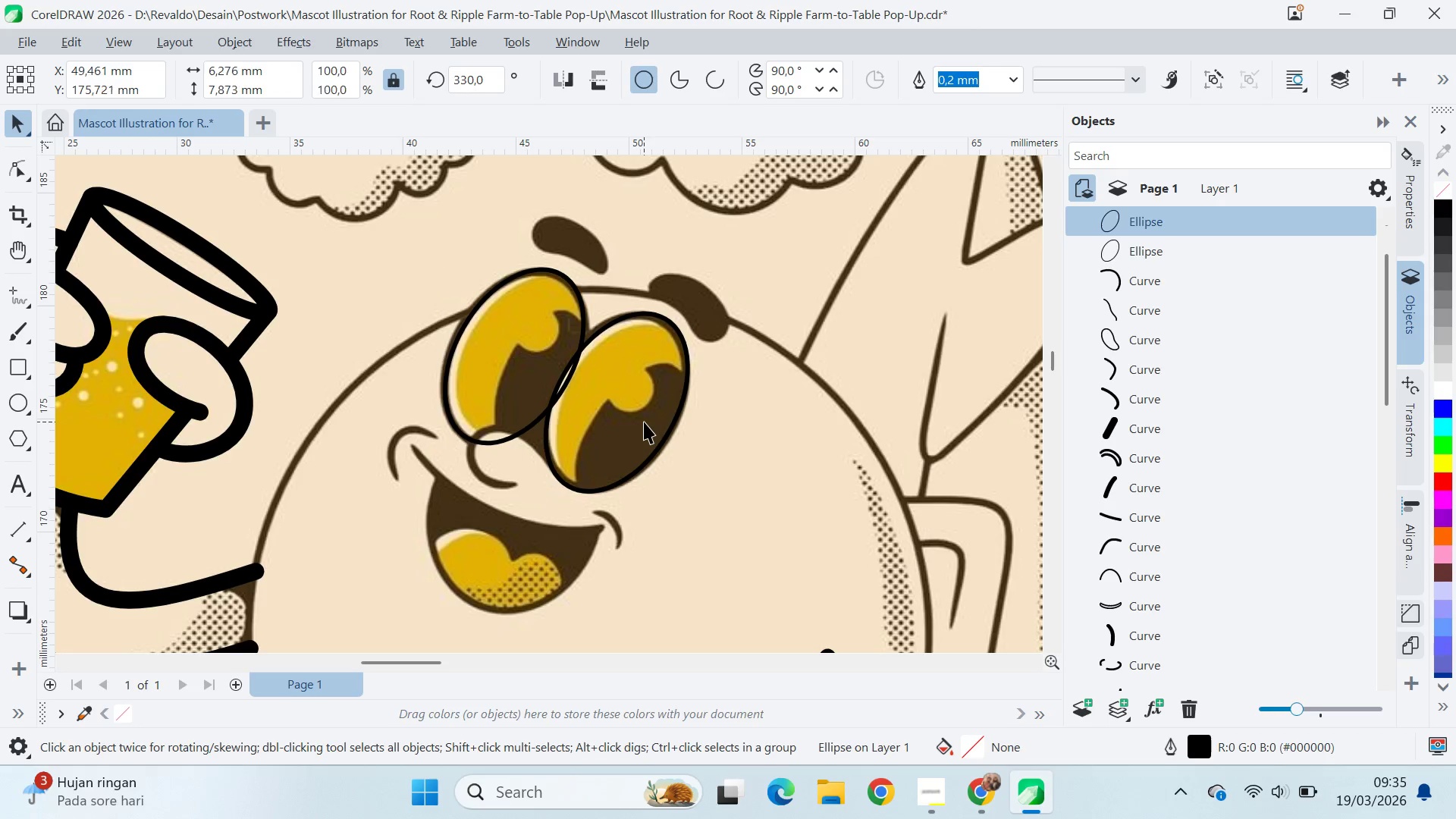 
left_click([644, 422])
 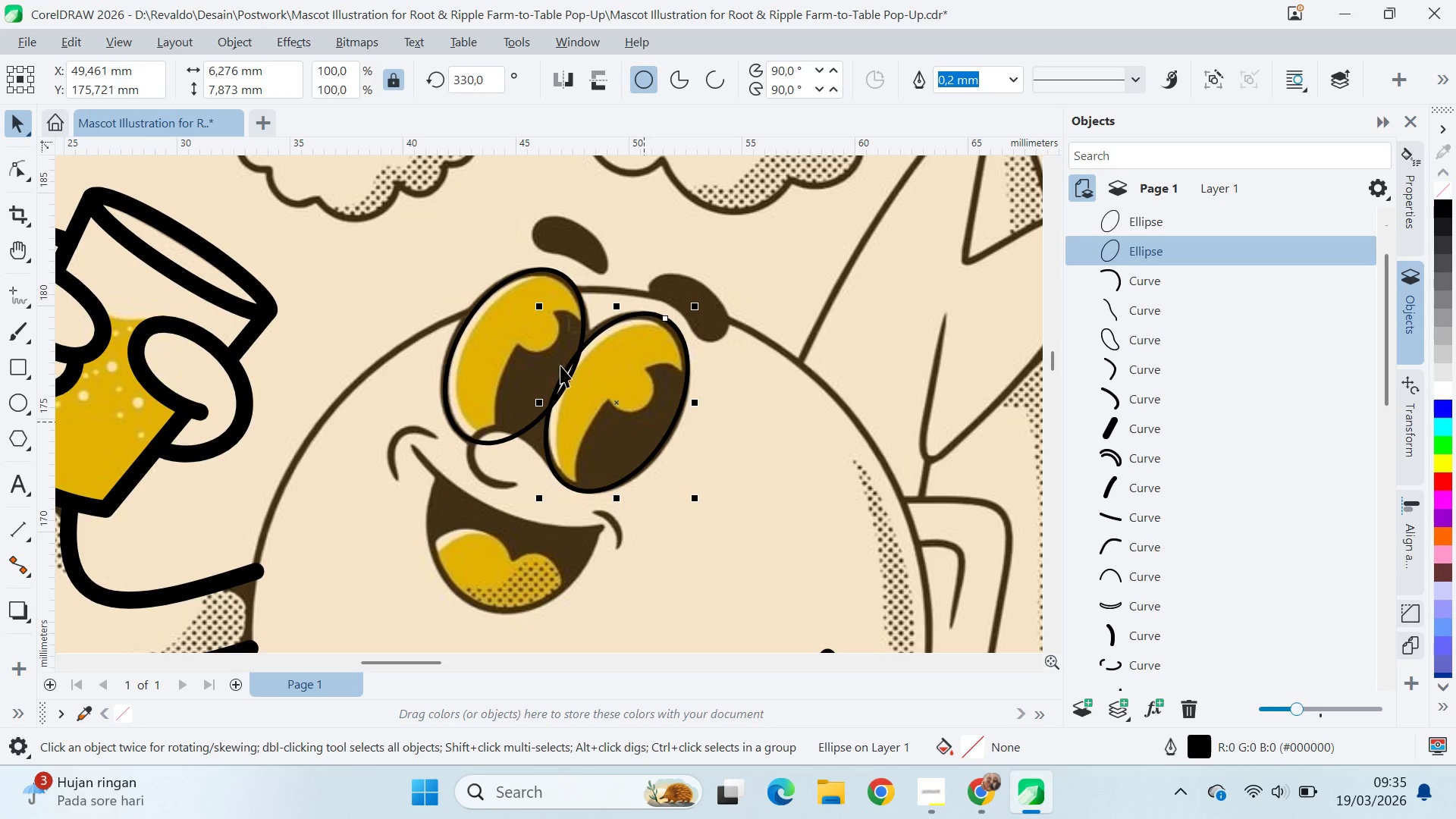 
hold_key(key=ShiftLeft, duration=0.42)
 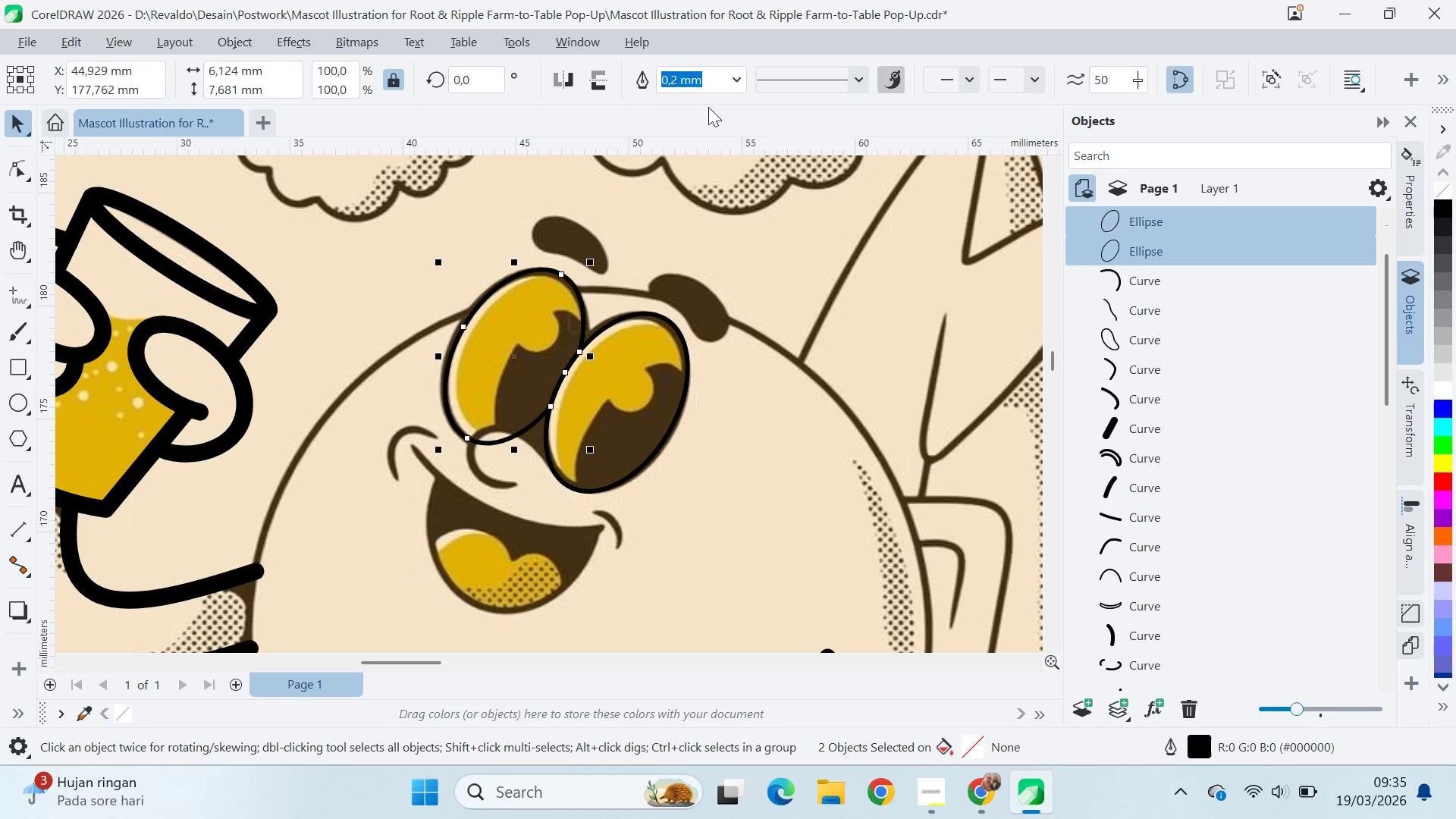 
left_click([654, 246])
 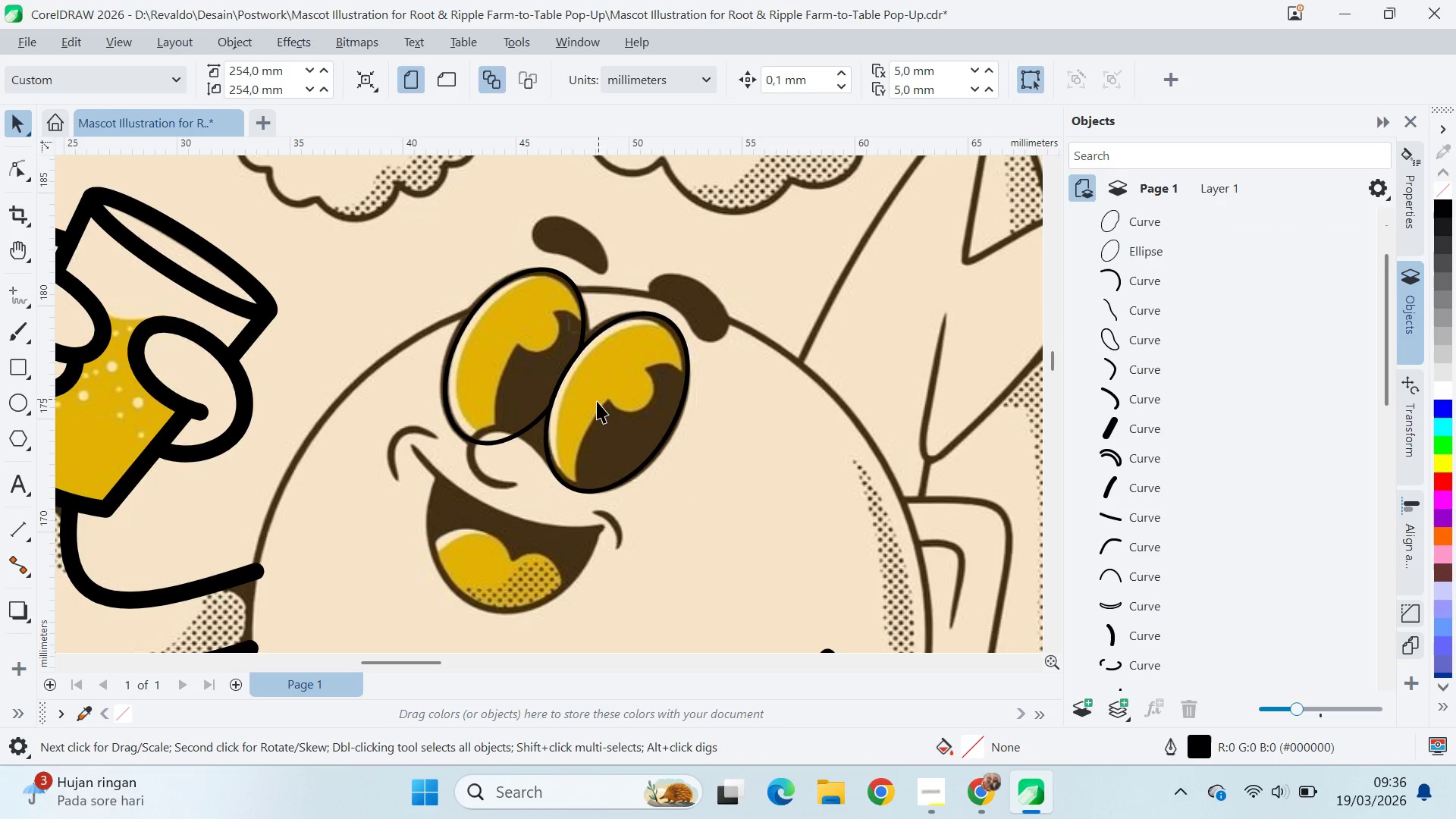 
scroll: coordinate [552, 479], scroll_direction: up, amount: 4.0
 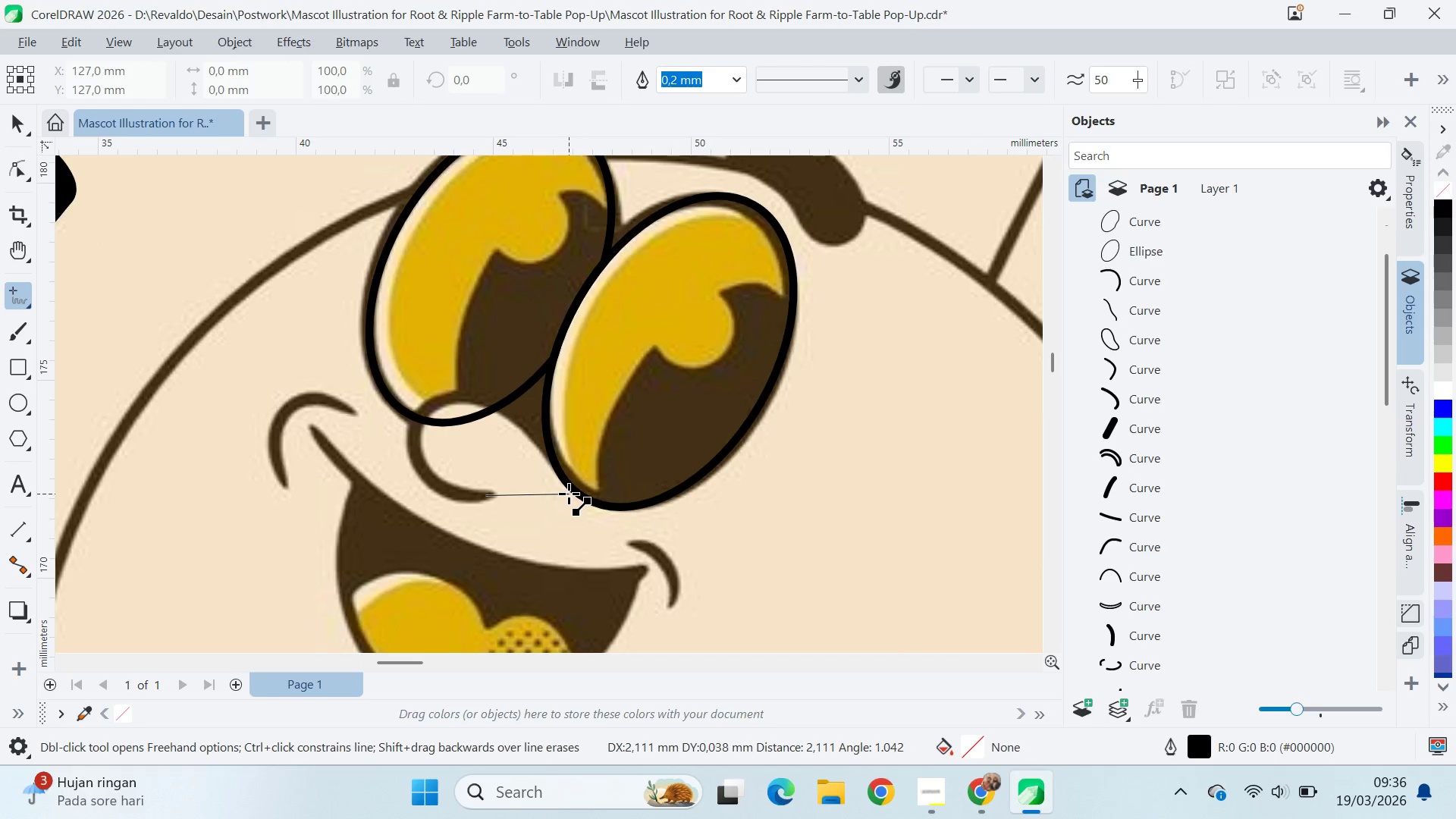 
left_click([585, 502])
 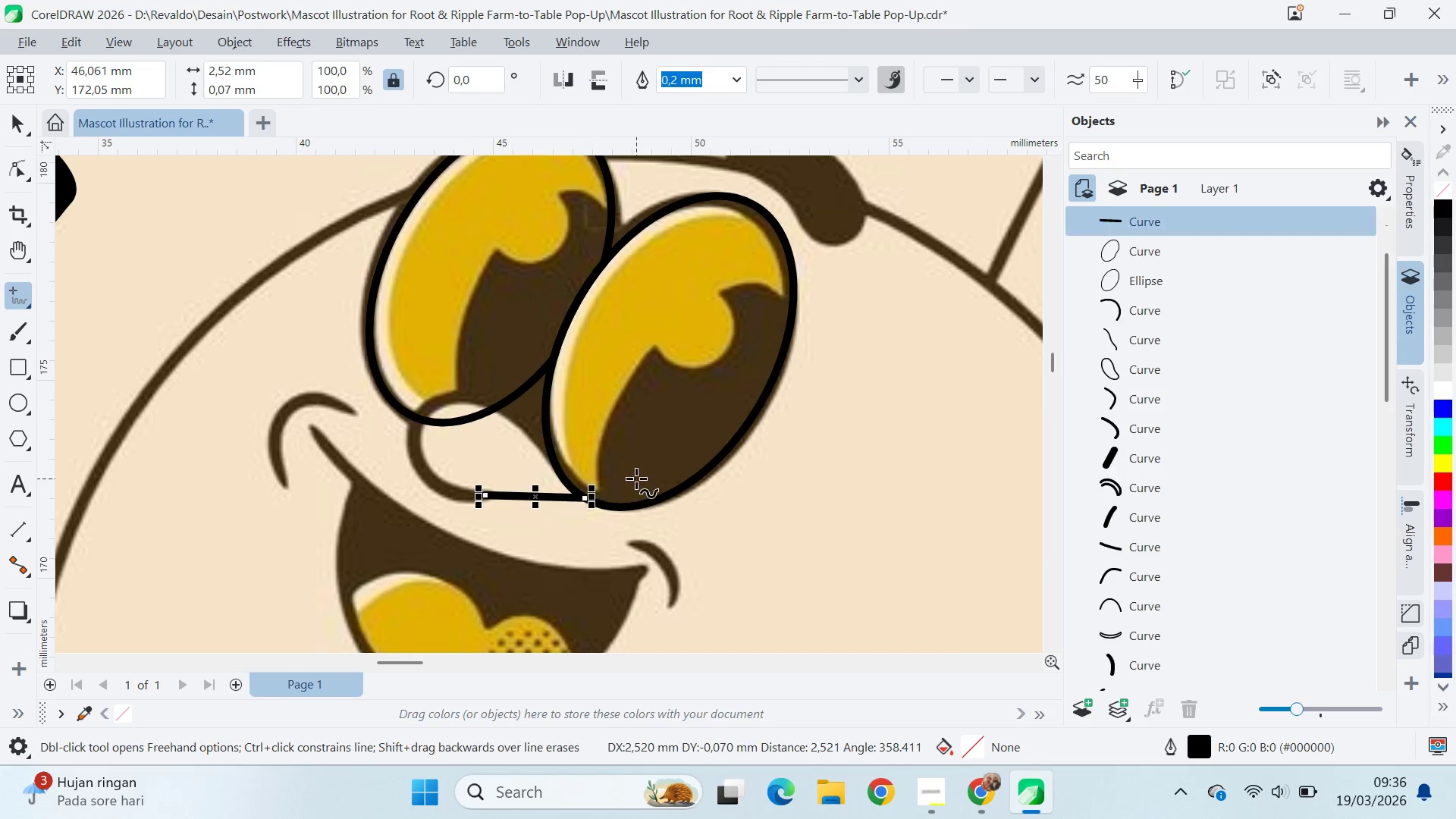 
key(A)
 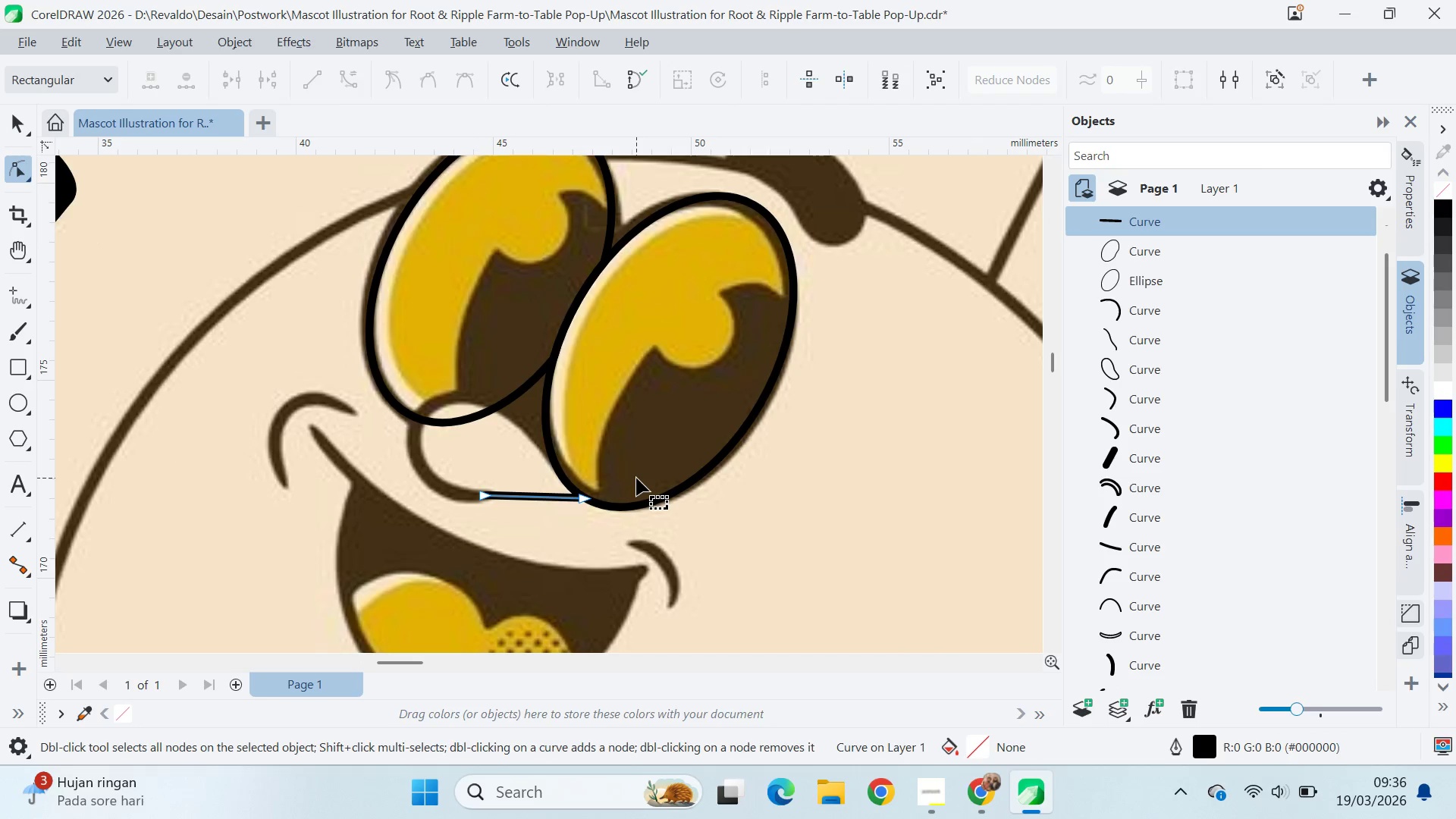 
key(Control+ControlLeft)
 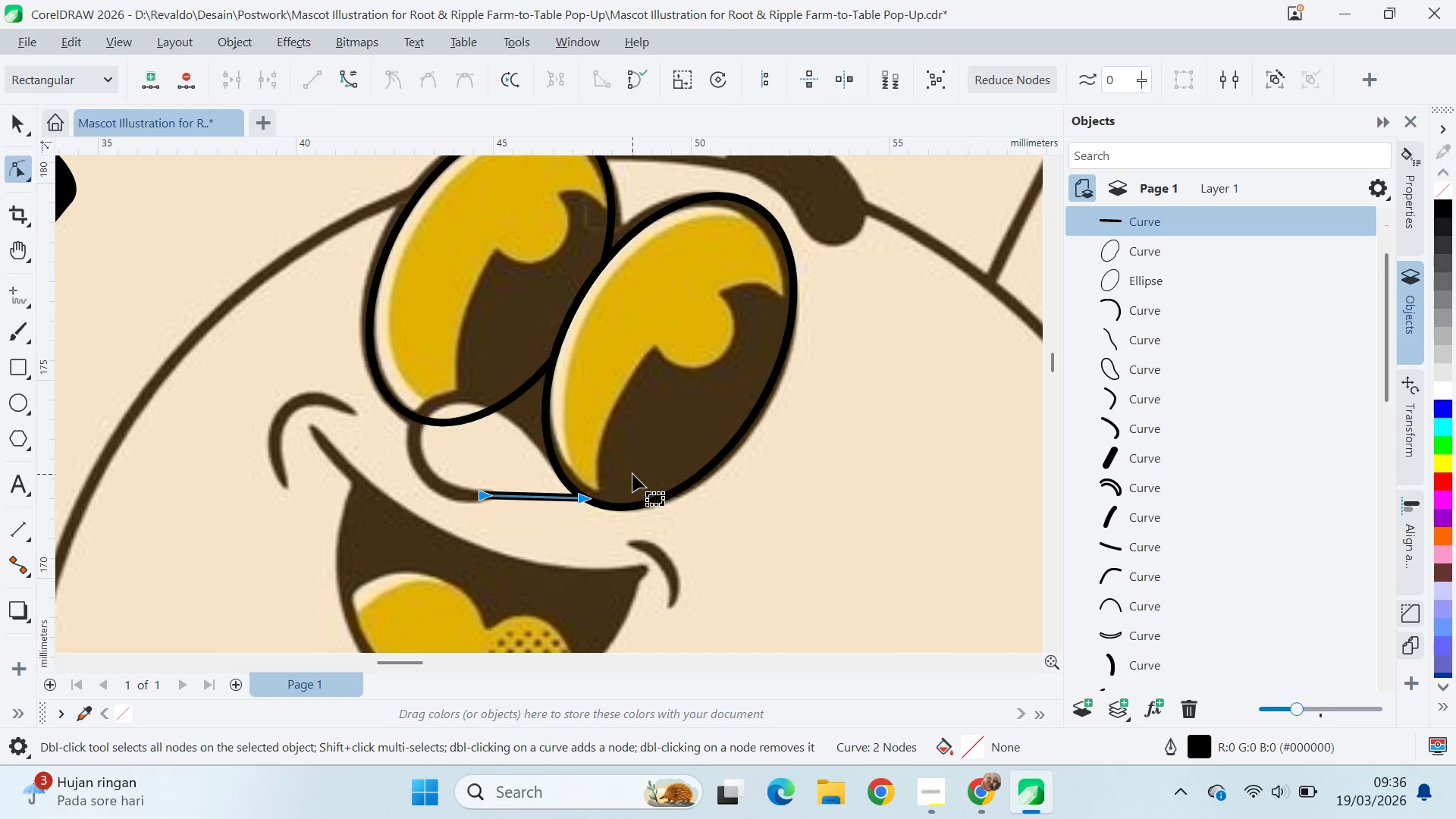 
key(Control+A)
 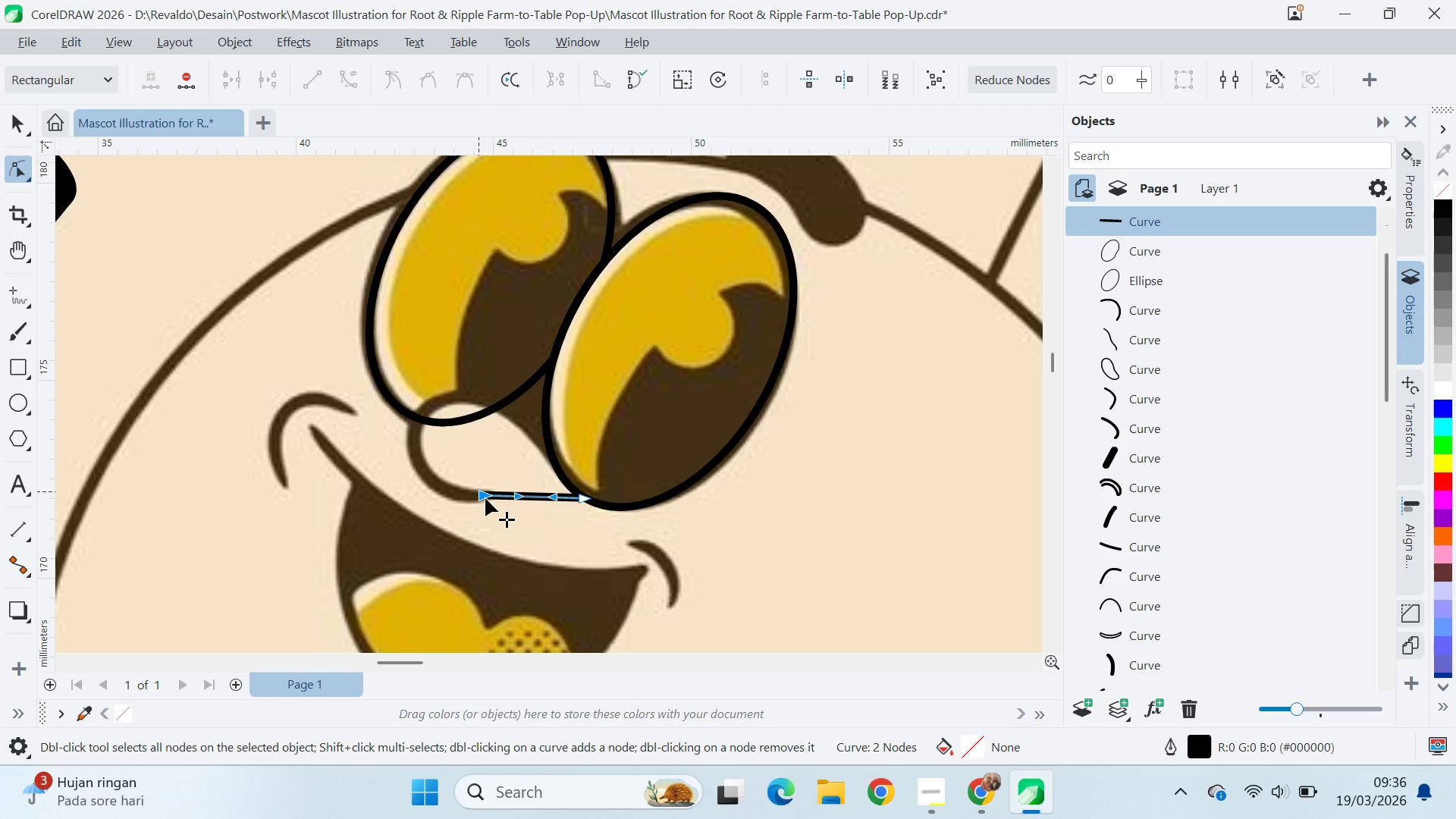 
left_click_drag(start_coordinate=[517, 494], to_coordinate=[372, 499])
 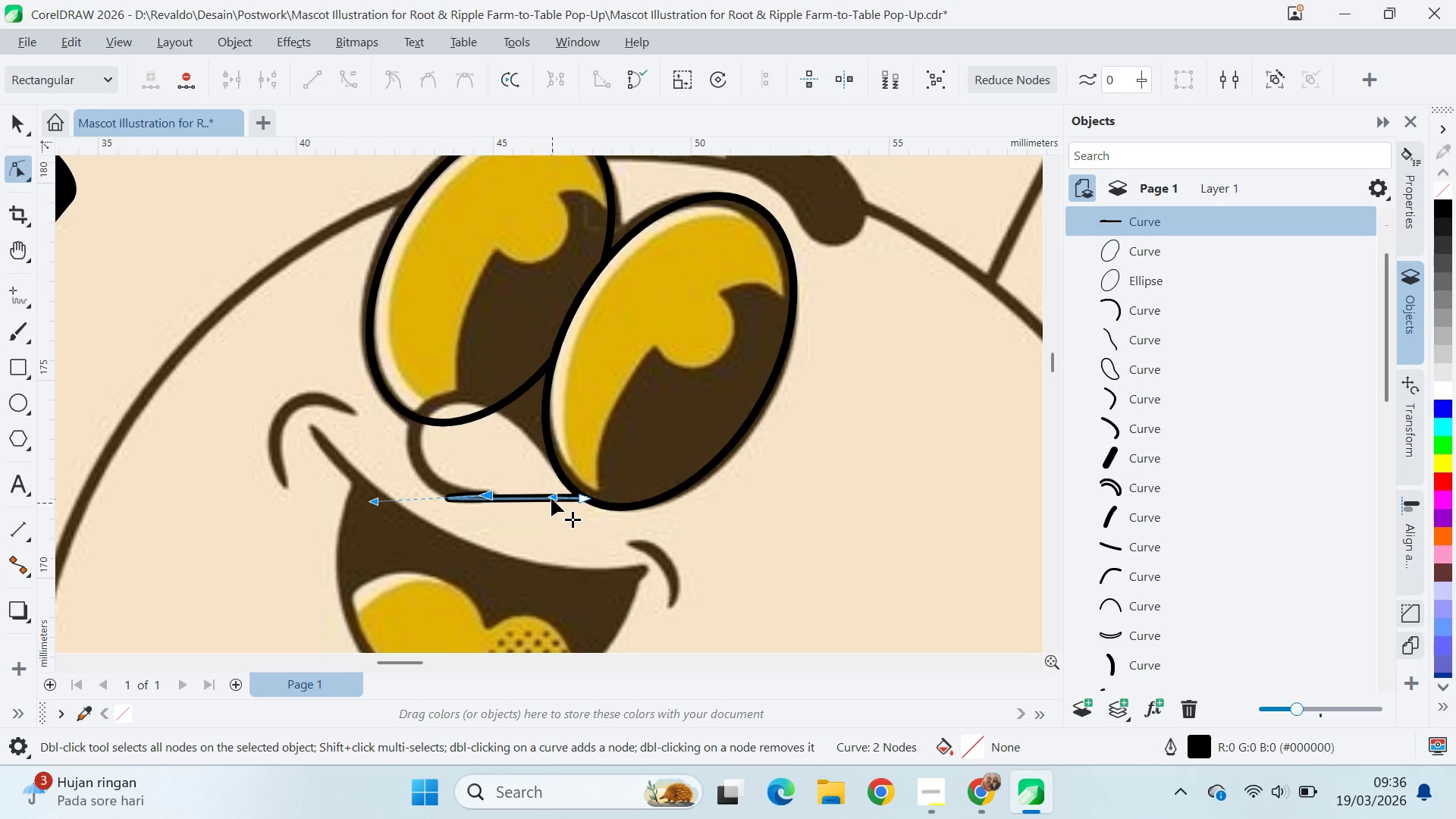 
left_click_drag(start_coordinate=[551, 497], to_coordinate=[510, 347])
 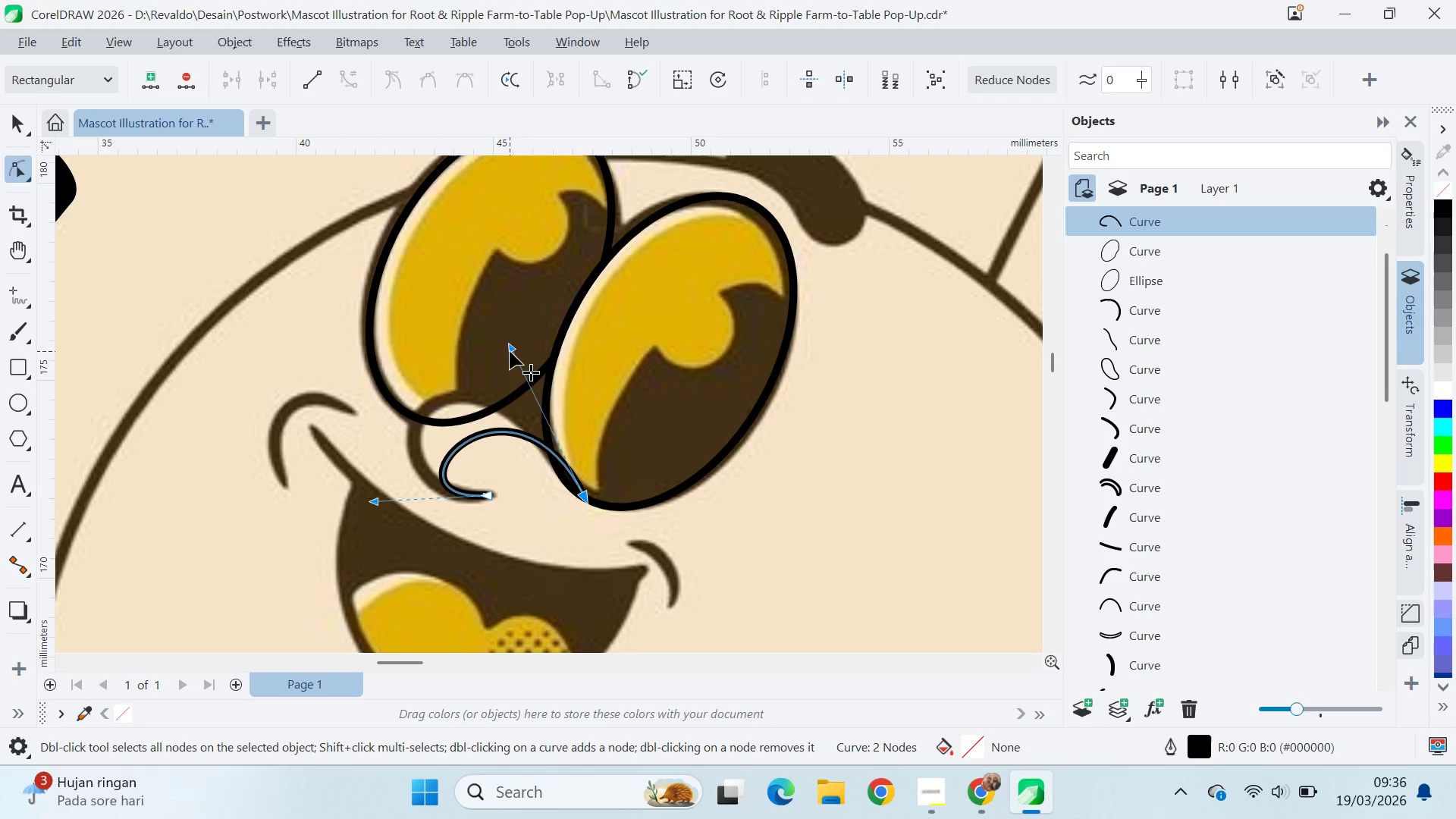 
left_click_drag(start_coordinate=[510, 351], to_coordinate=[524, 435])
 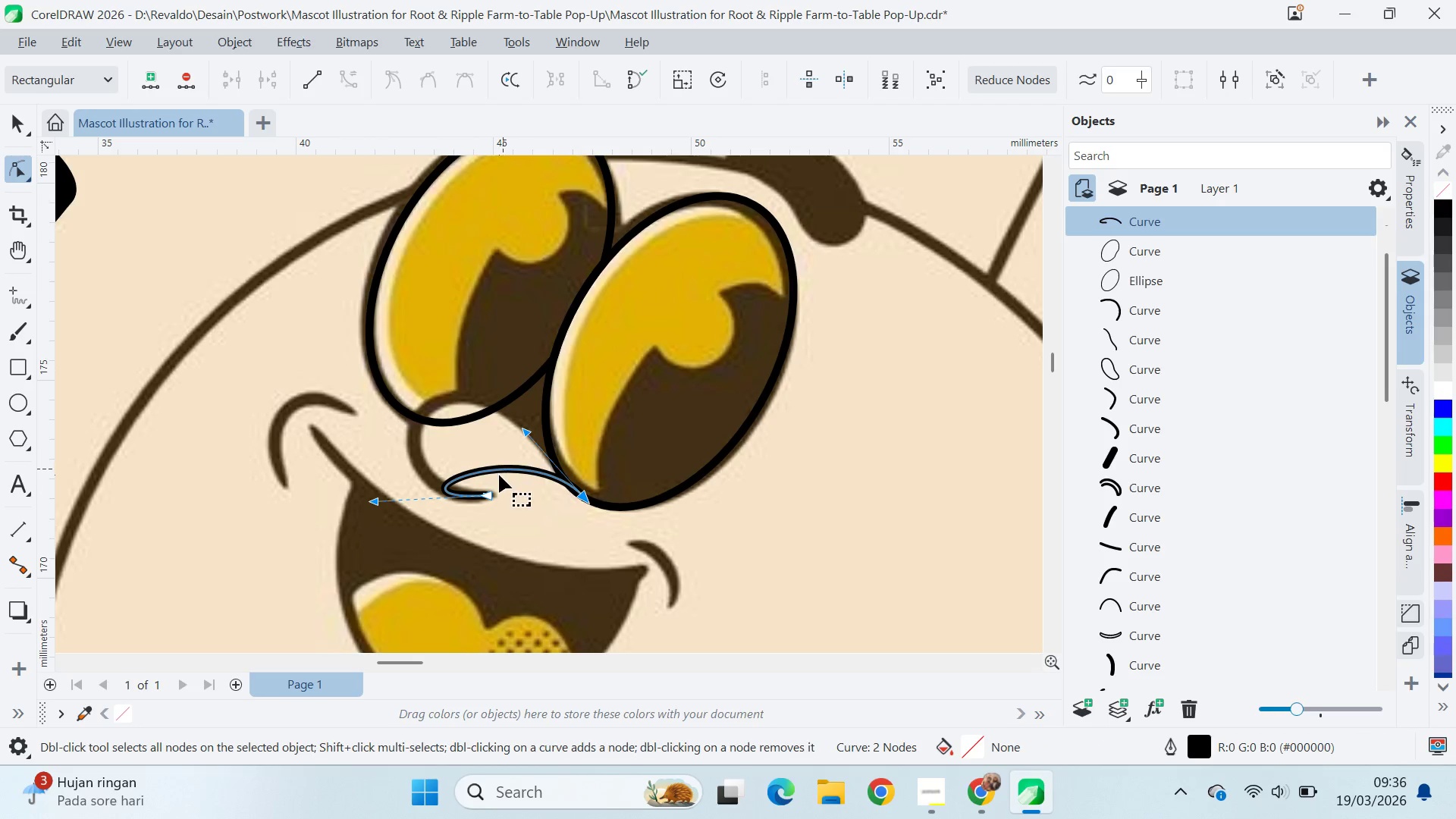 
left_click([499, 475])
 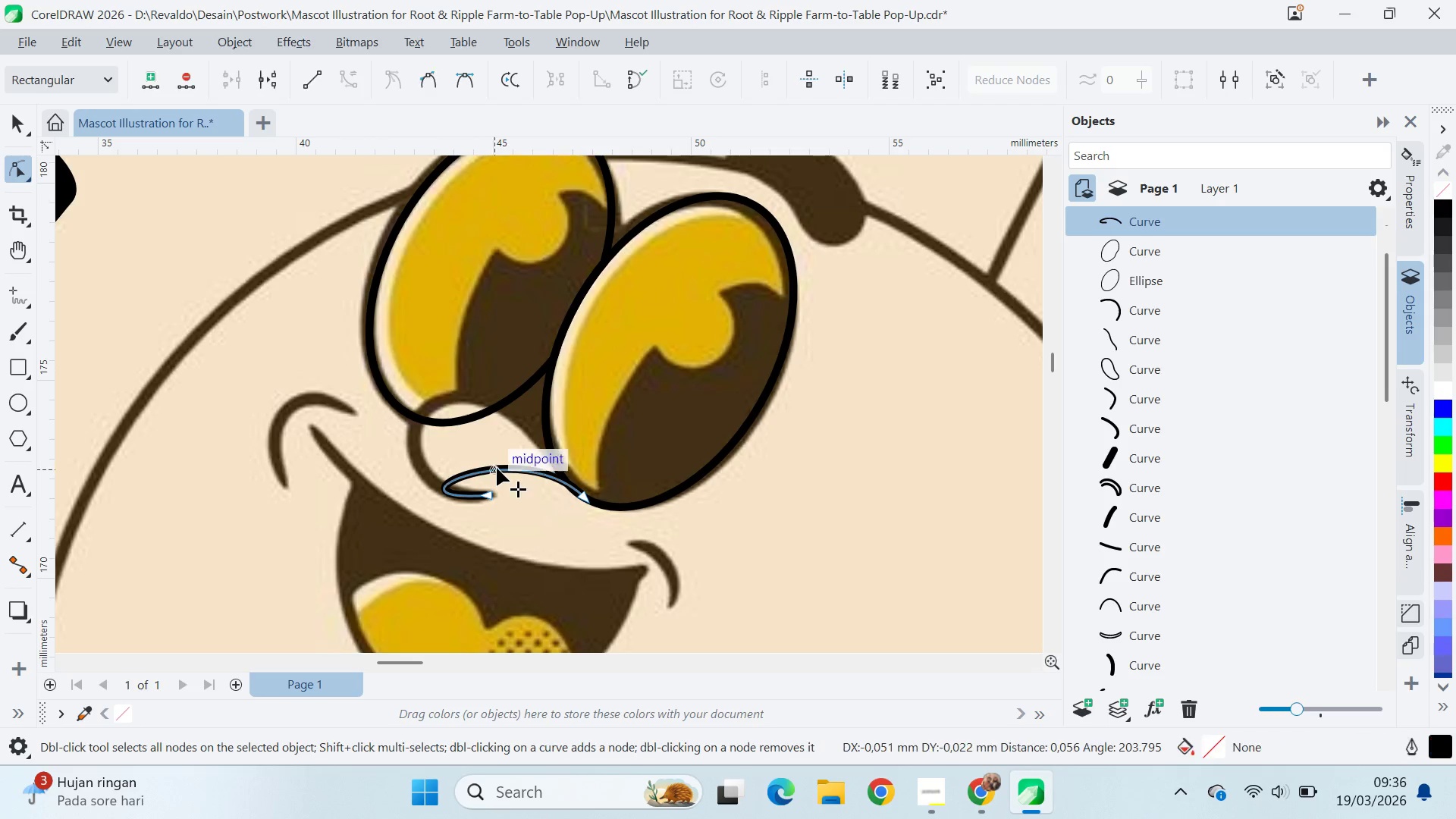 
triple_click([497, 468])
 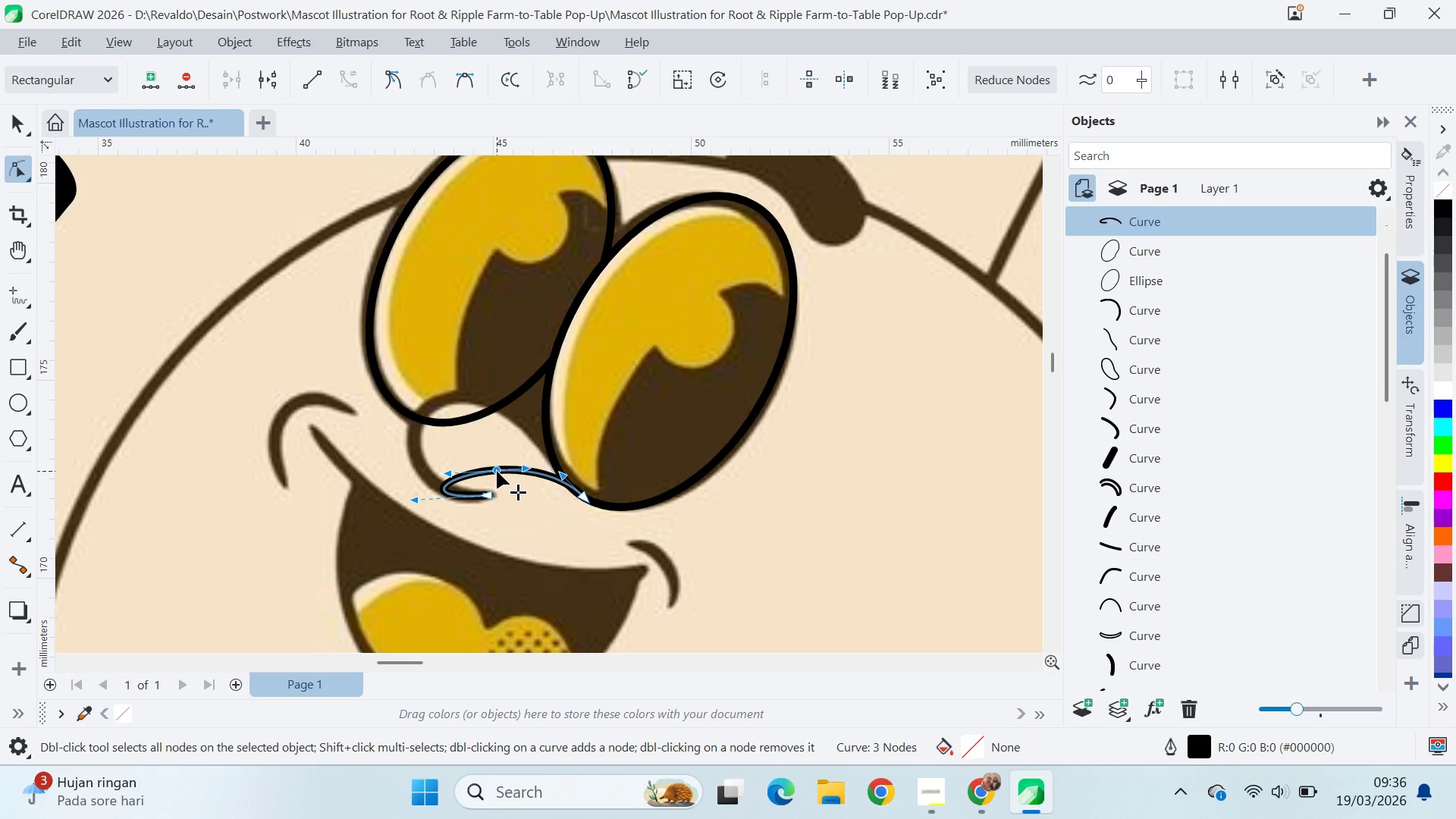 
left_click_drag(start_coordinate=[497, 471], to_coordinate=[469, 405])
 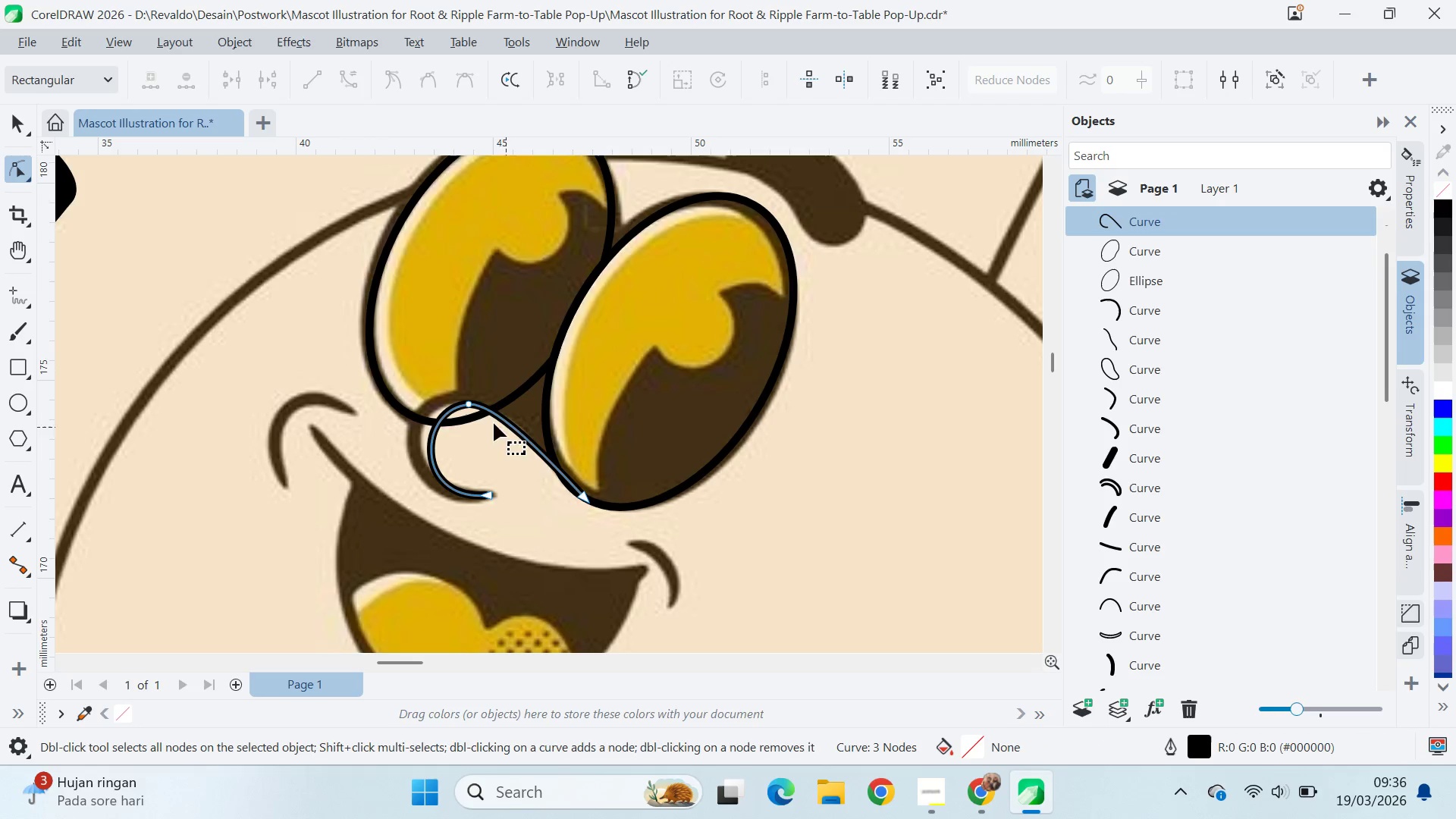 
left_click_drag(start_coordinate=[470, 406], to_coordinate=[453, 400])
 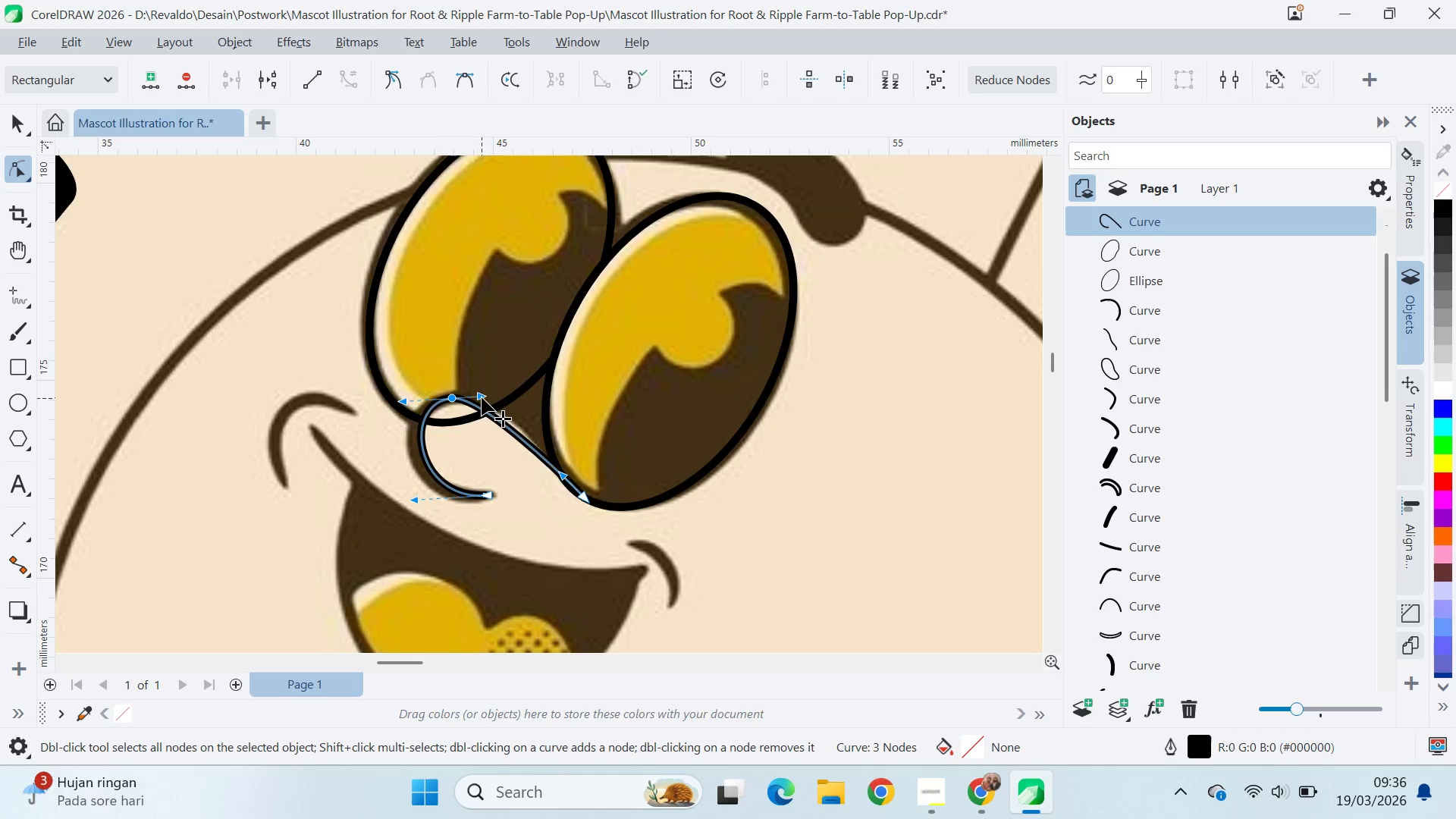 
left_click_drag(start_coordinate=[482, 397], to_coordinate=[502, 392])
 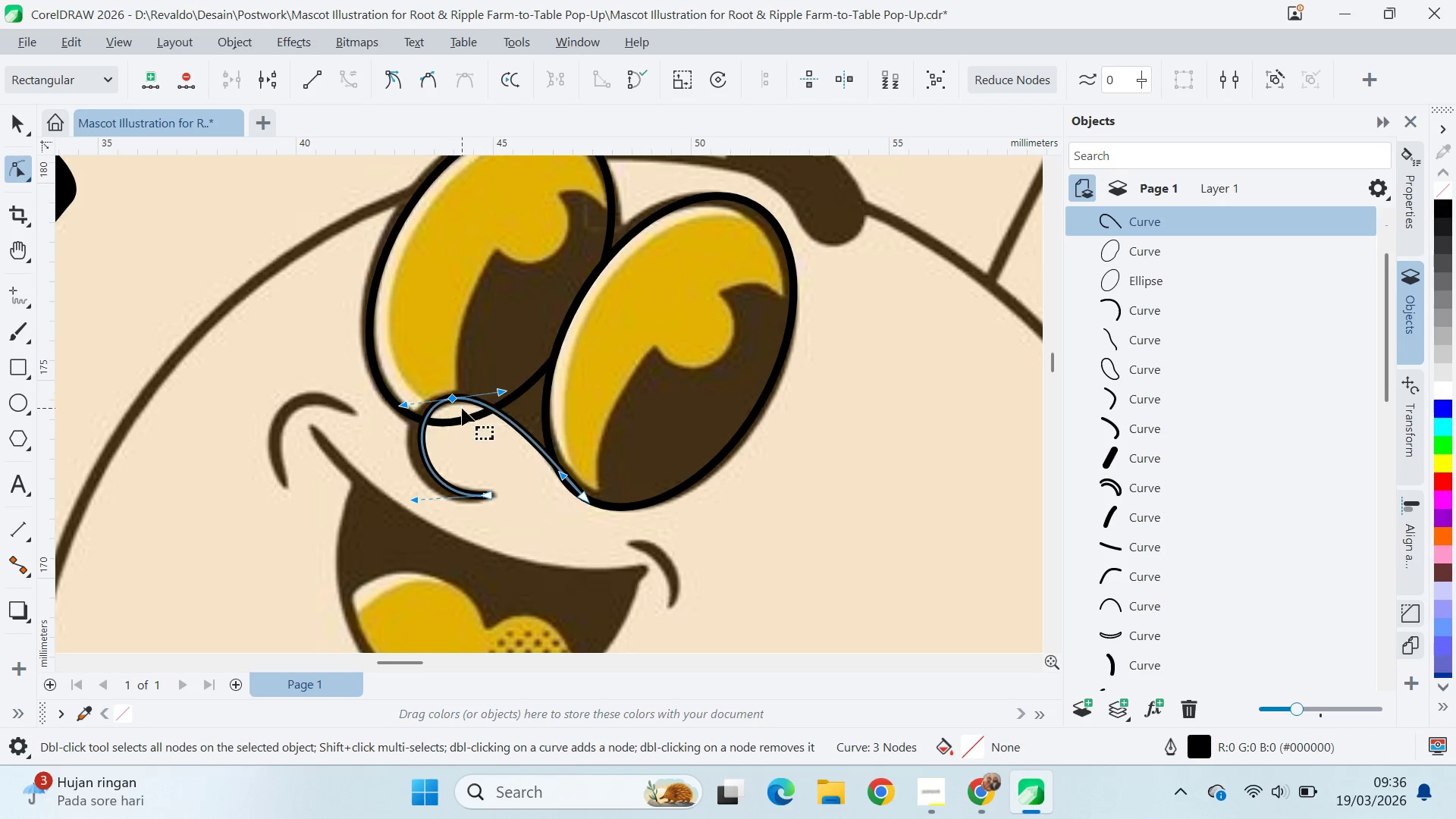 
left_click_drag(start_coordinate=[452, 395], to_coordinate=[442, 395])
 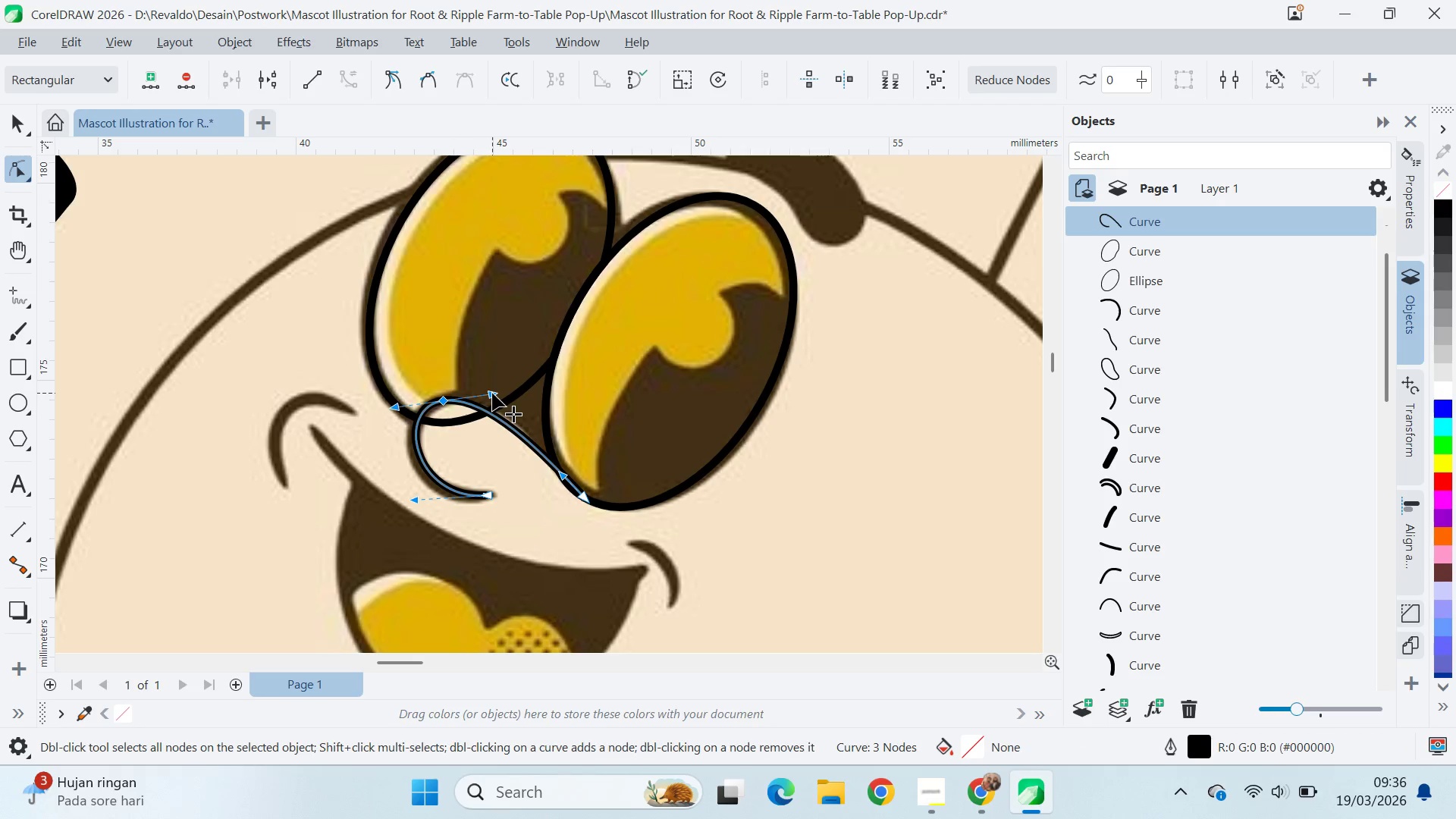 
left_click_drag(start_coordinate=[492, 393], to_coordinate=[500, 372])
 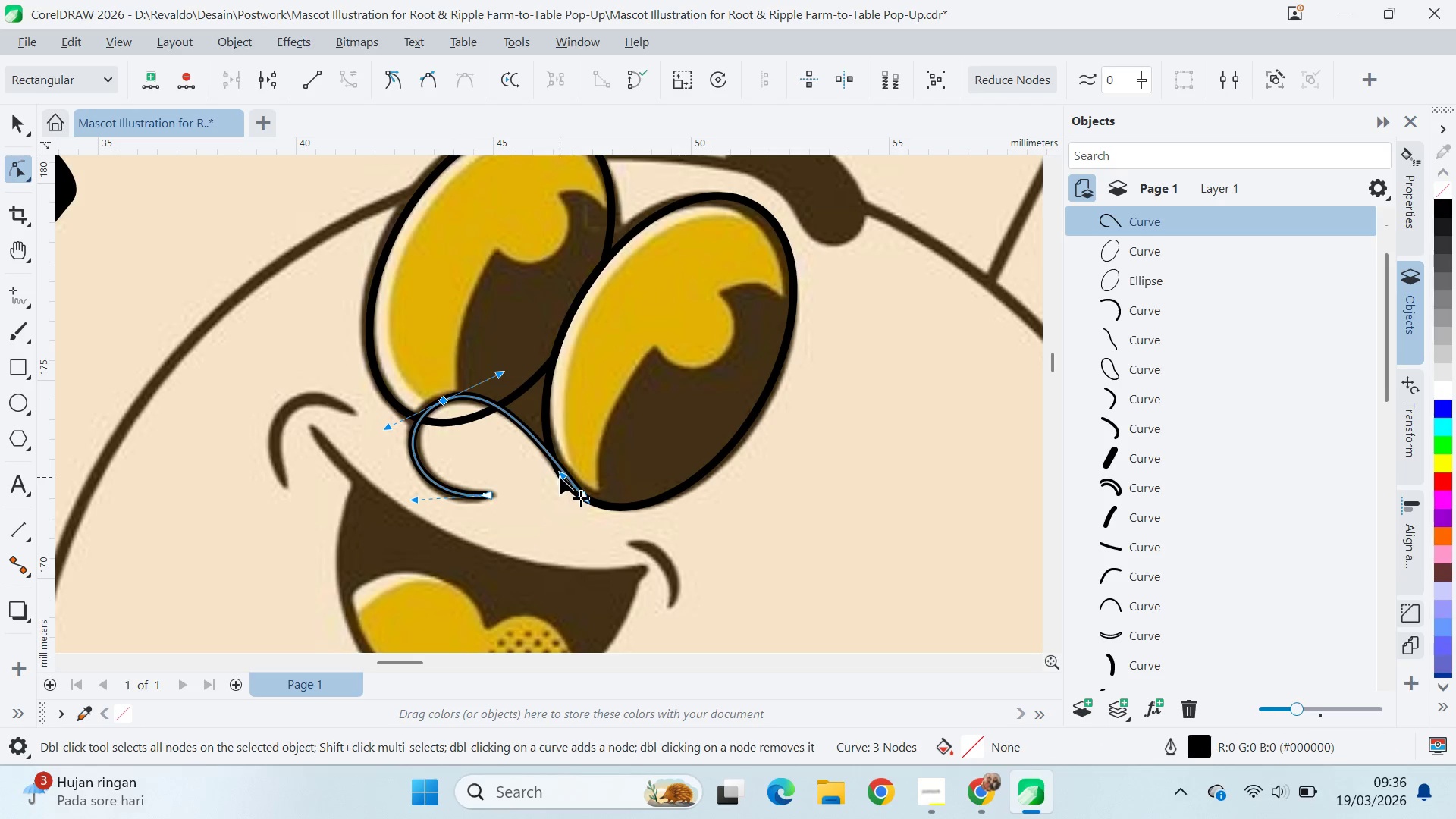 
left_click_drag(start_coordinate=[559, 475], to_coordinate=[546, 482])
 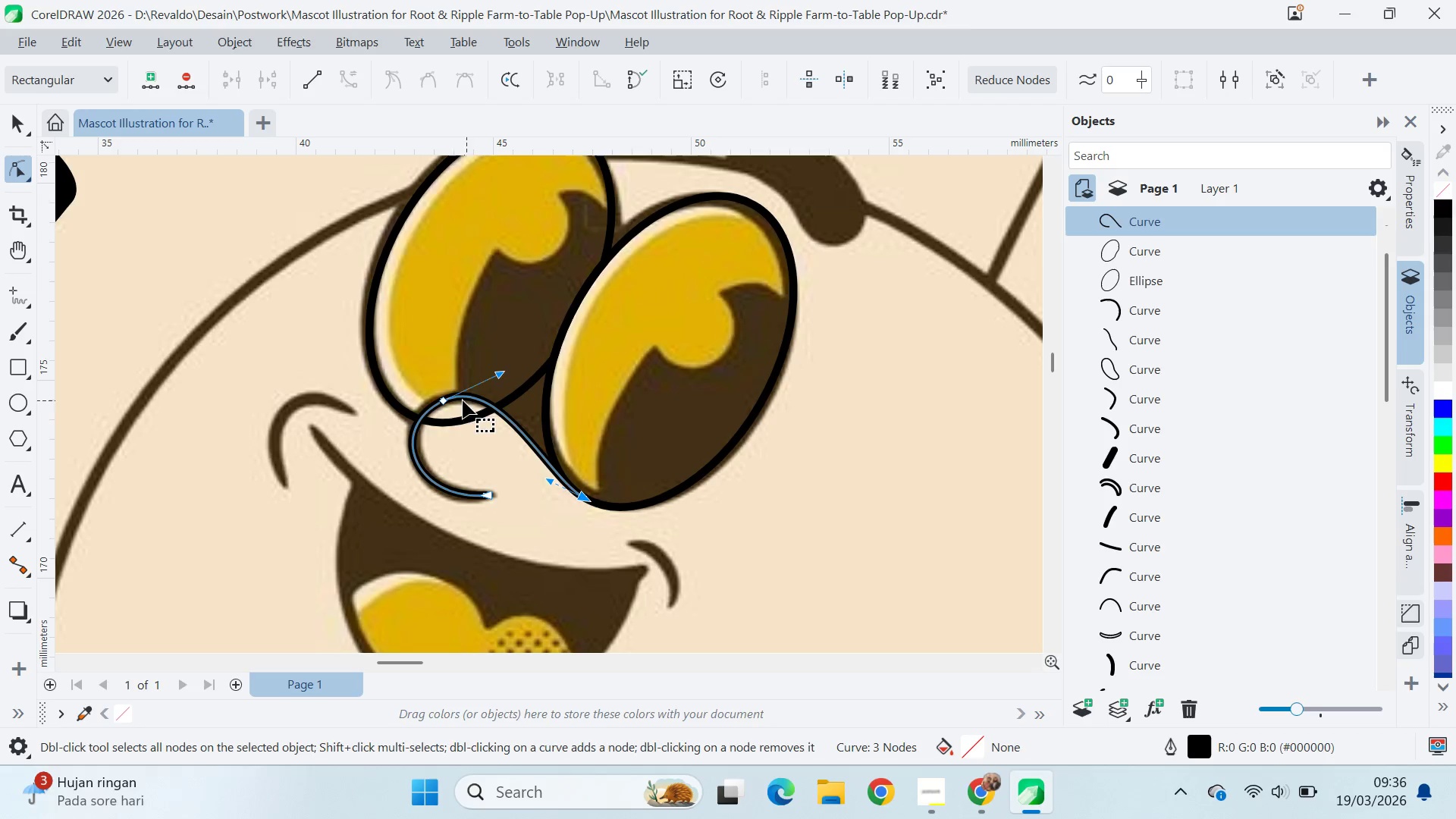 
left_click([444, 397])
 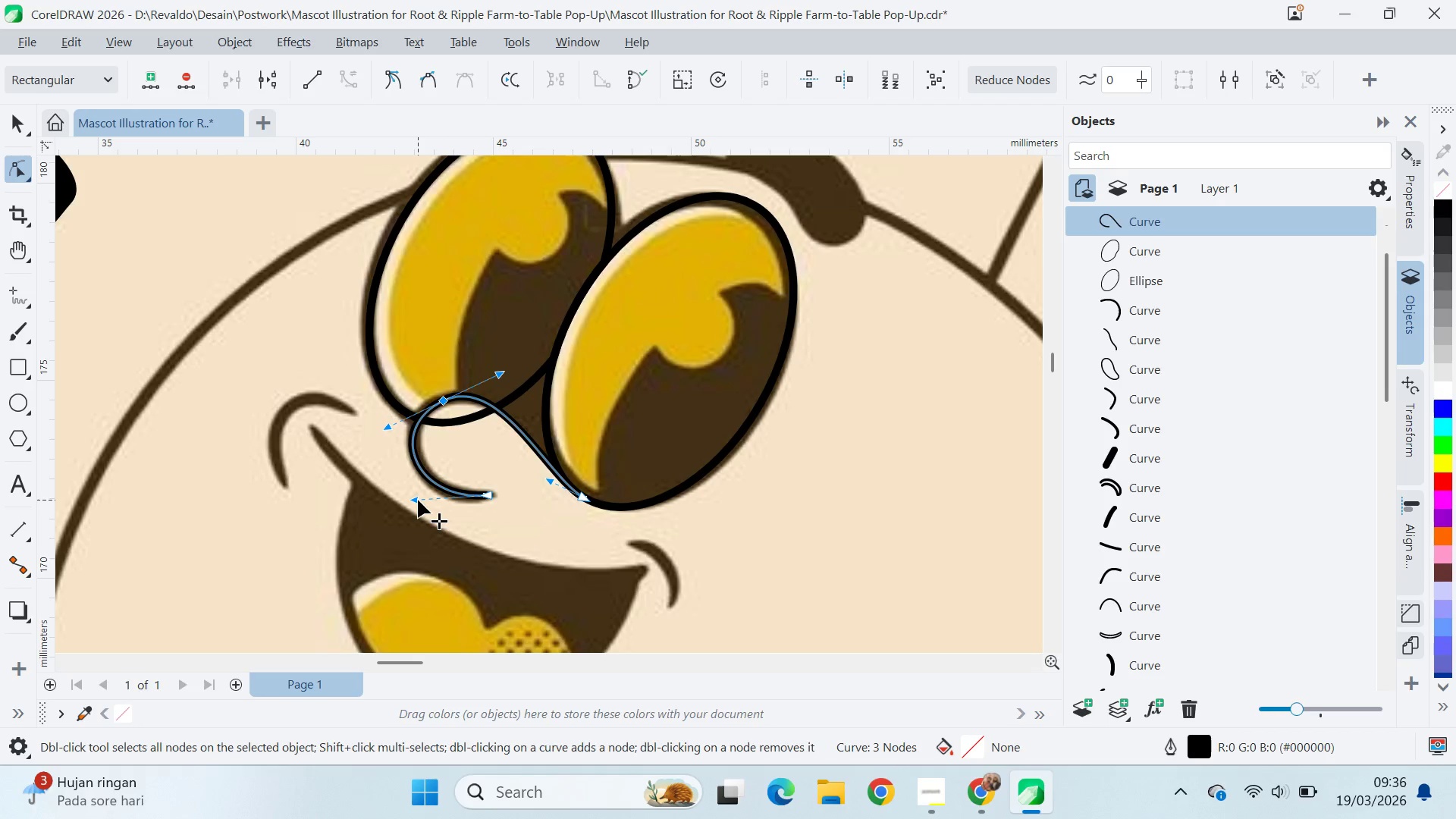 
left_click_drag(start_coordinate=[417, 500], to_coordinate=[422, 499])
 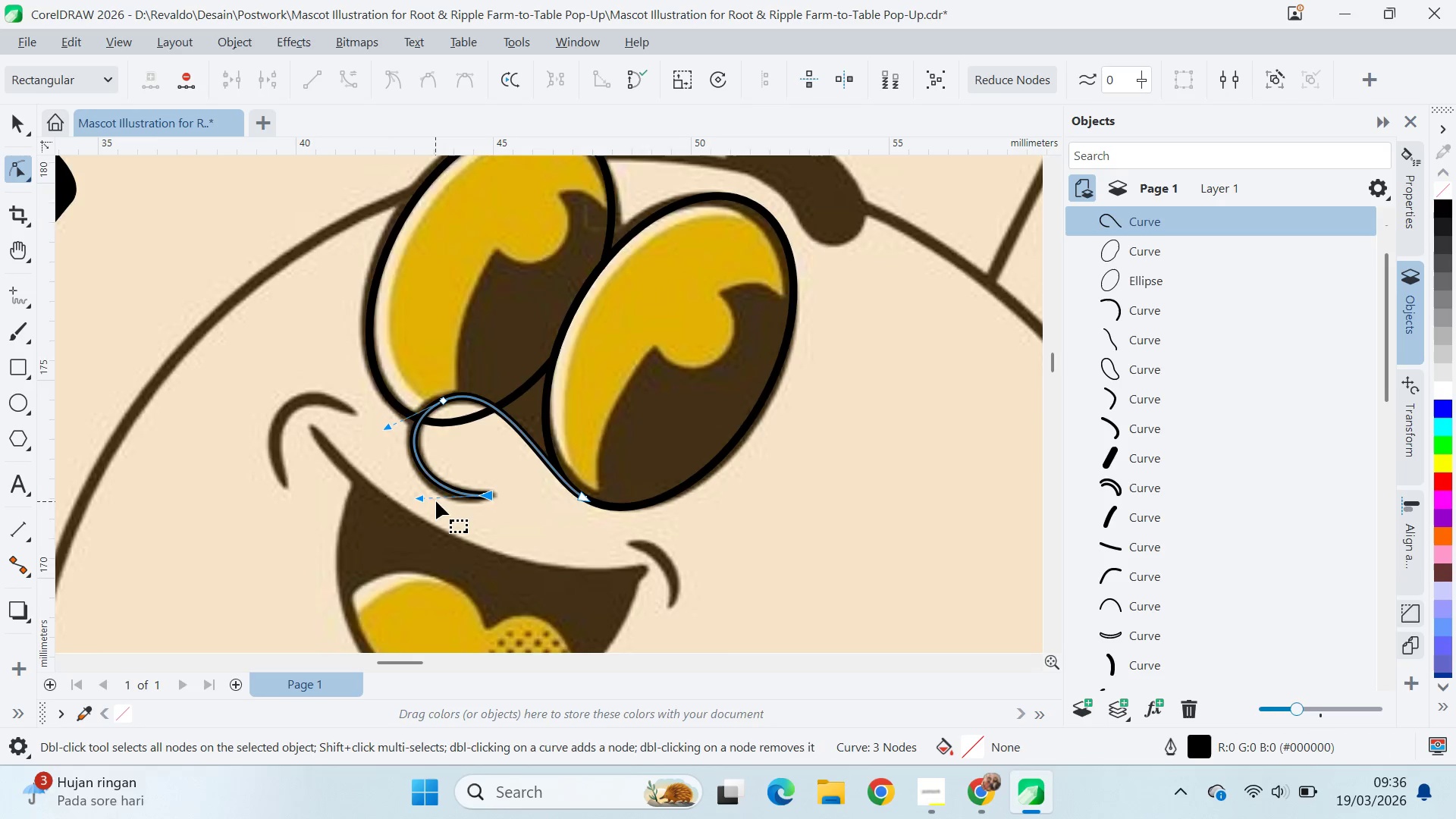 
key(V)
 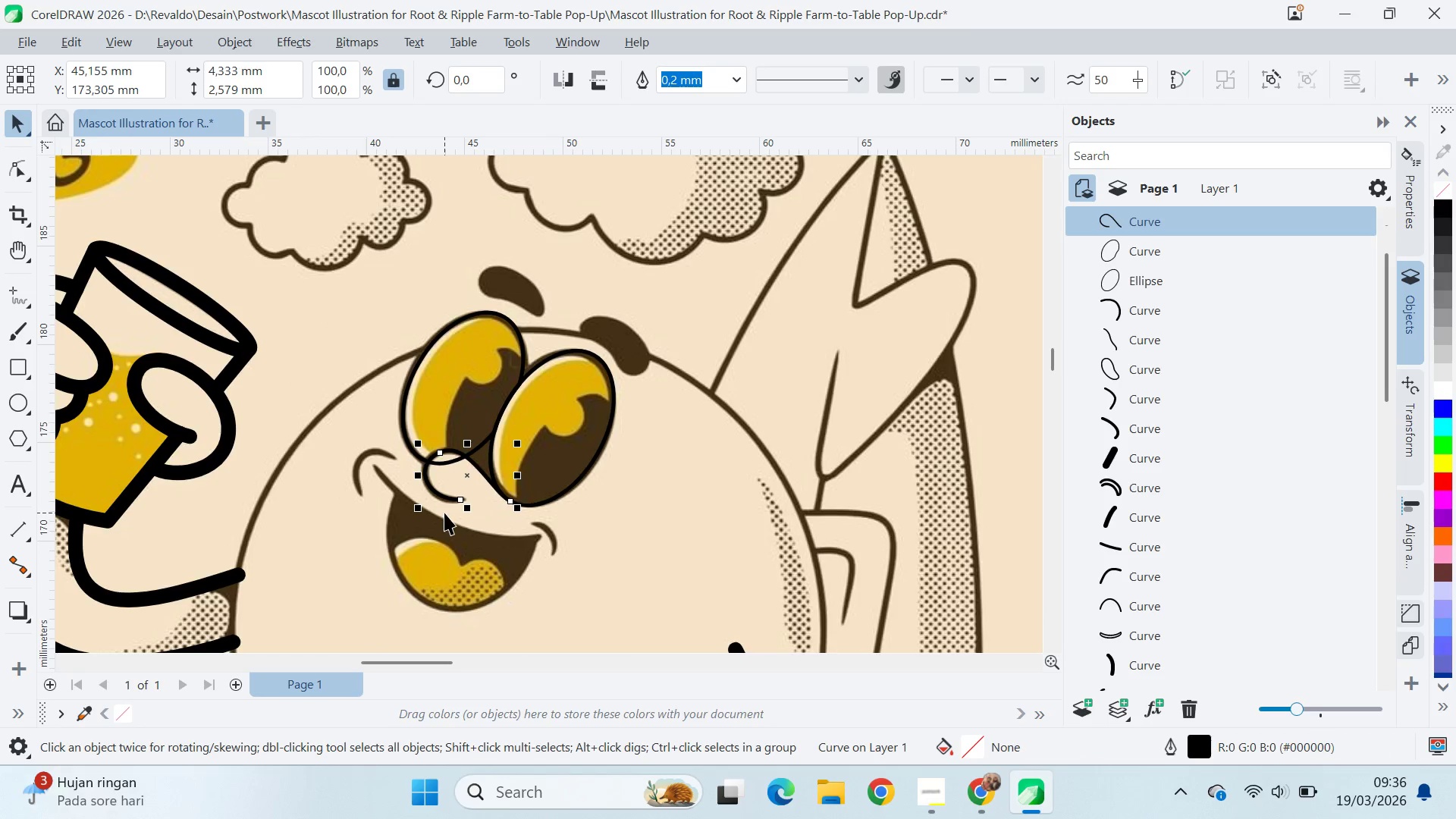 
scroll: coordinate [436, 505], scroll_direction: down, amount: 5.0
 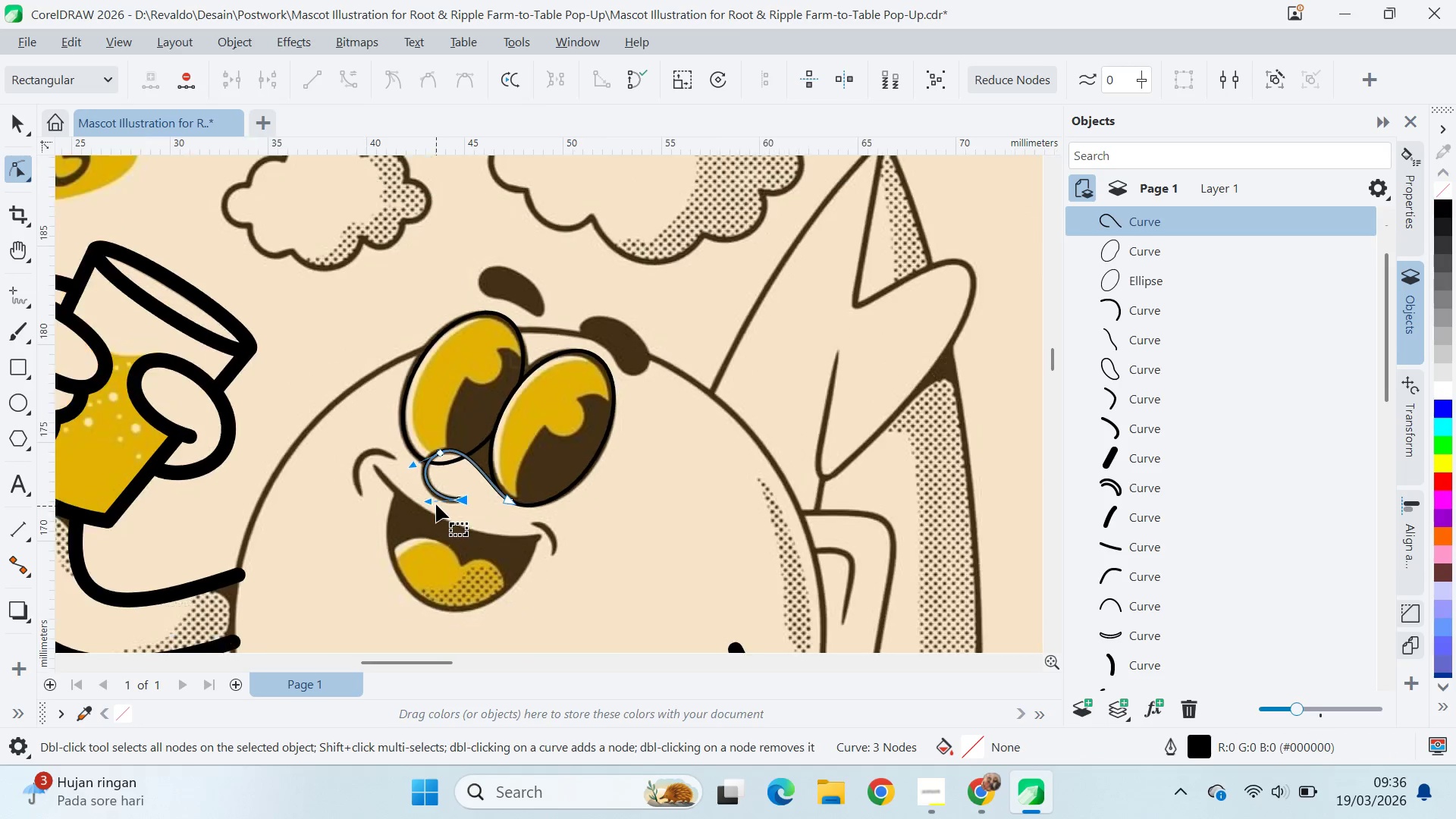 
hold_key(key=ShiftLeft, duration=0.47)
left_click([487, 388])
 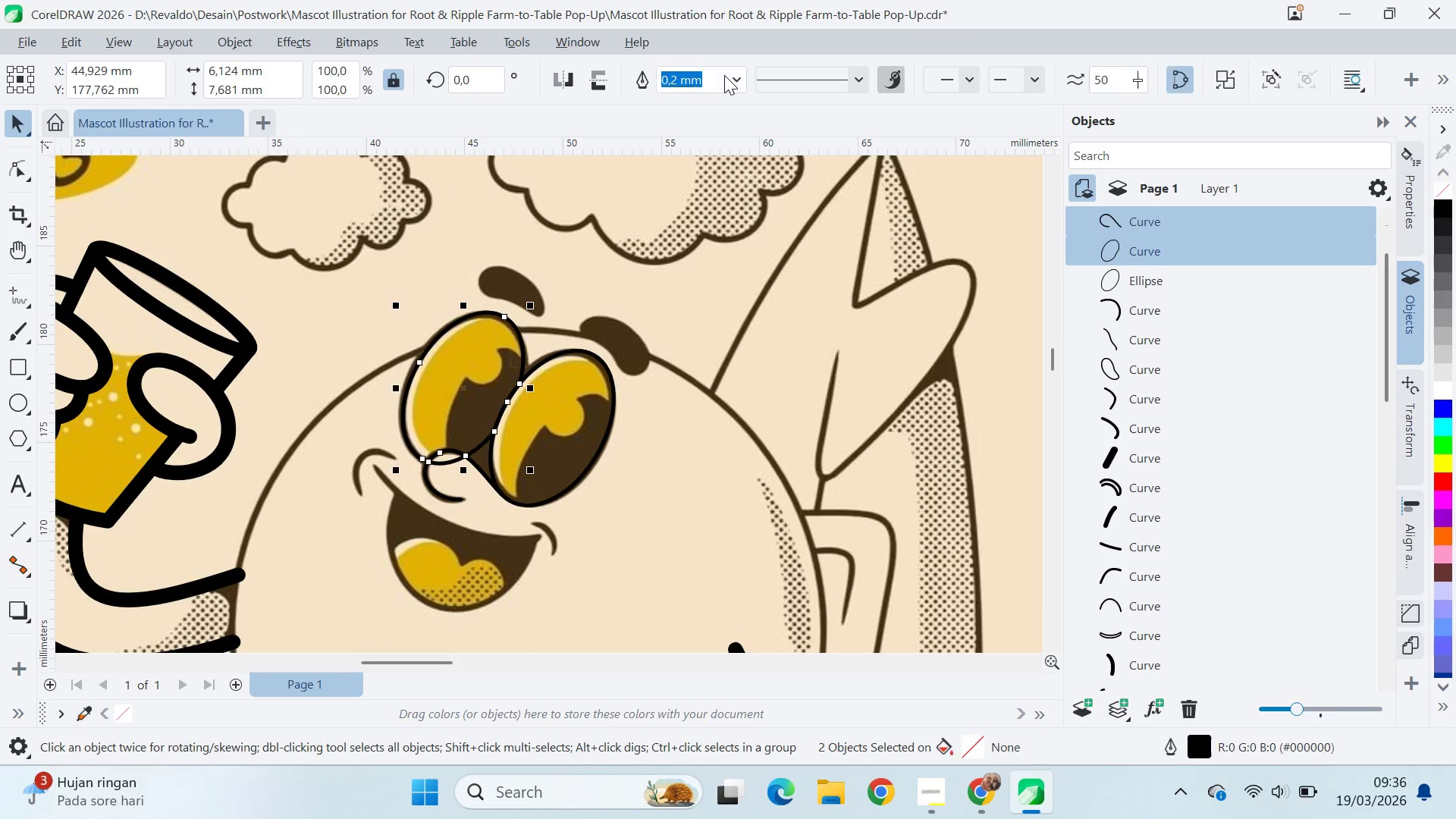 
key(V)
 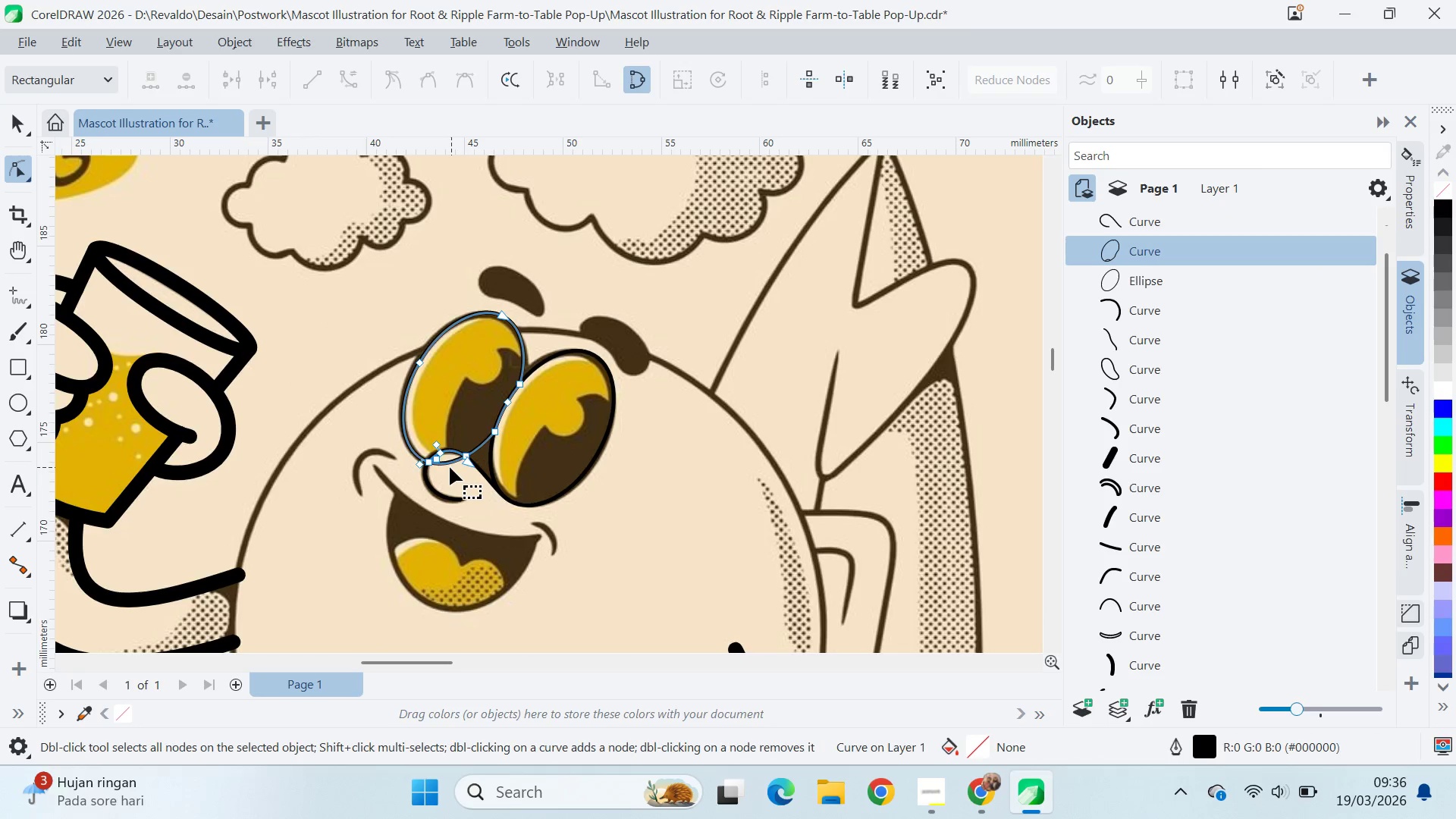 
key(Control+Z)
 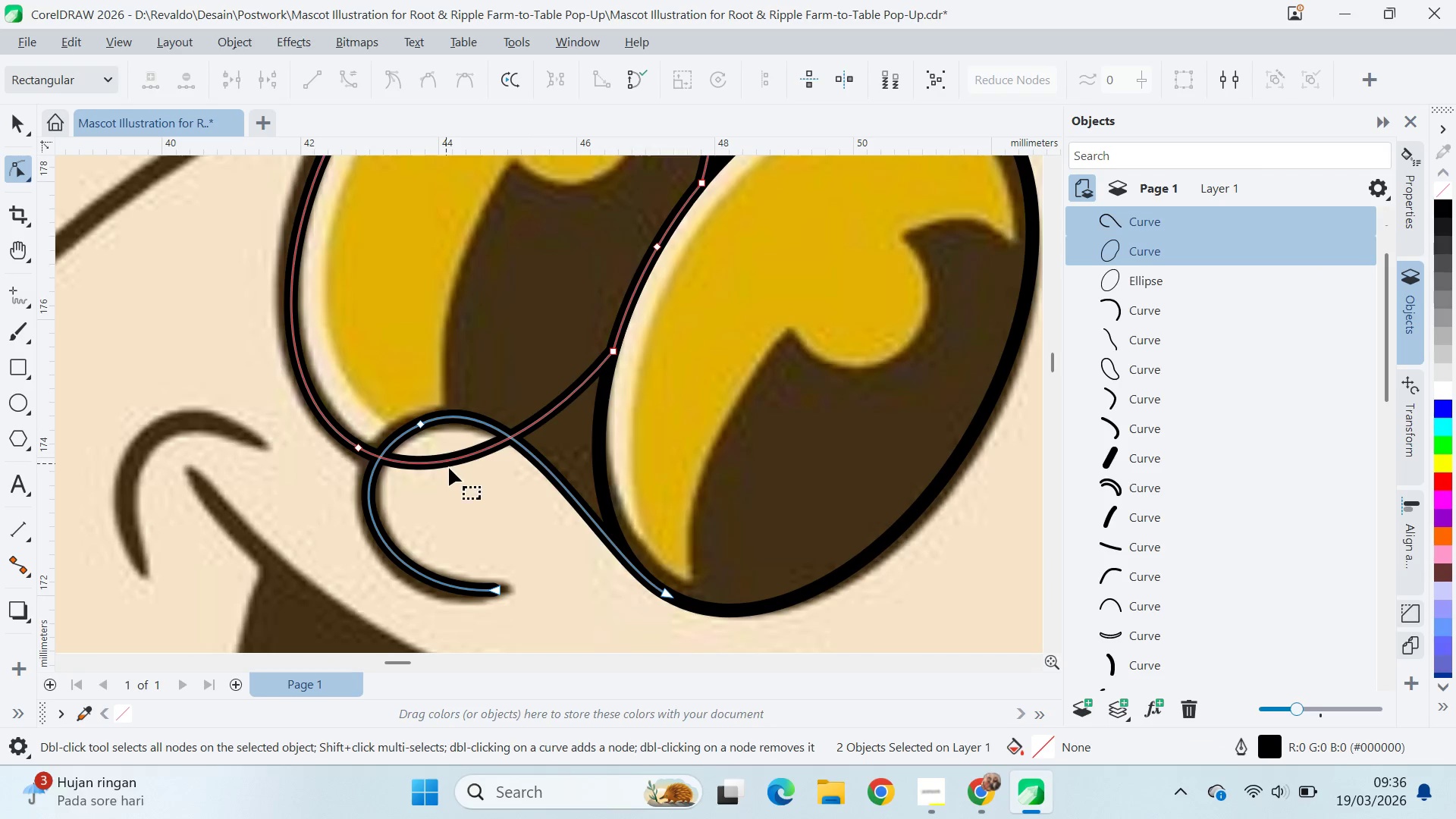 
scroll: coordinate [446, 464], scroll_direction: up, amount: 9.0
 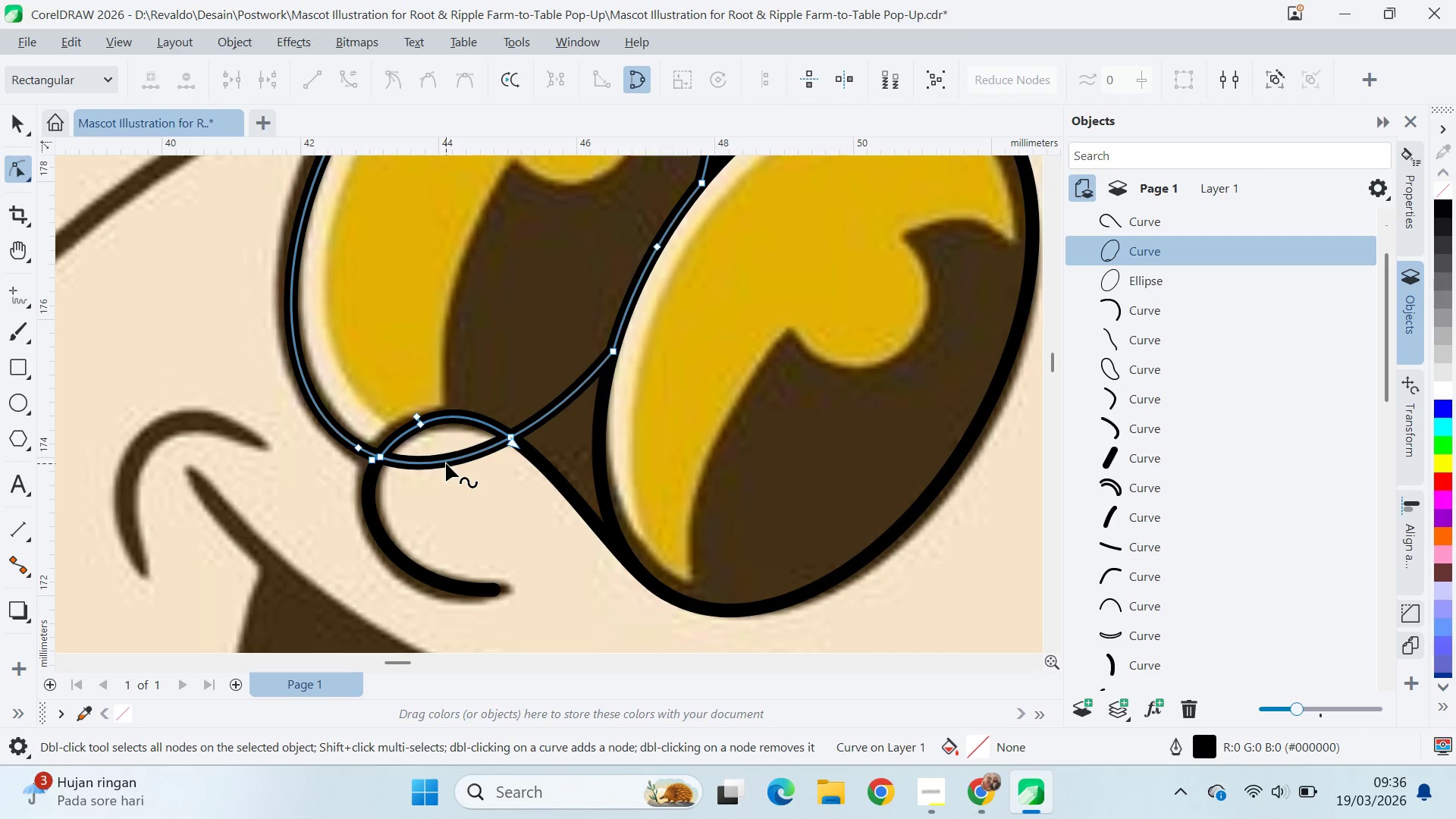 
key(V)
 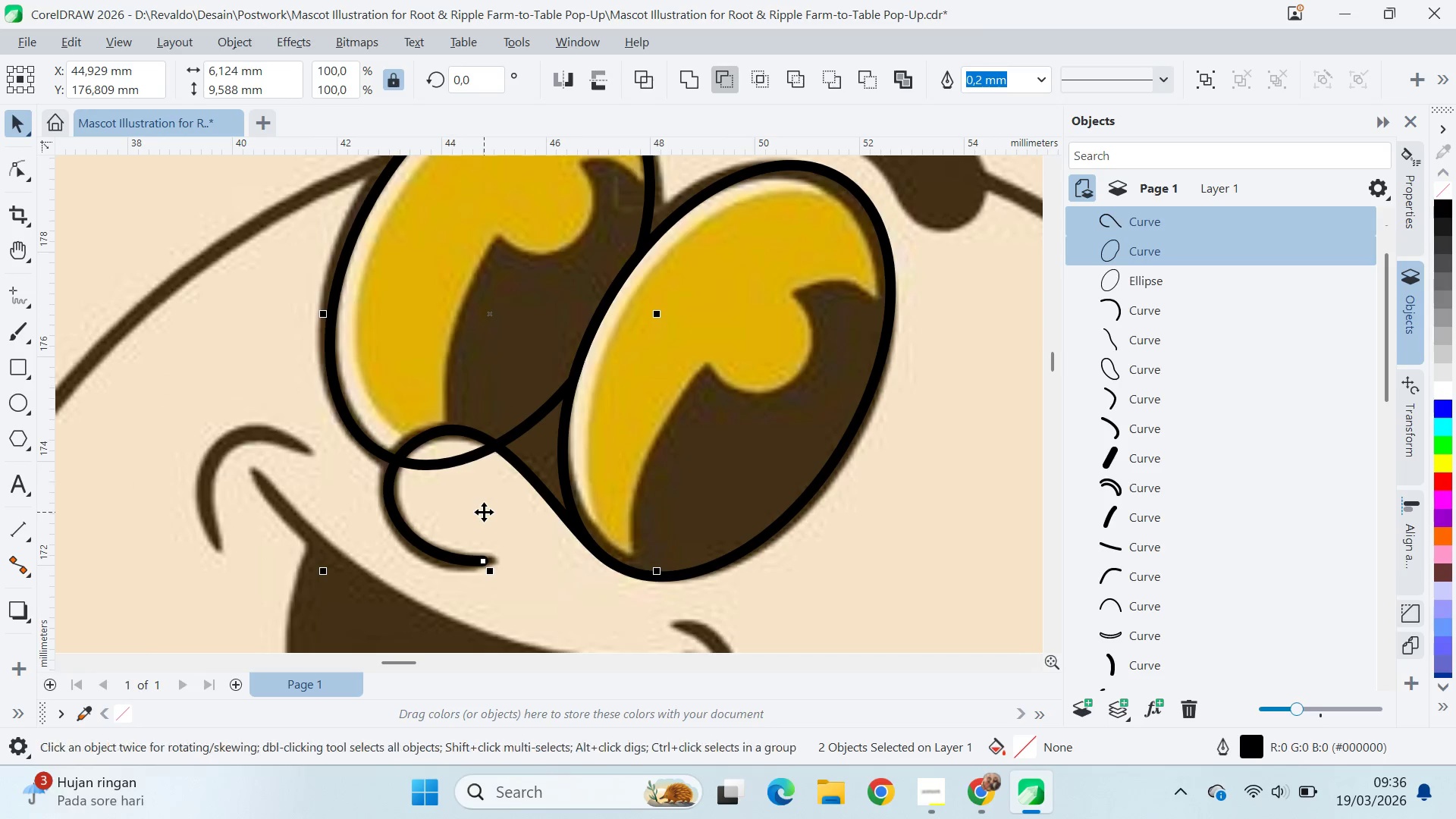 
scroll: coordinate [451, 472], scroll_direction: down, amount: 2.0
 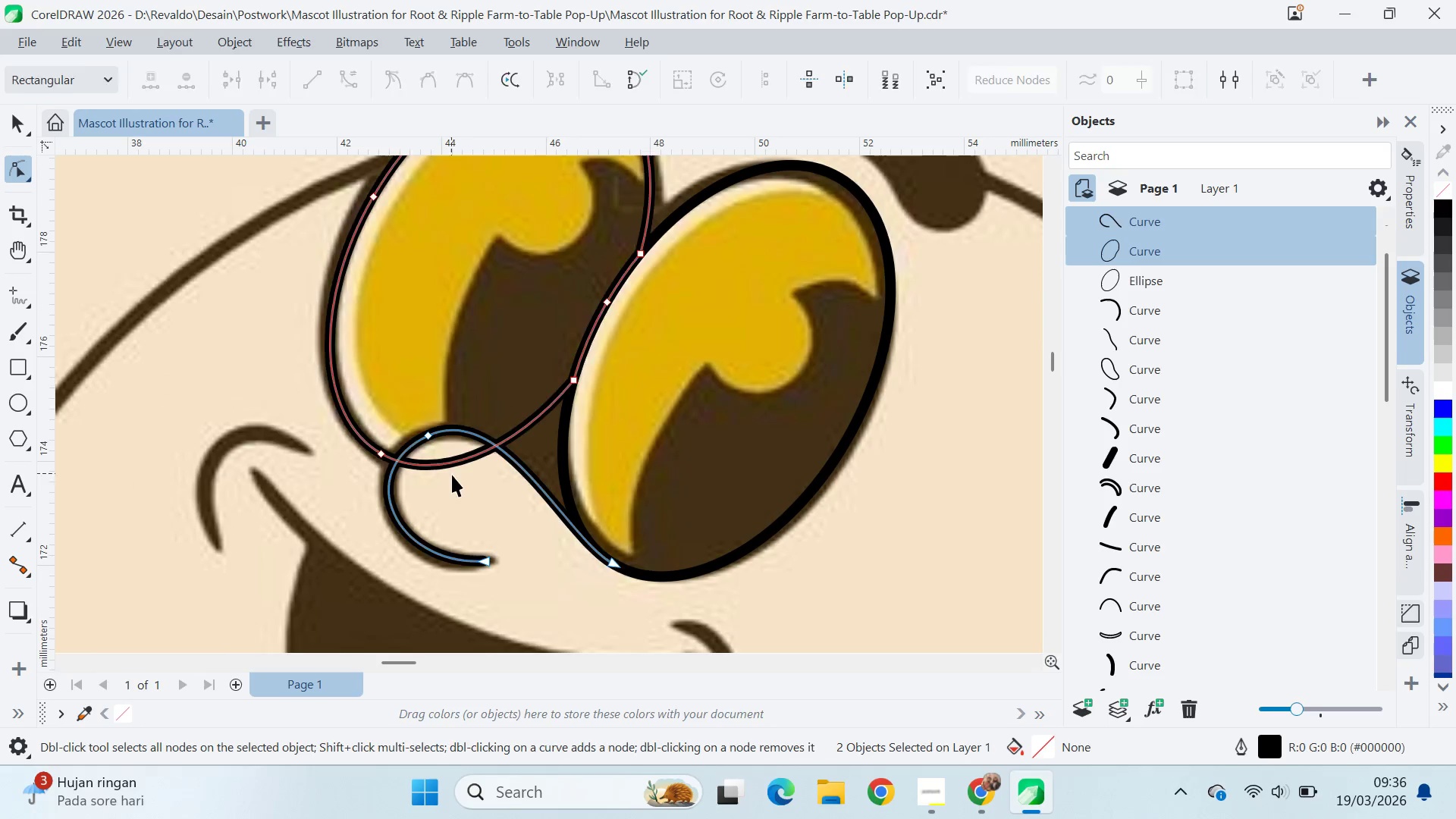 
left_click([484, 512])
 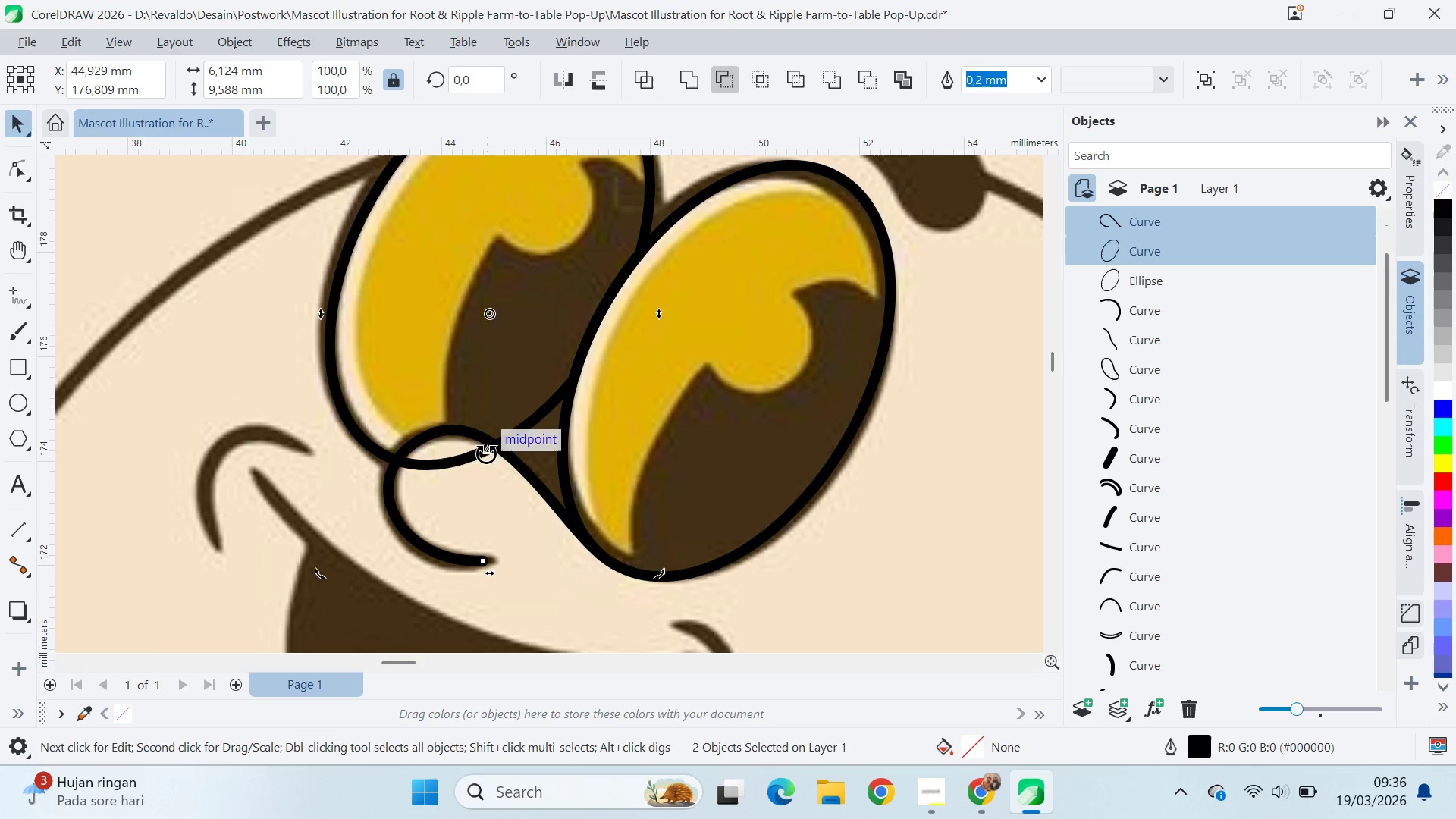 
double_click([196, 484])
 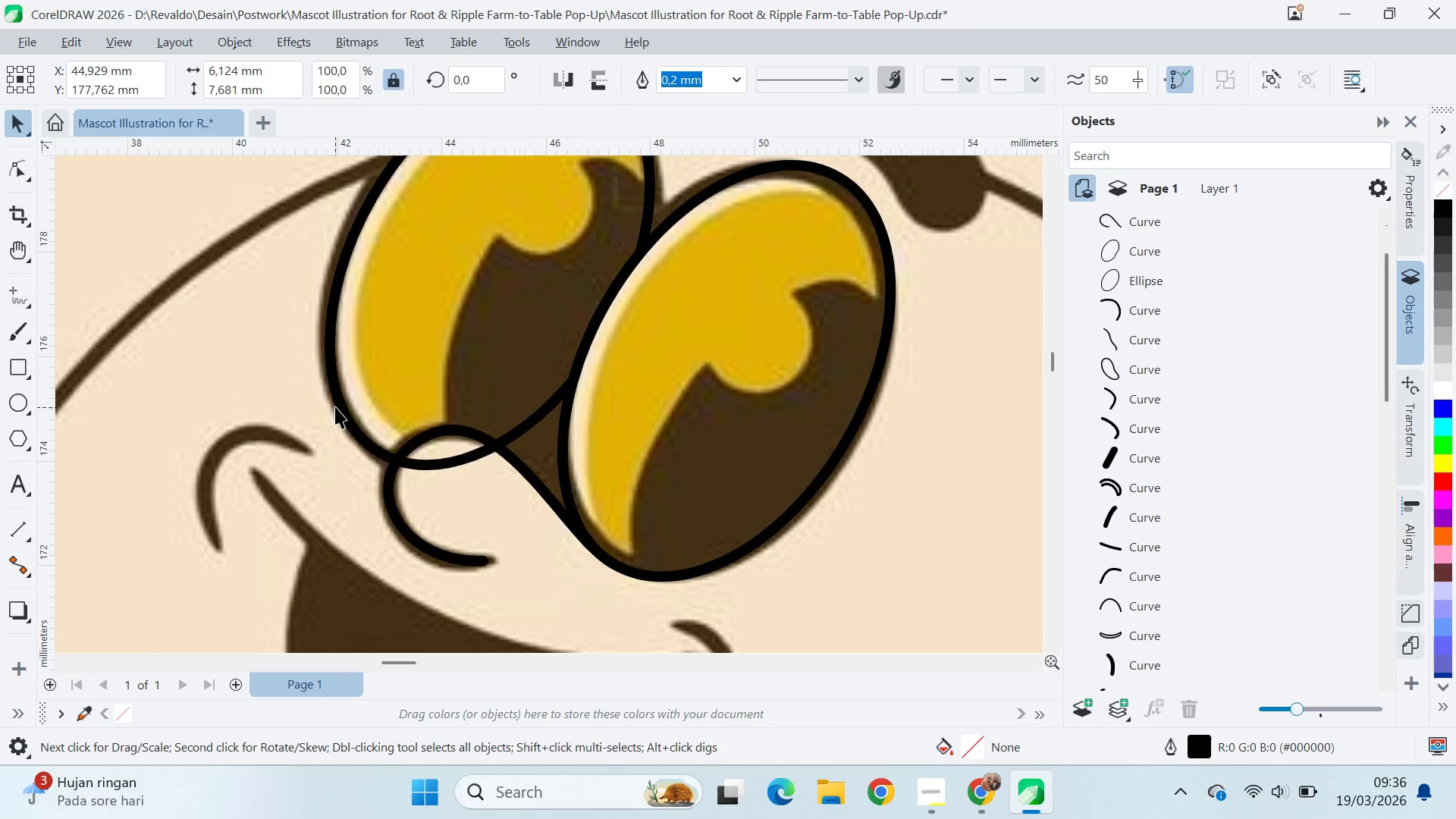 
key(Control+Q)
 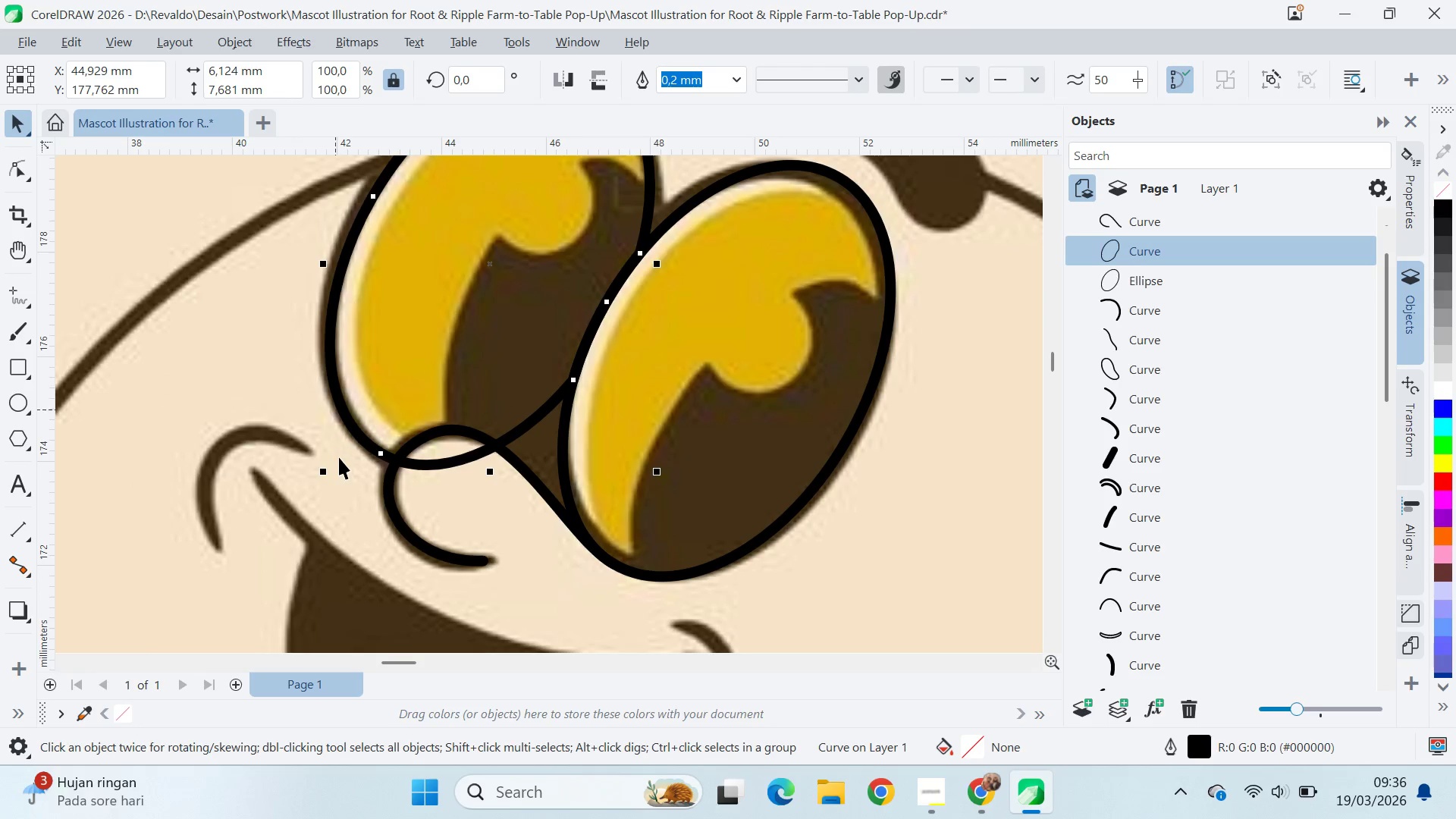 
left_click([340, 465])
 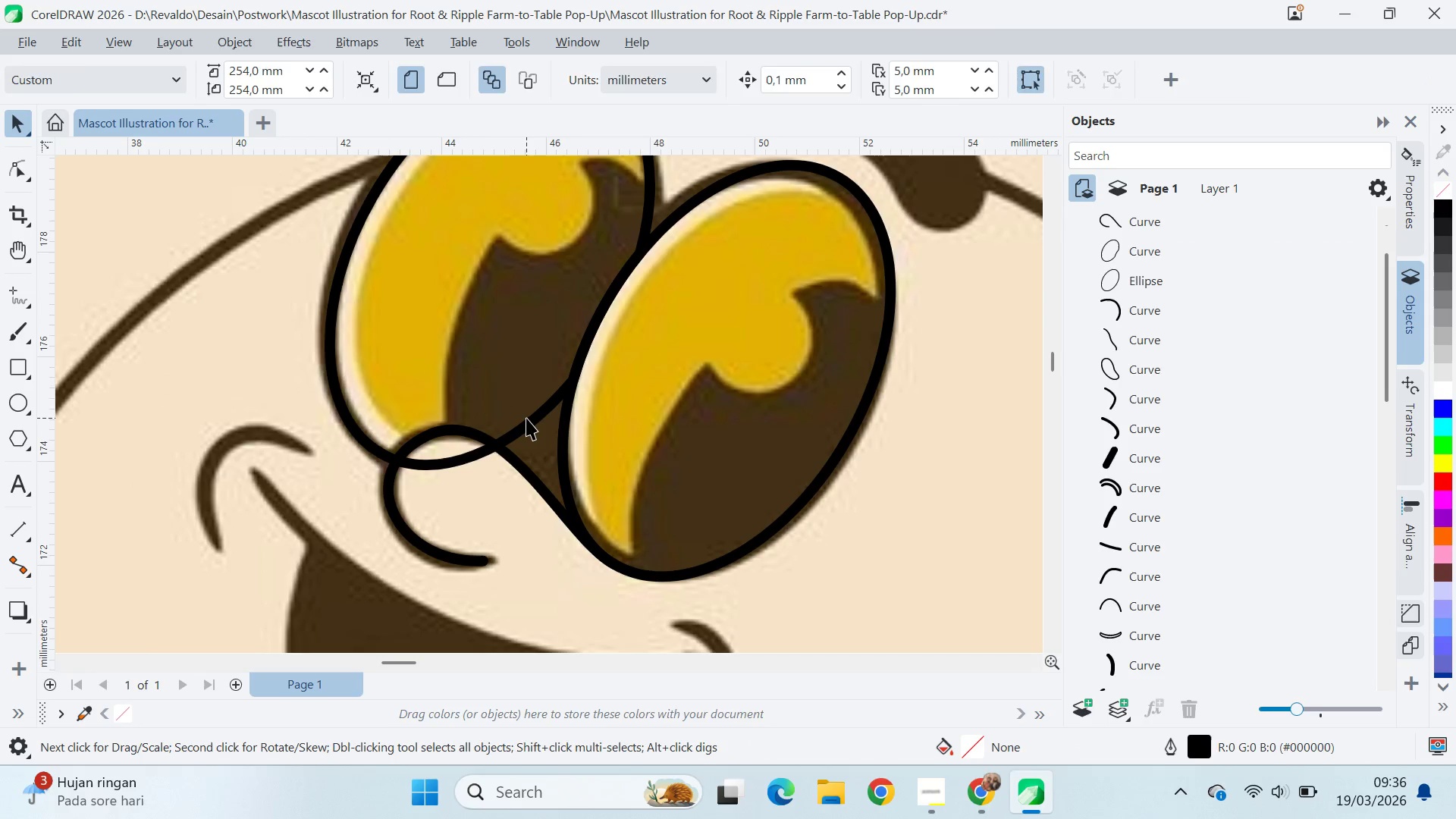 
double_click([526, 418])
 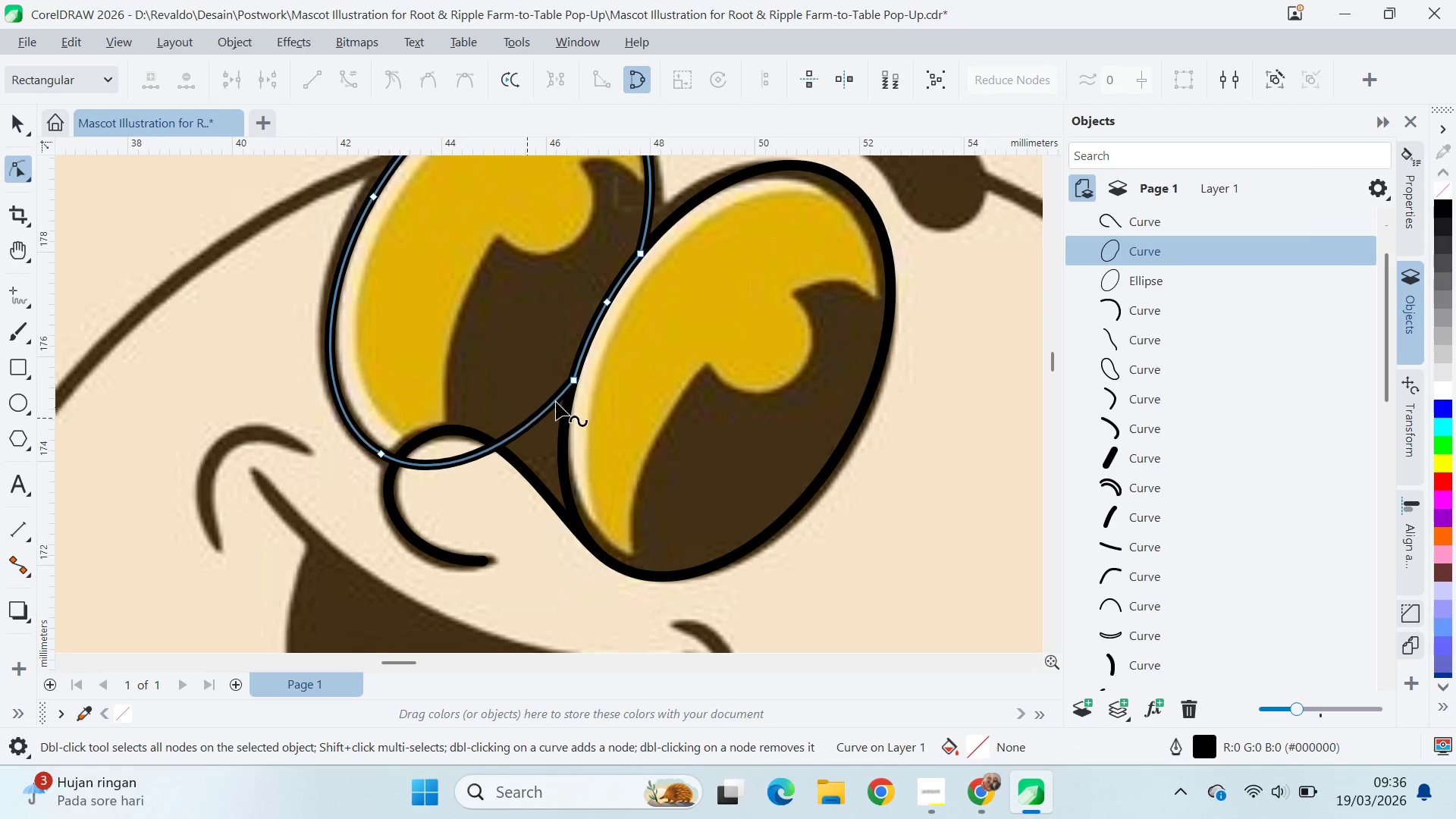 
key(A)
 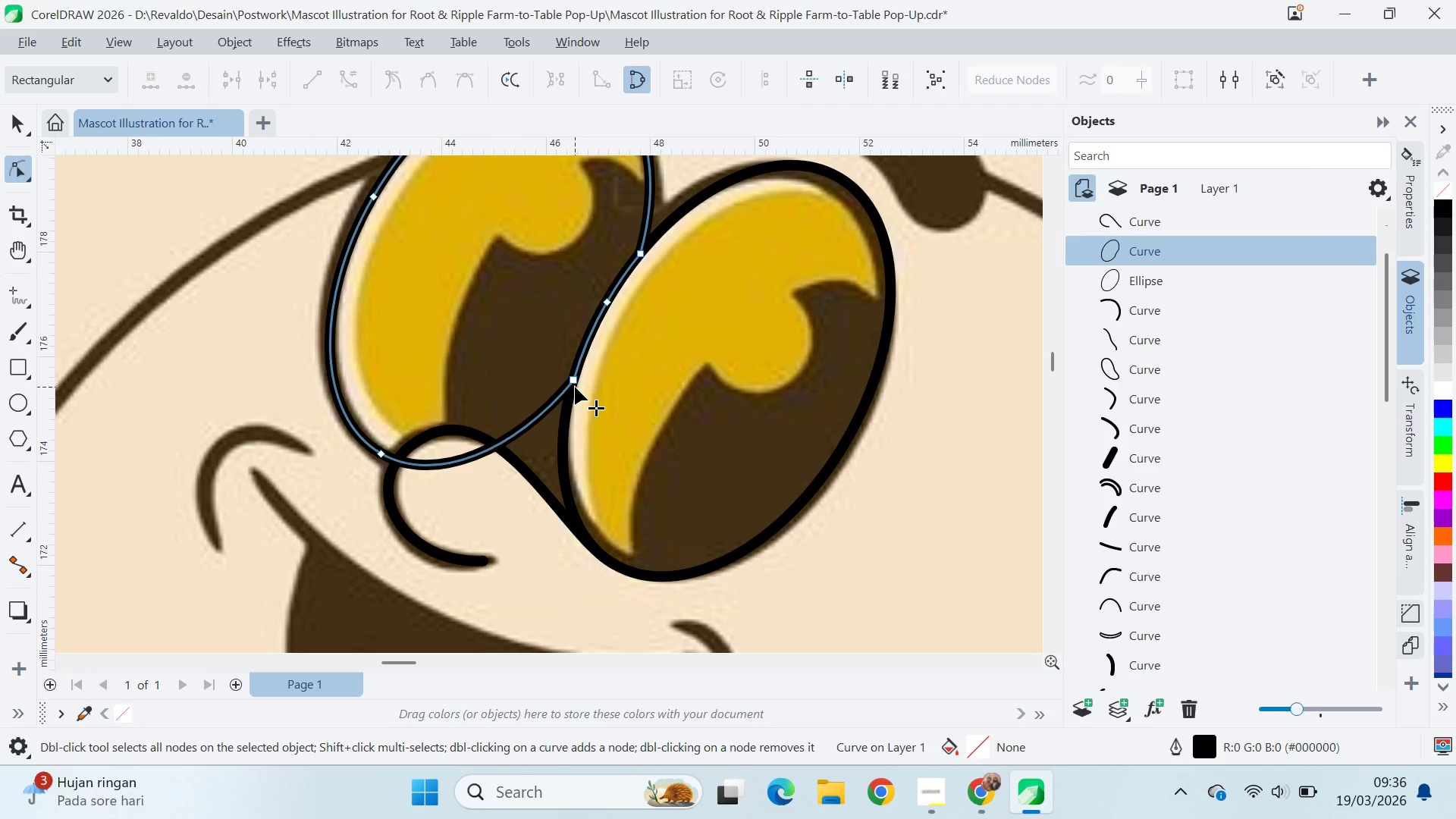 
left_click([575, 387])
 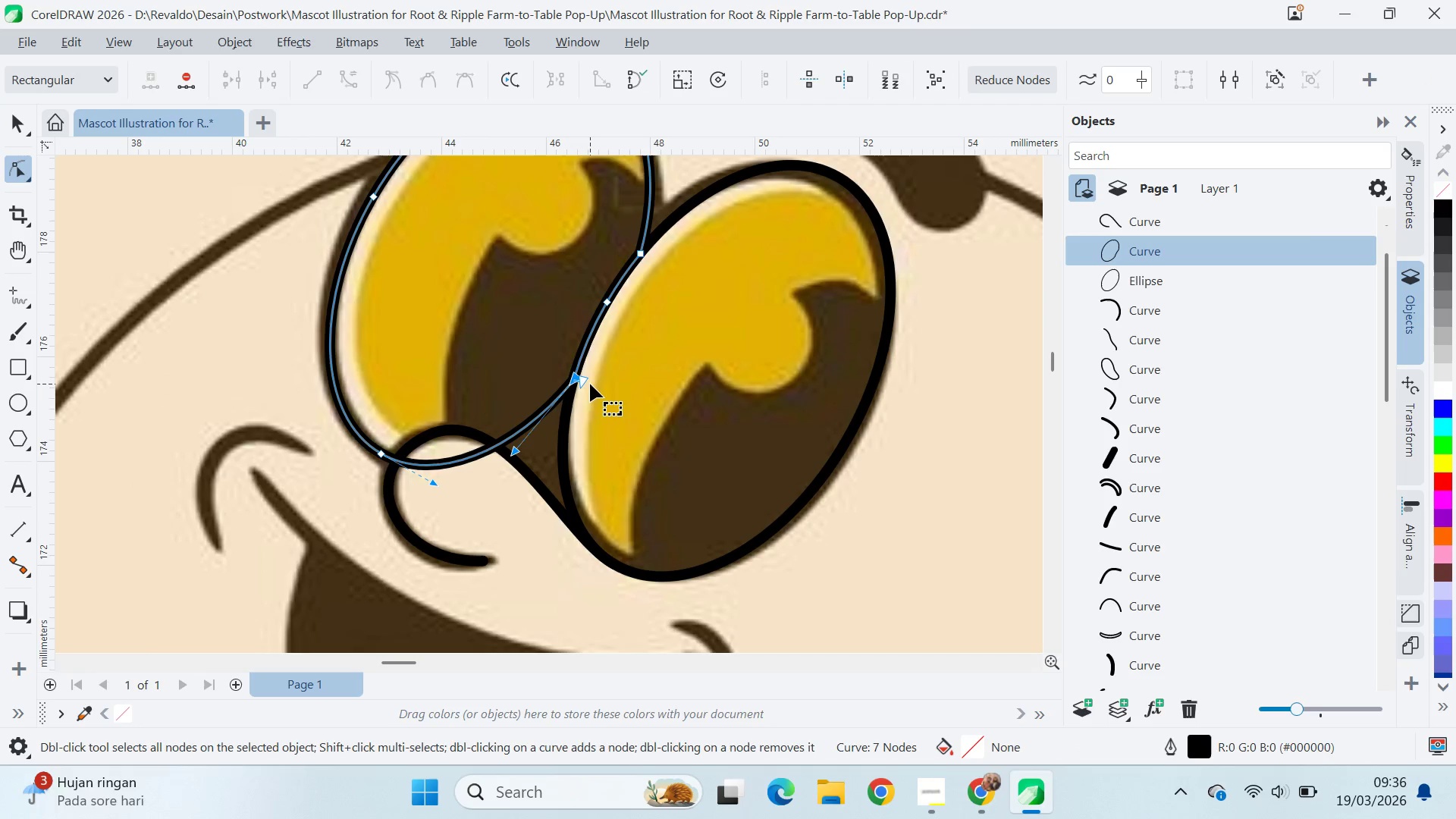 
double_click([585, 382])
 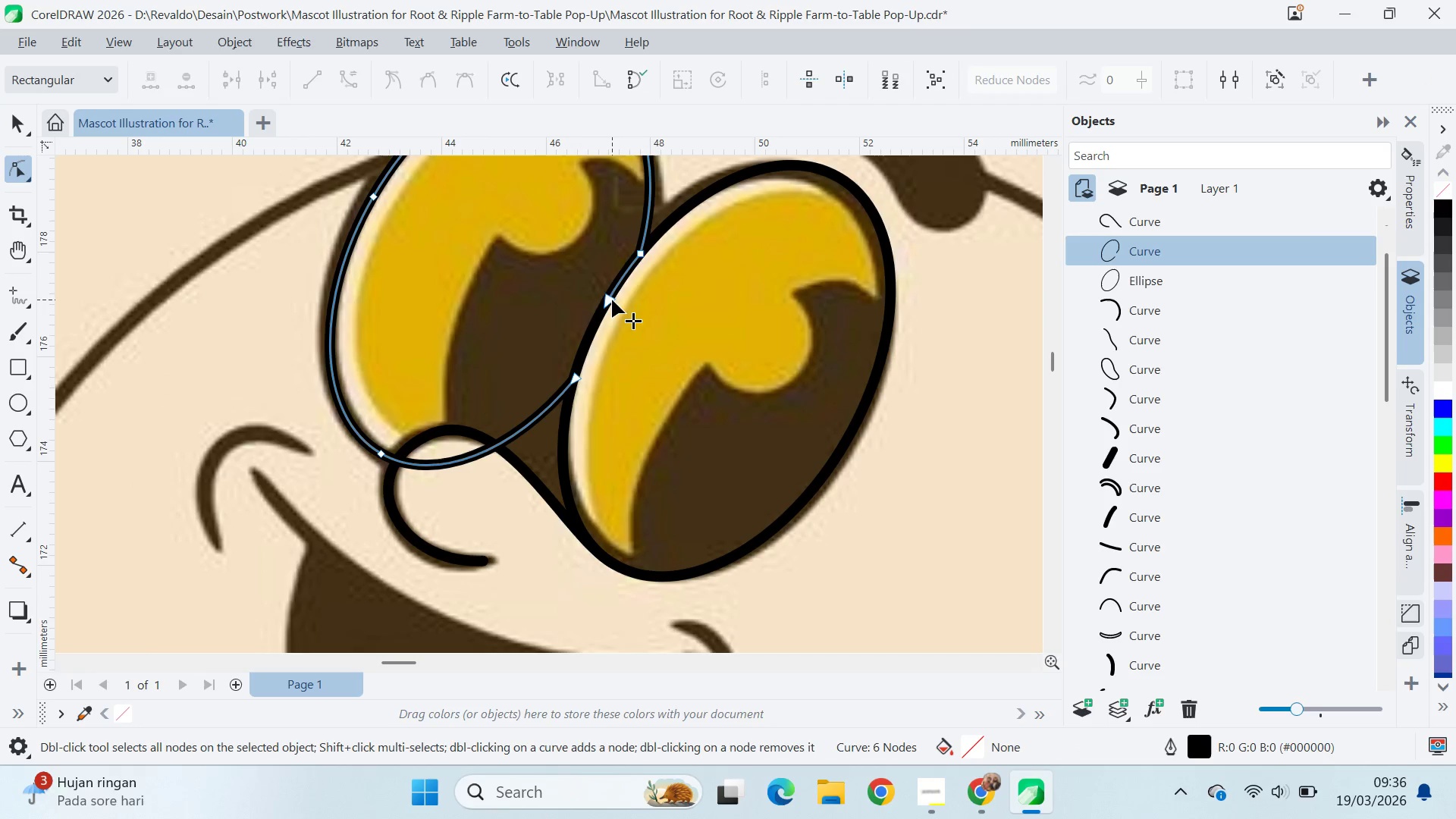 
double_click([612, 300])
 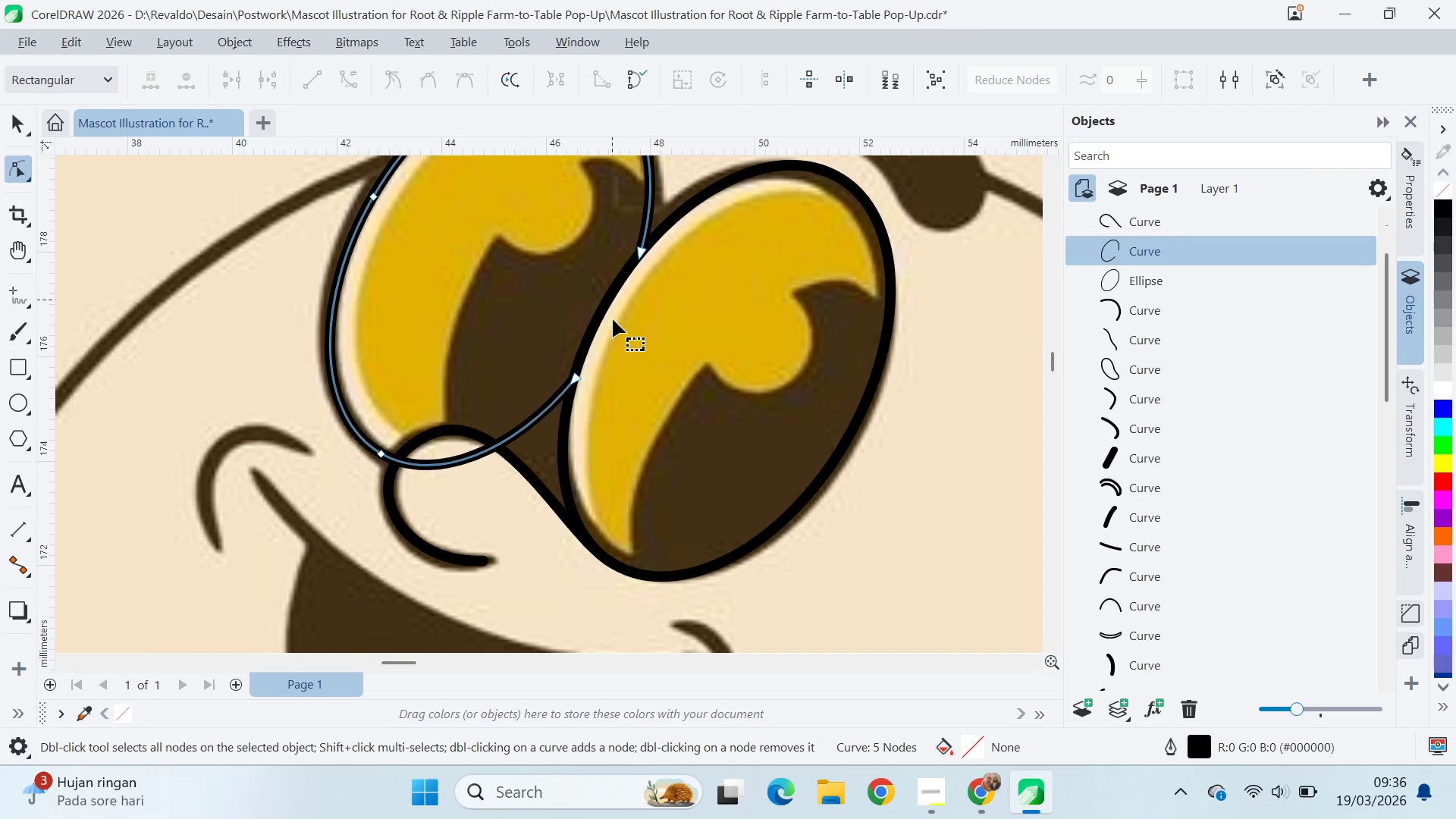 
key(V)
 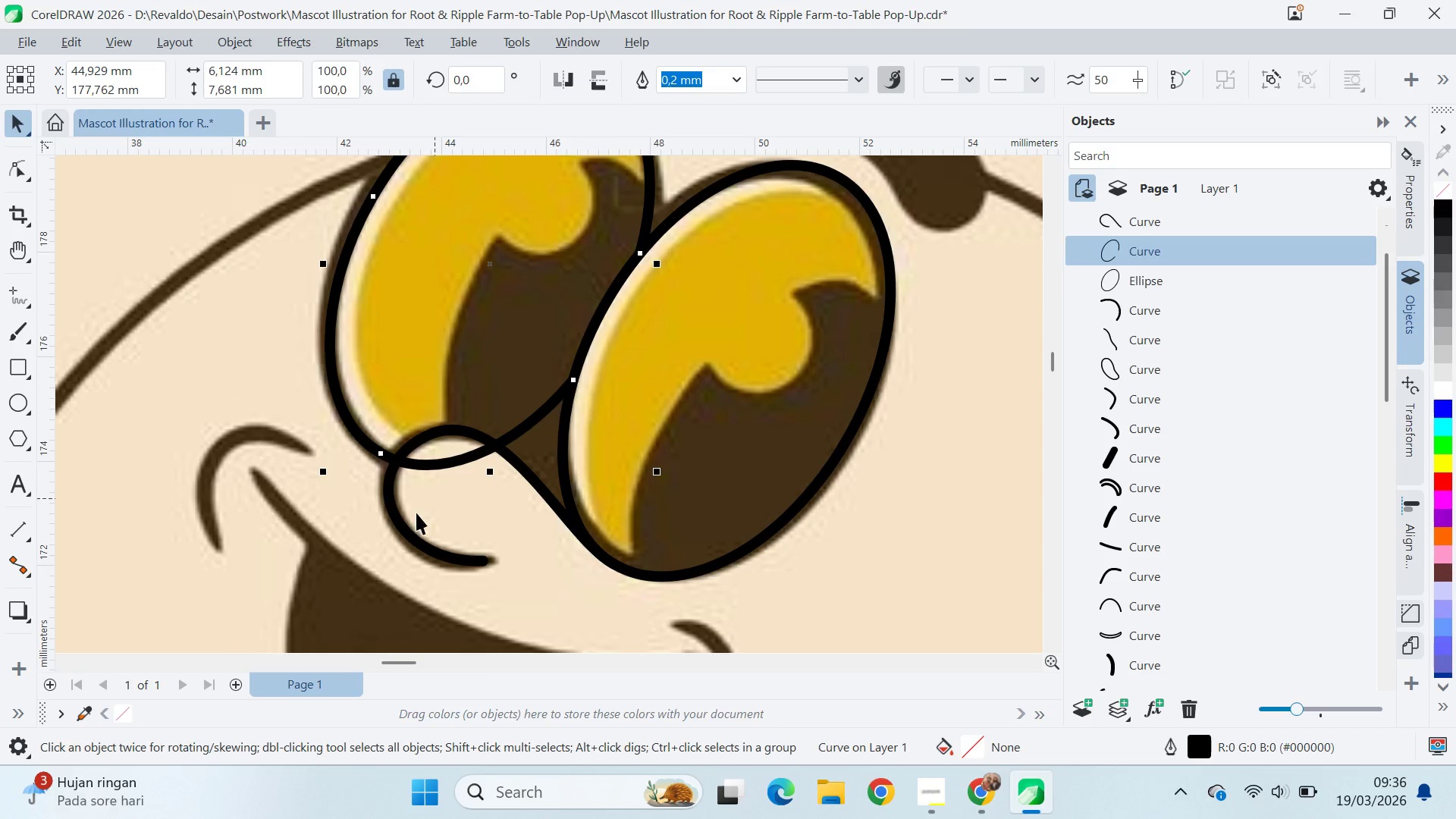 
left_click([400, 523])
 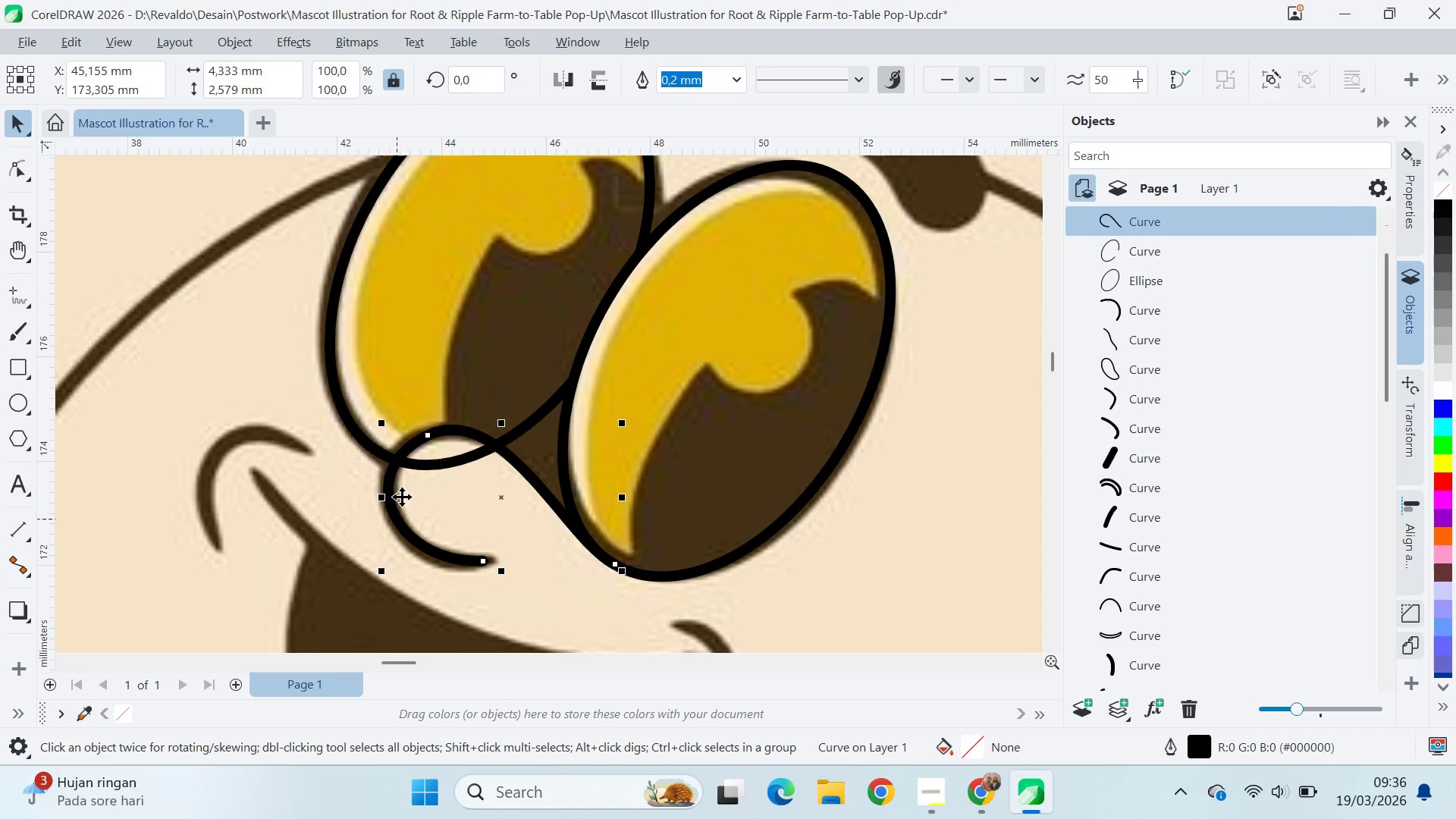 
hold_key(key=ShiftLeft, duration=0.55)
left_click([332, 412])
 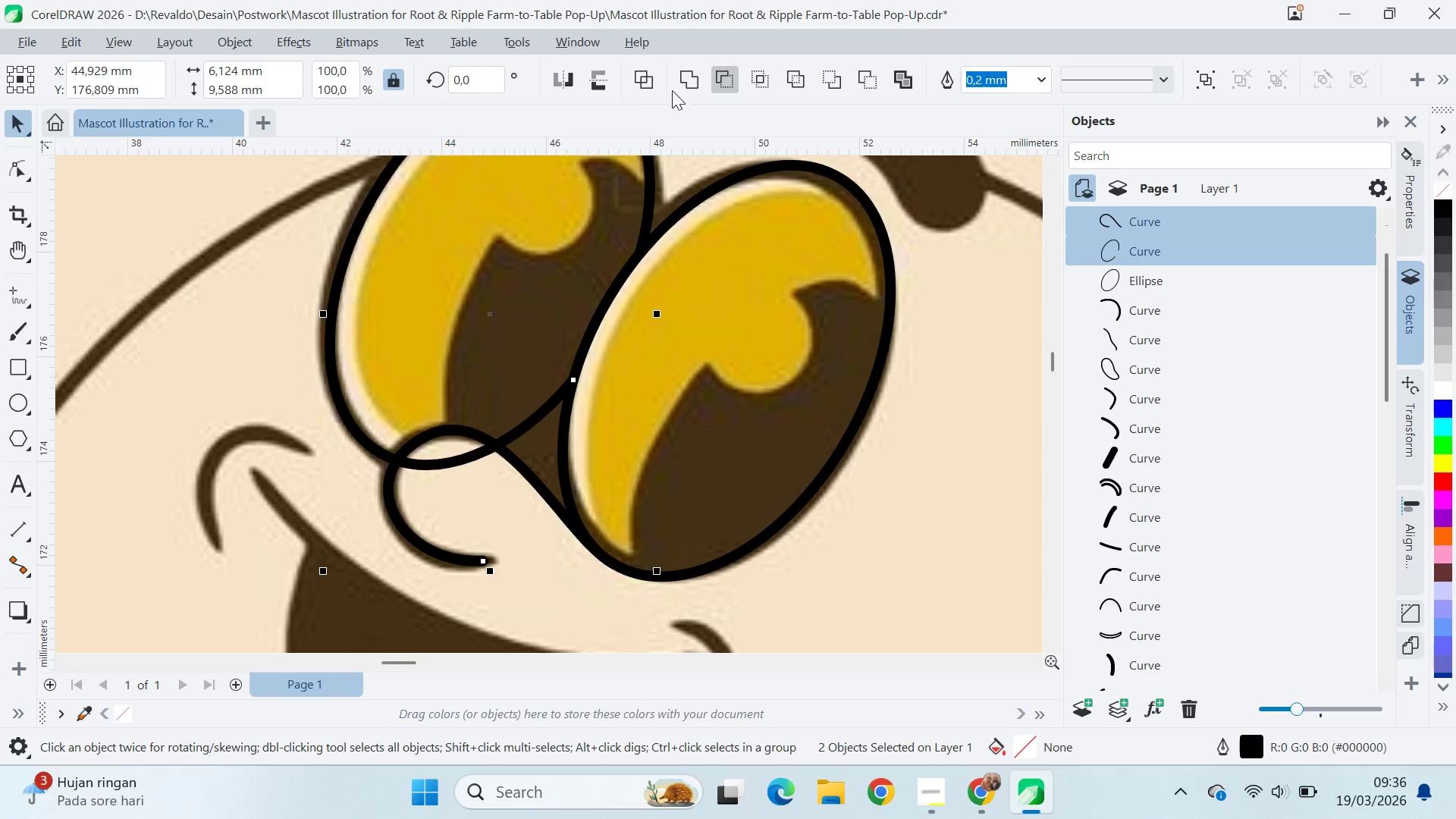 
mouse_move([711, 111])
 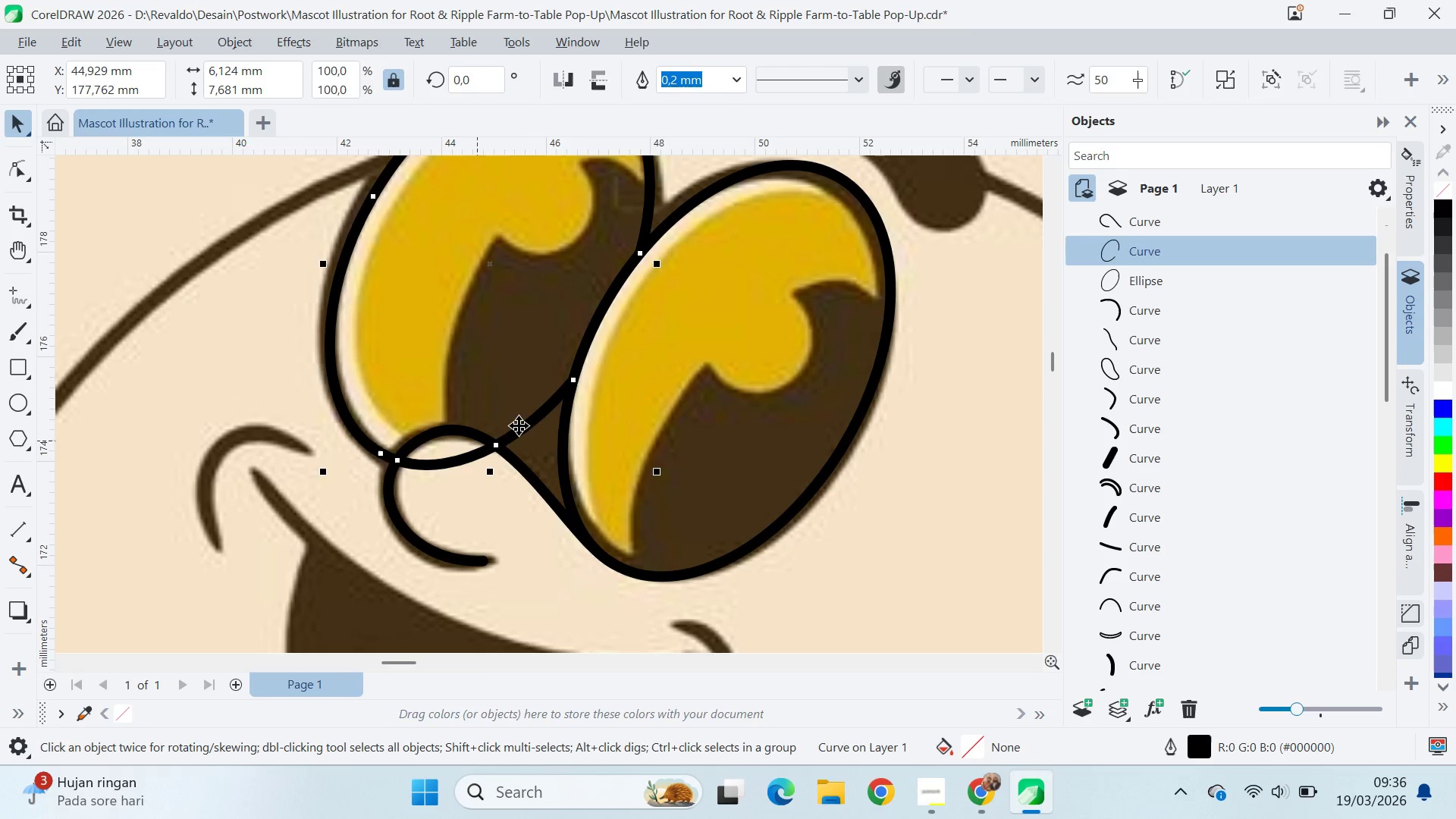 
key(A)
 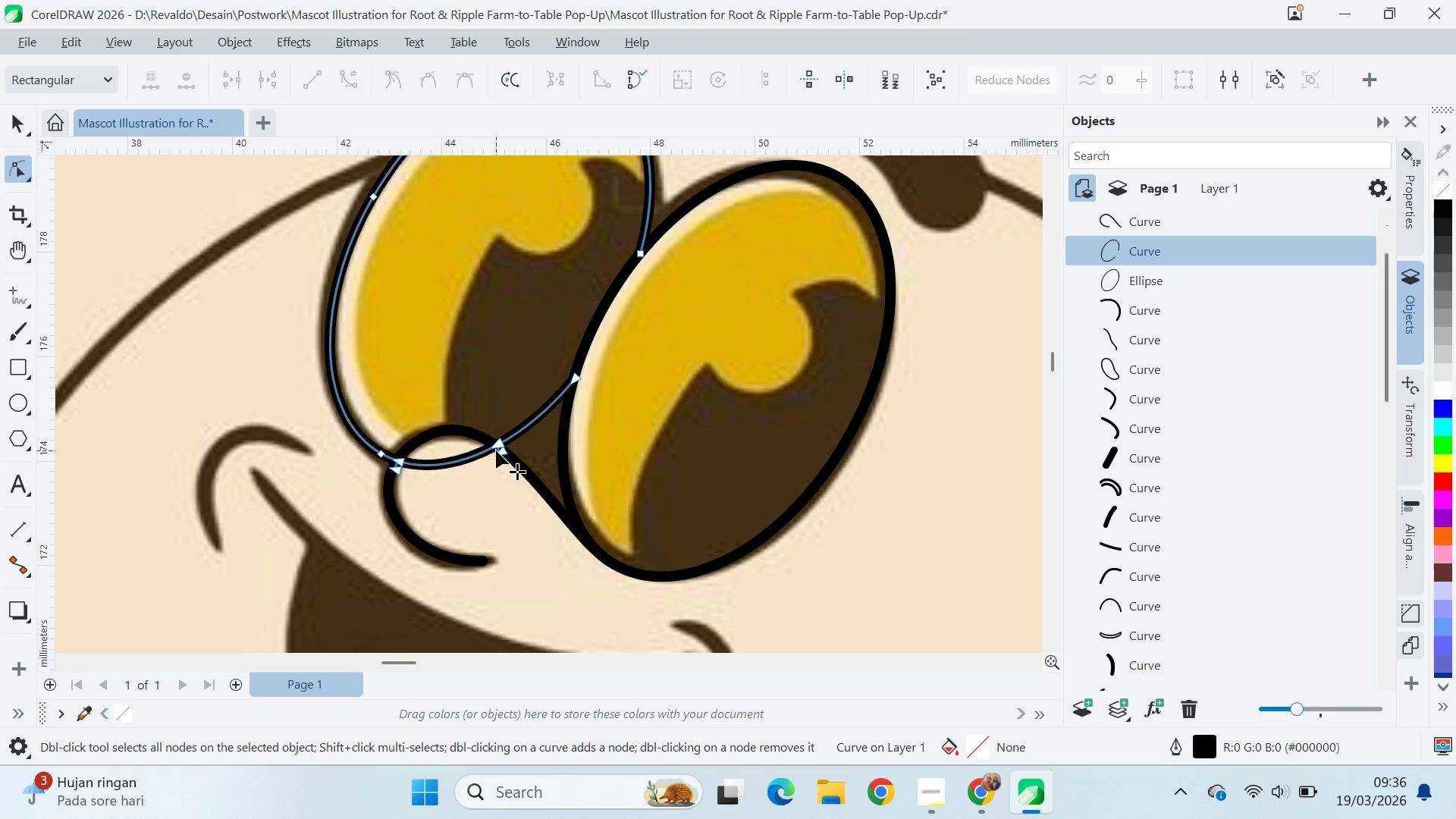 
left_click([499, 446])
 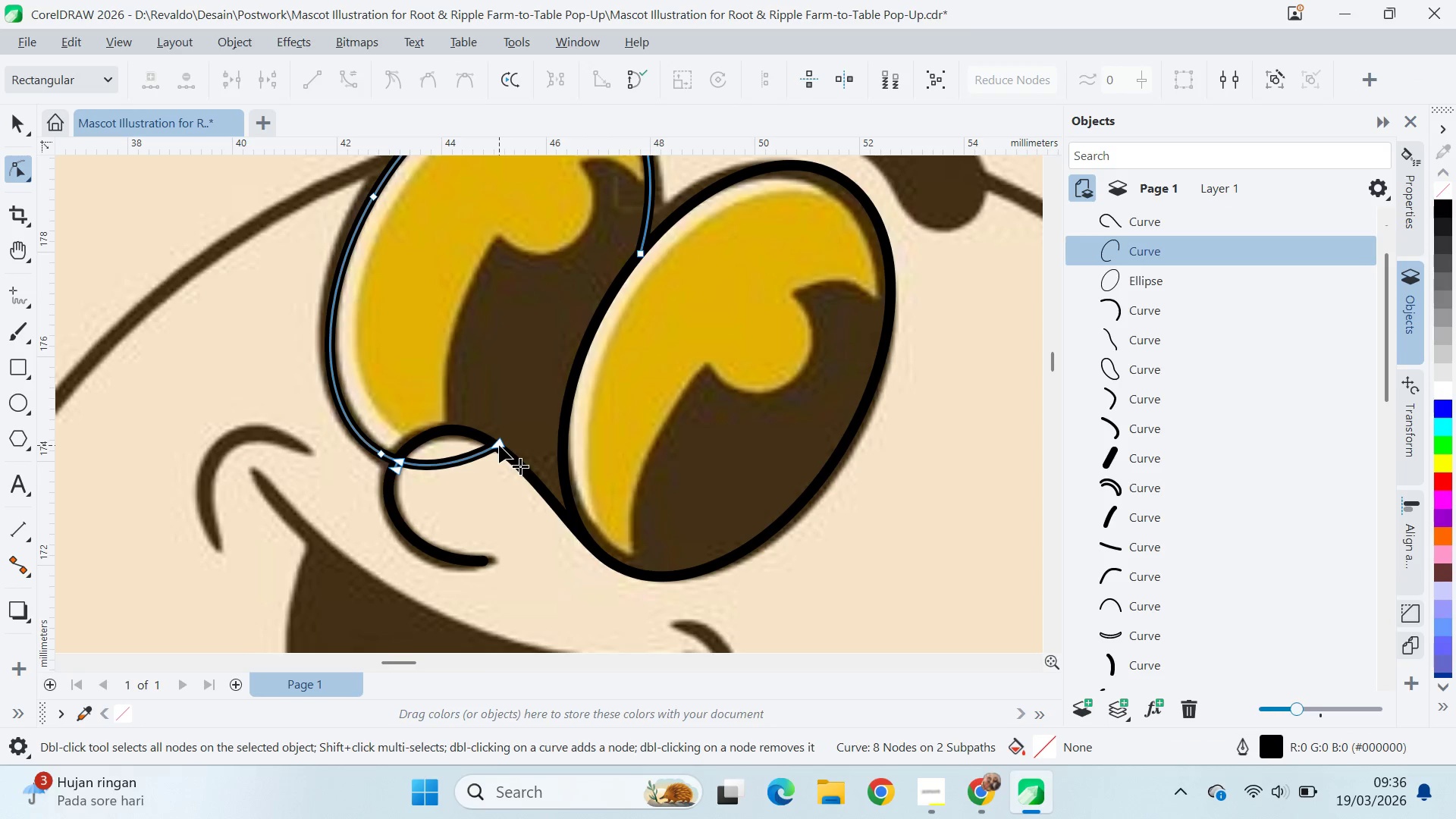 
key(Control+ControlLeft)
 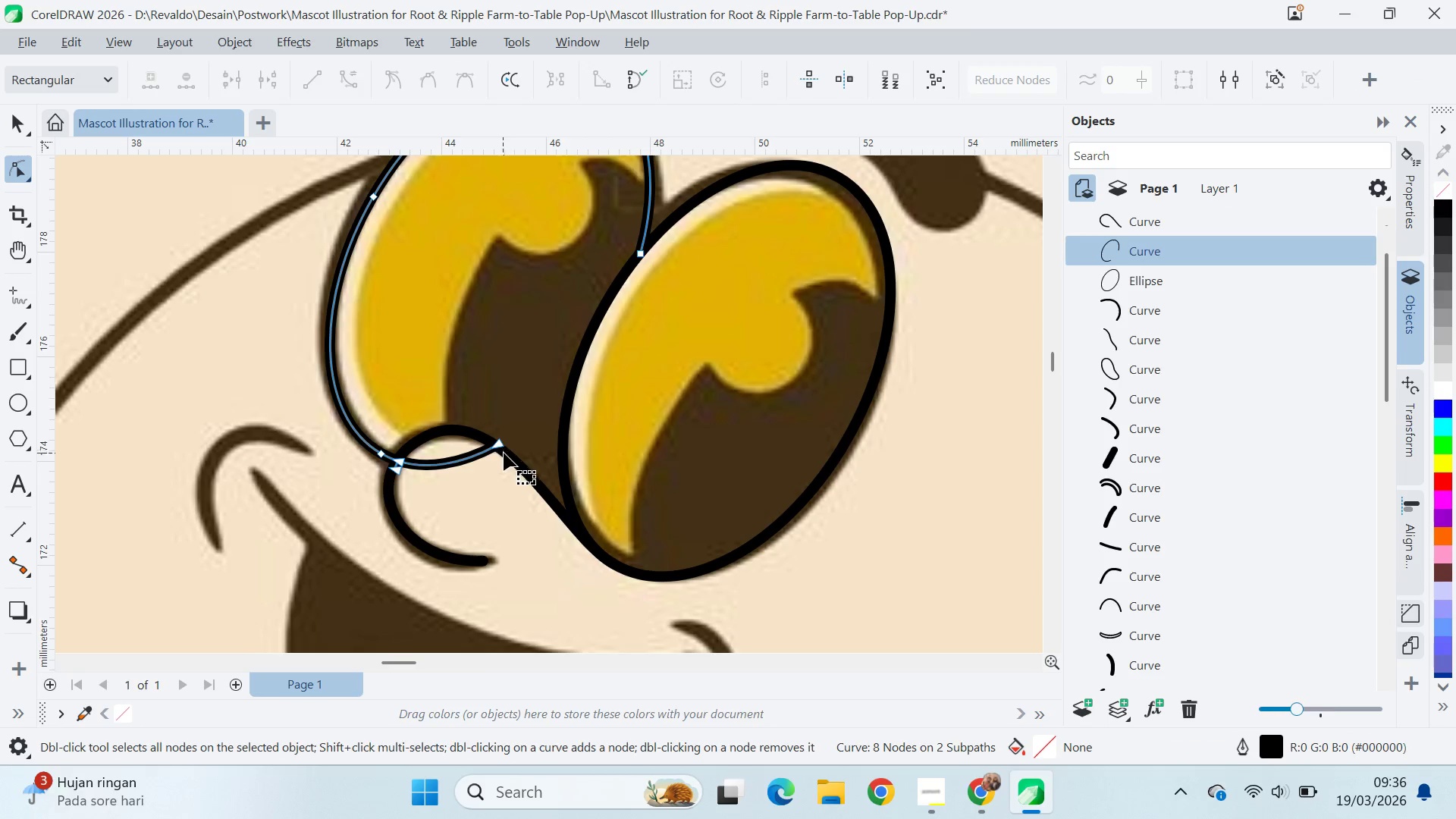 
key(Control+Z)
 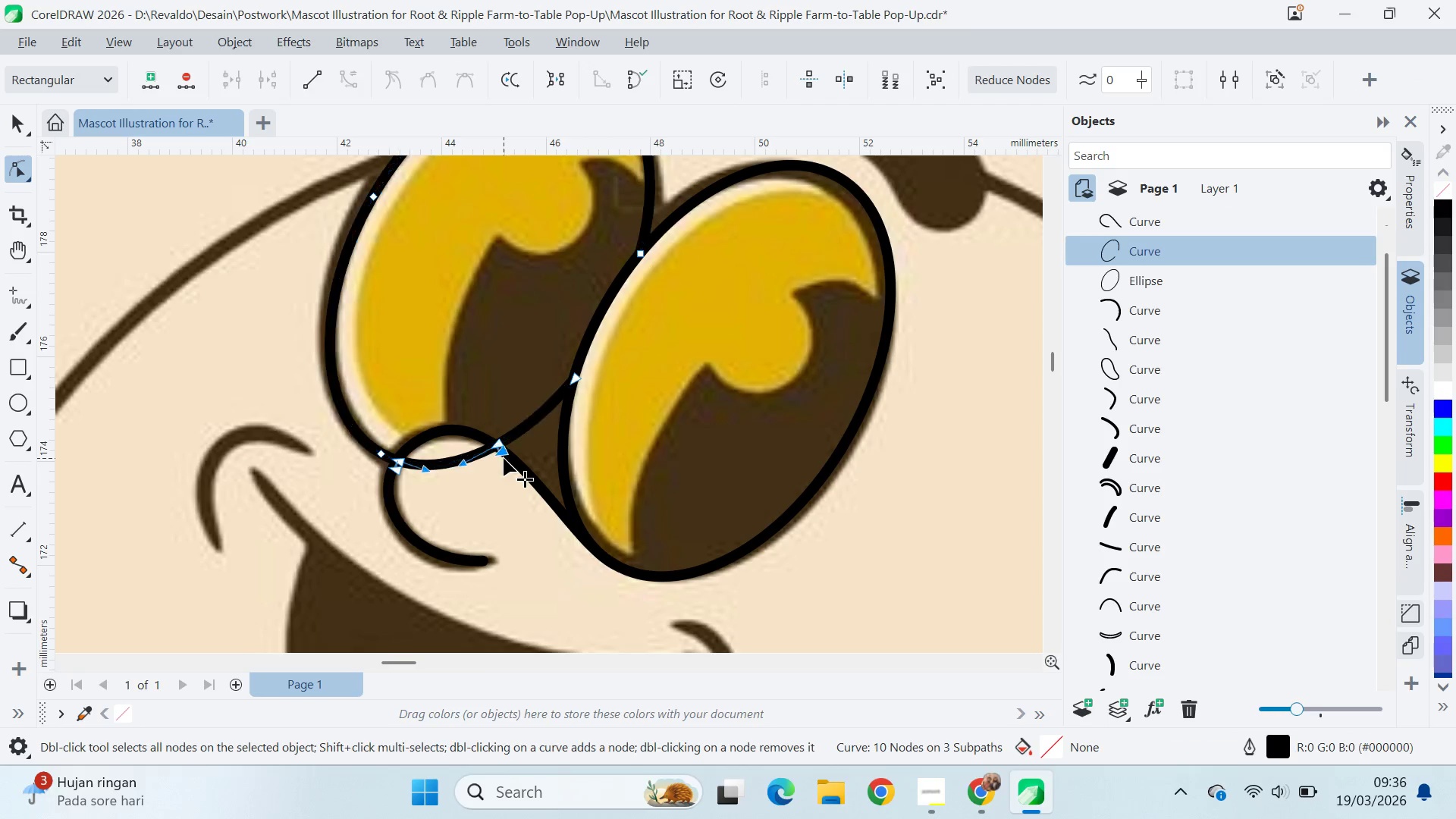 
double_click([504, 457])
 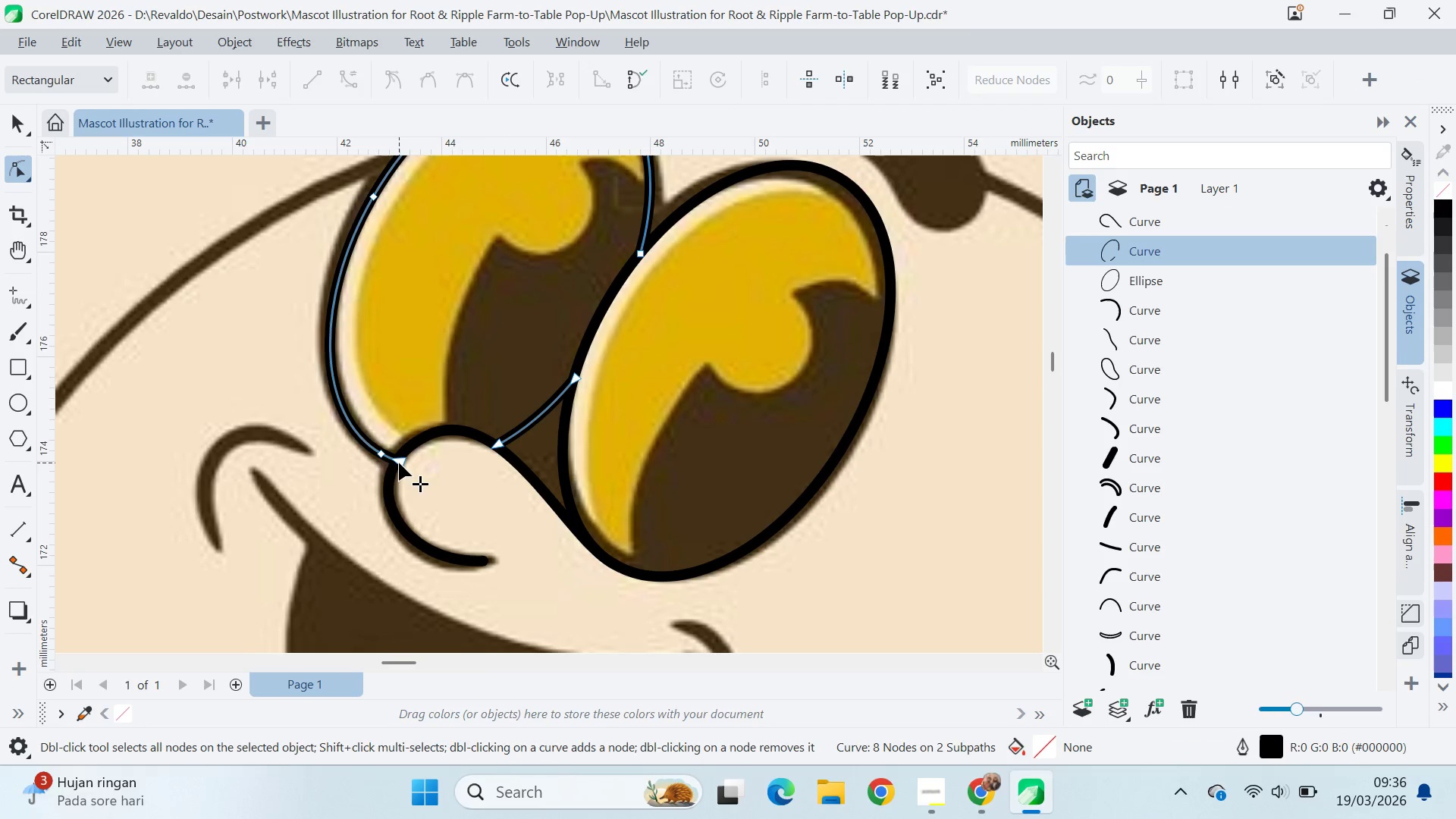 
left_click([380, 454])
 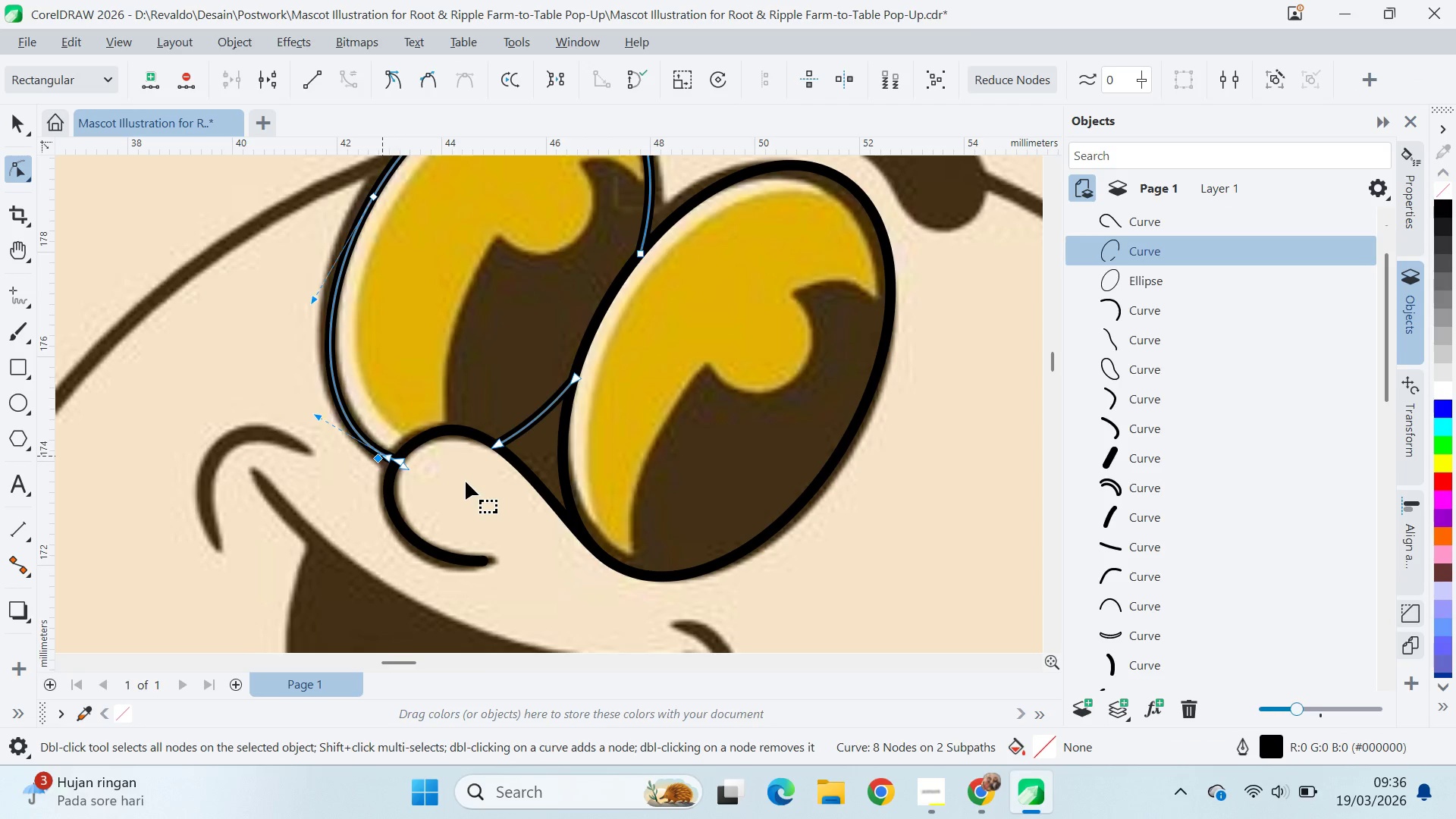 
left_click([466, 482])
 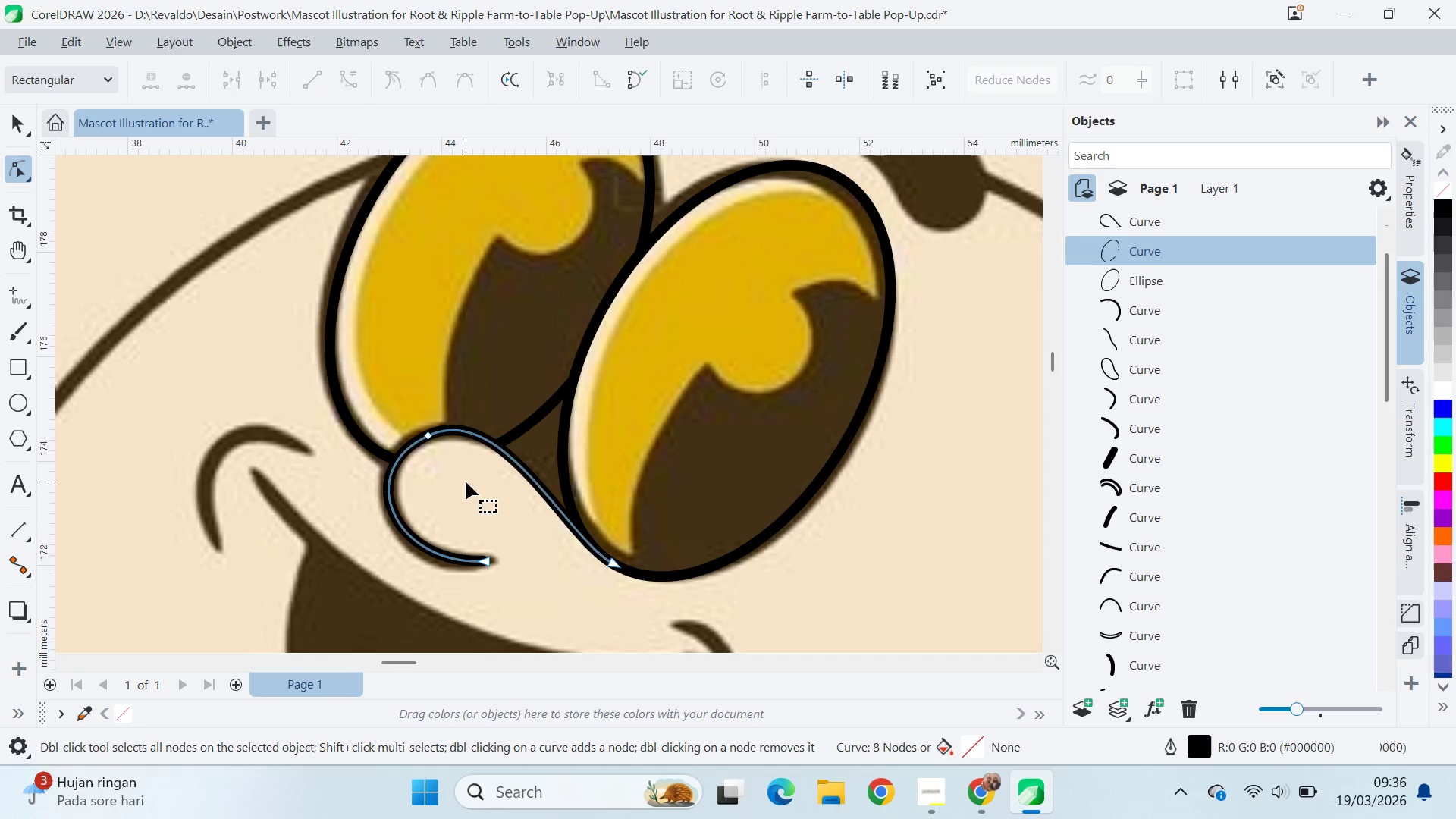 
key(V)
 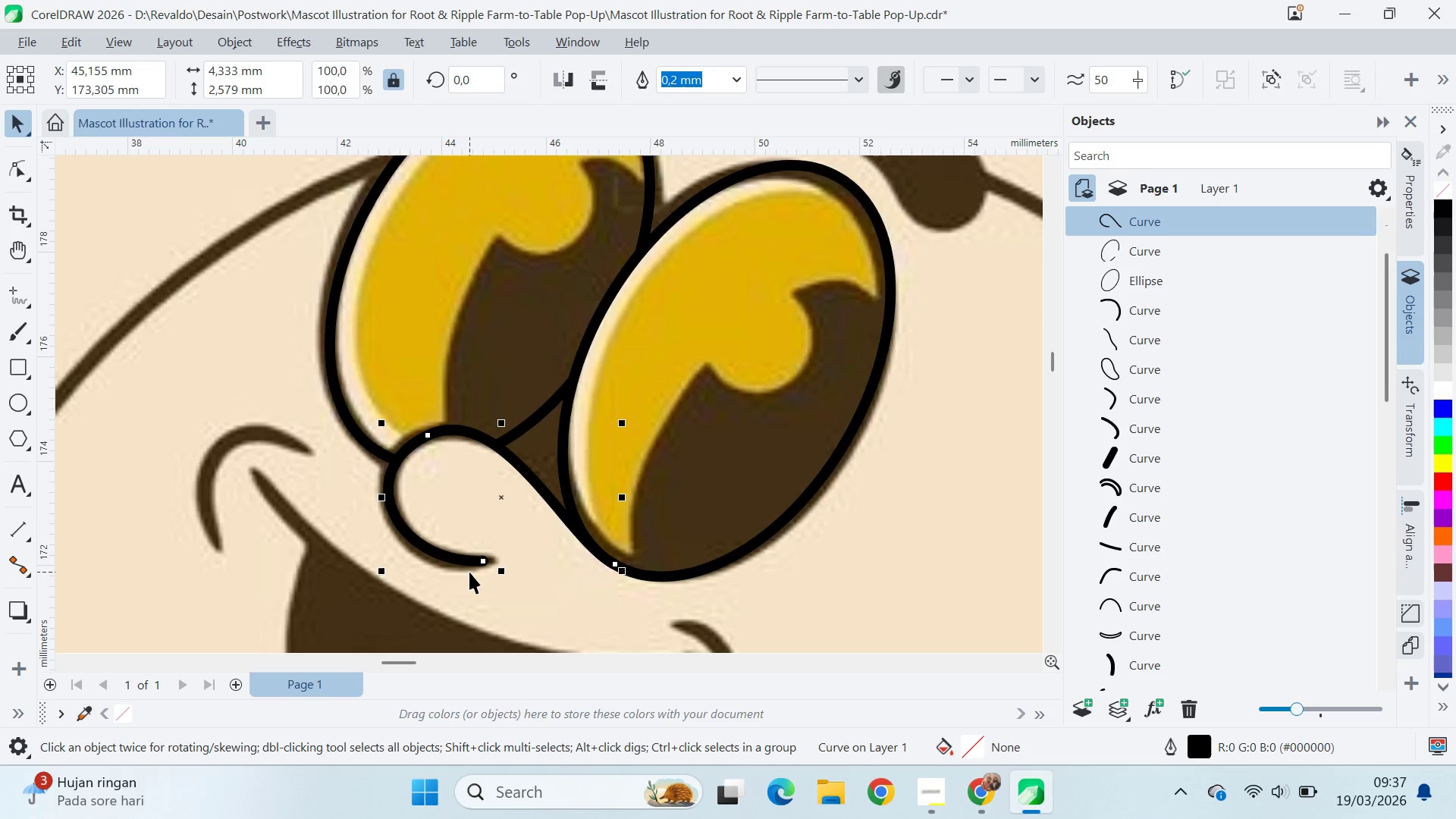 
scroll: coordinate [470, 573], scroll_direction: down, amount: 4.0
 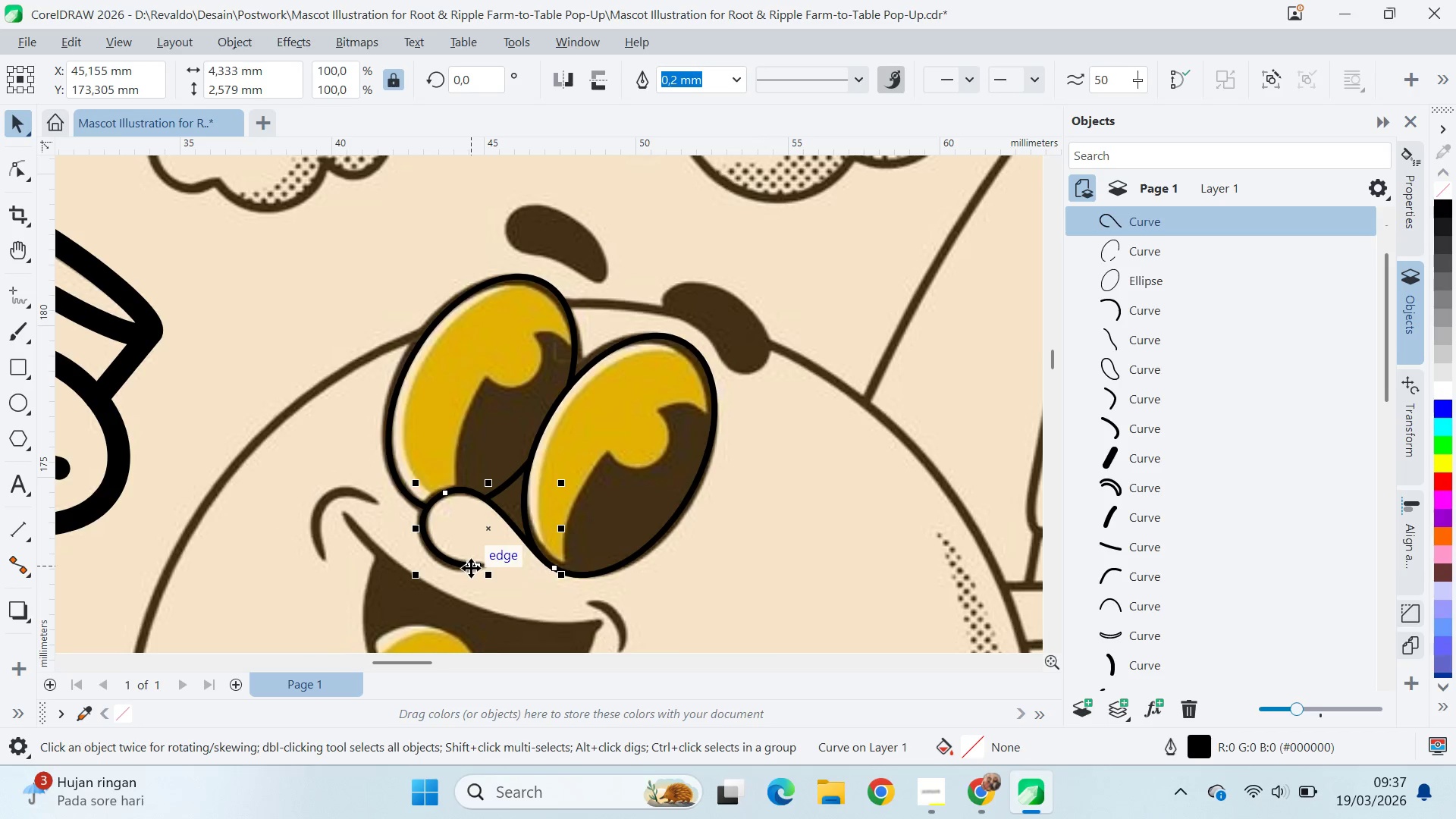 
key(Q)
 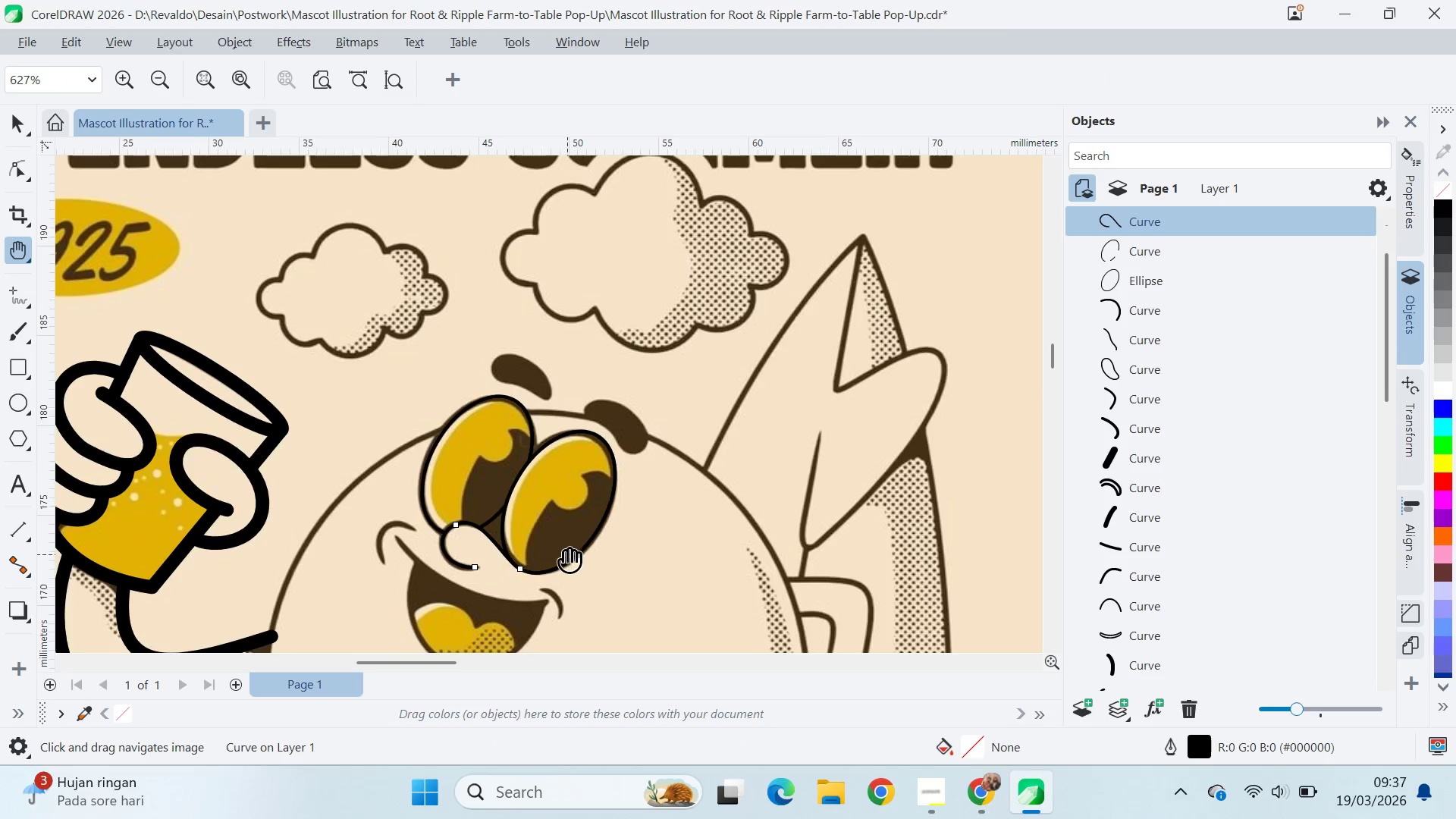 
scroll: coordinate [471, 571], scroll_direction: down, amount: 4.0
 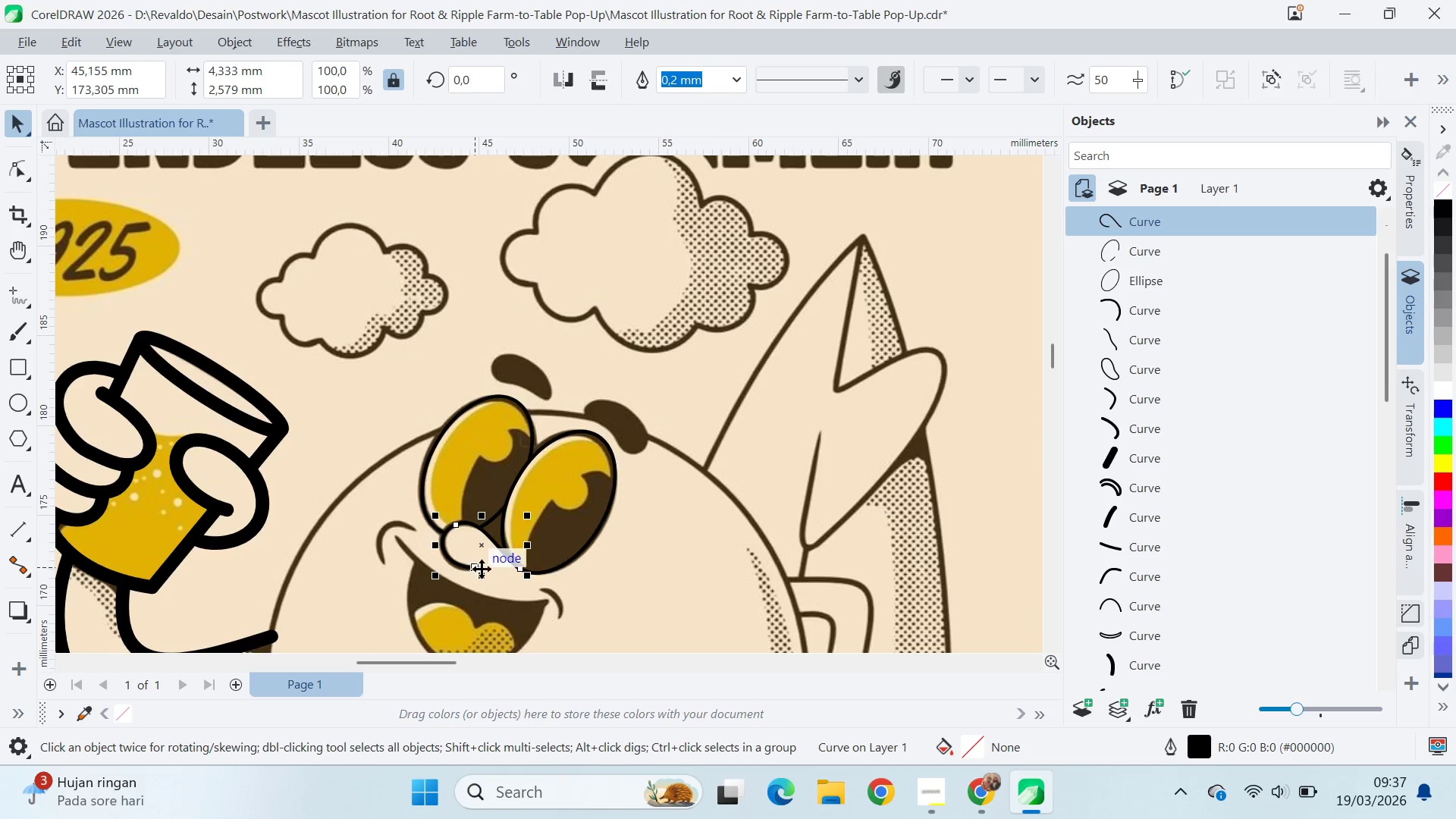 
left_click_drag(start_coordinate=[567, 554], to_coordinate=[542, 401])
 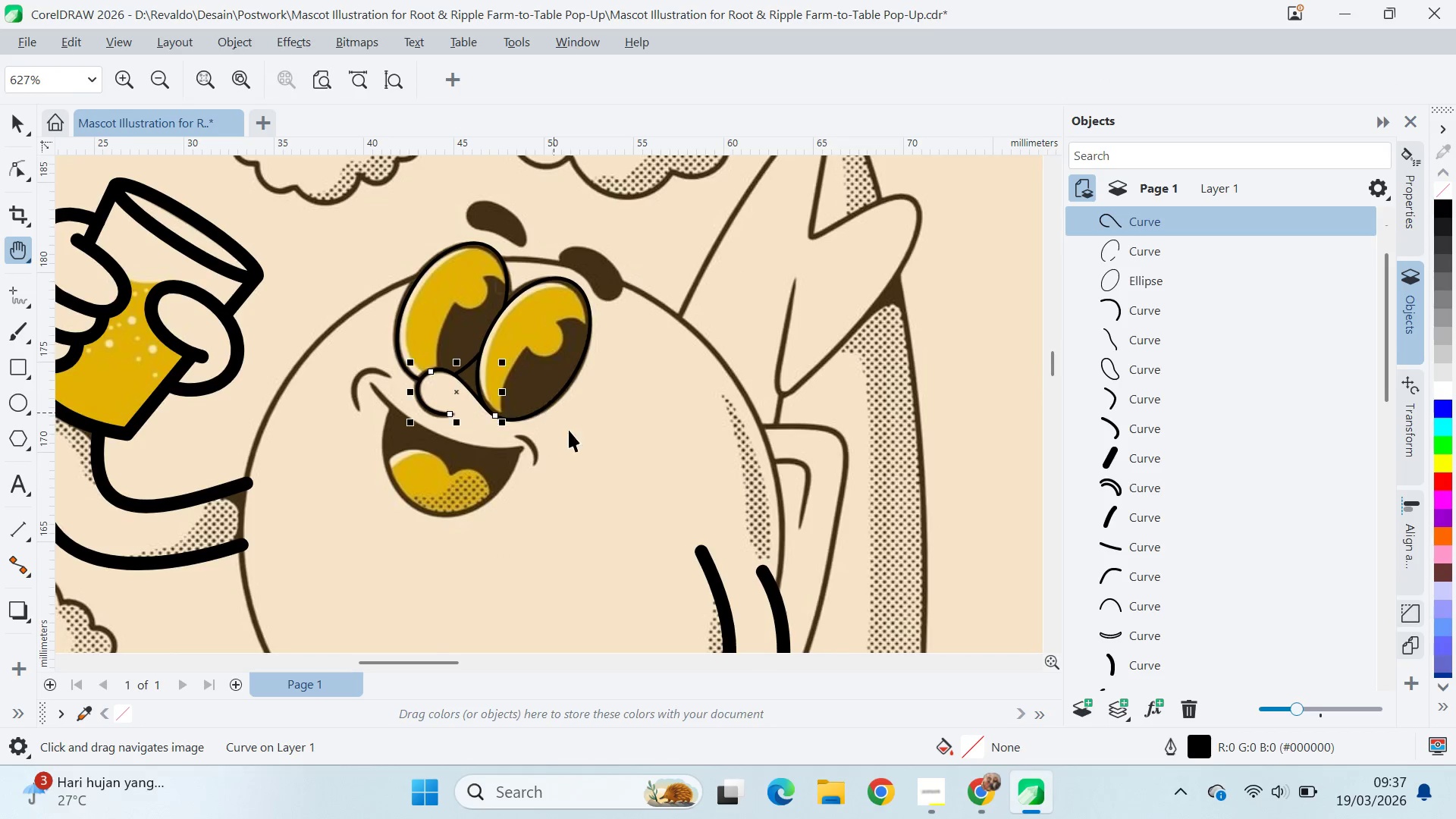 
type(vqvq)
 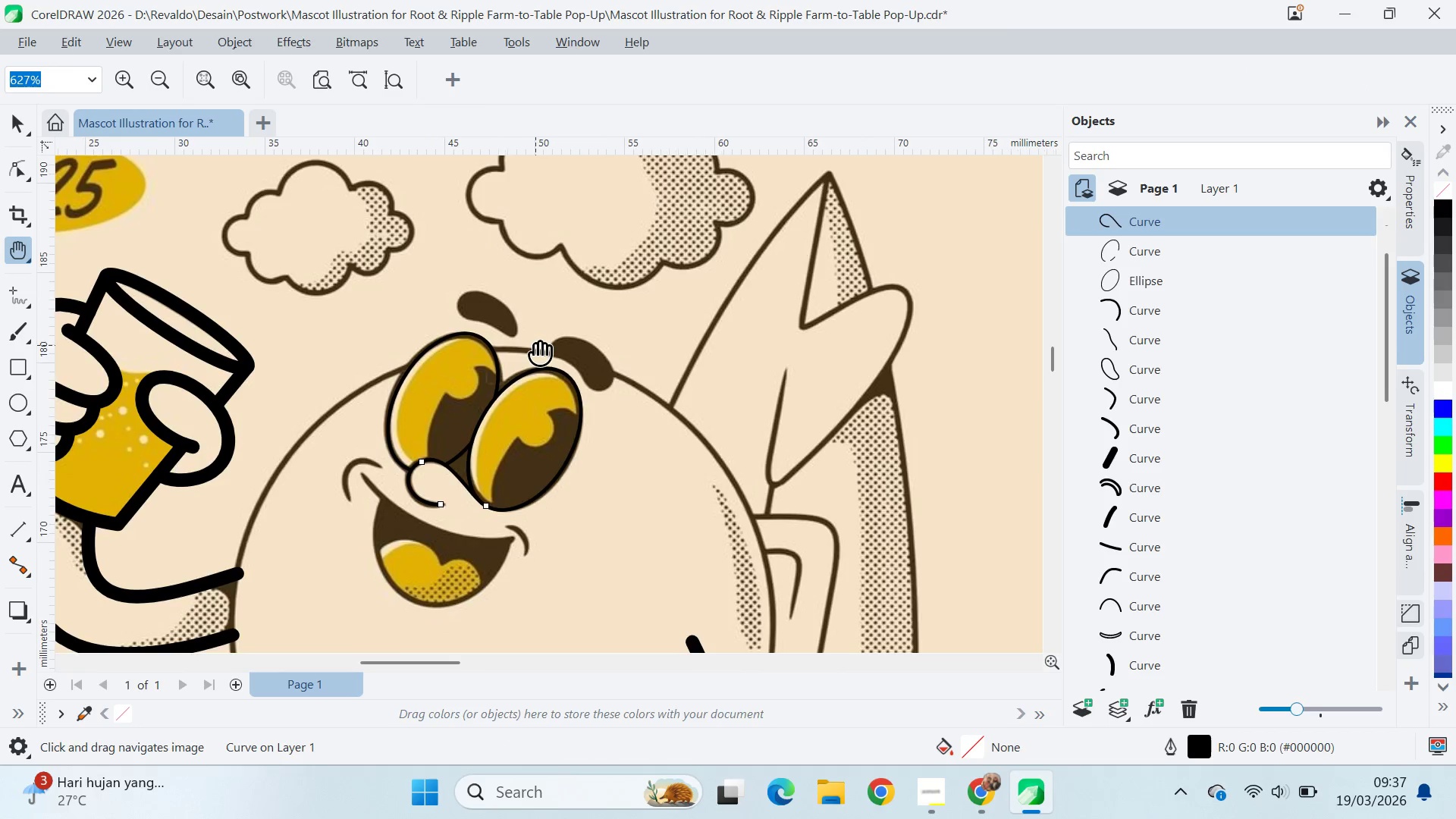 
left_click_drag(start_coordinate=[551, 271], to_coordinate=[521, 394])
 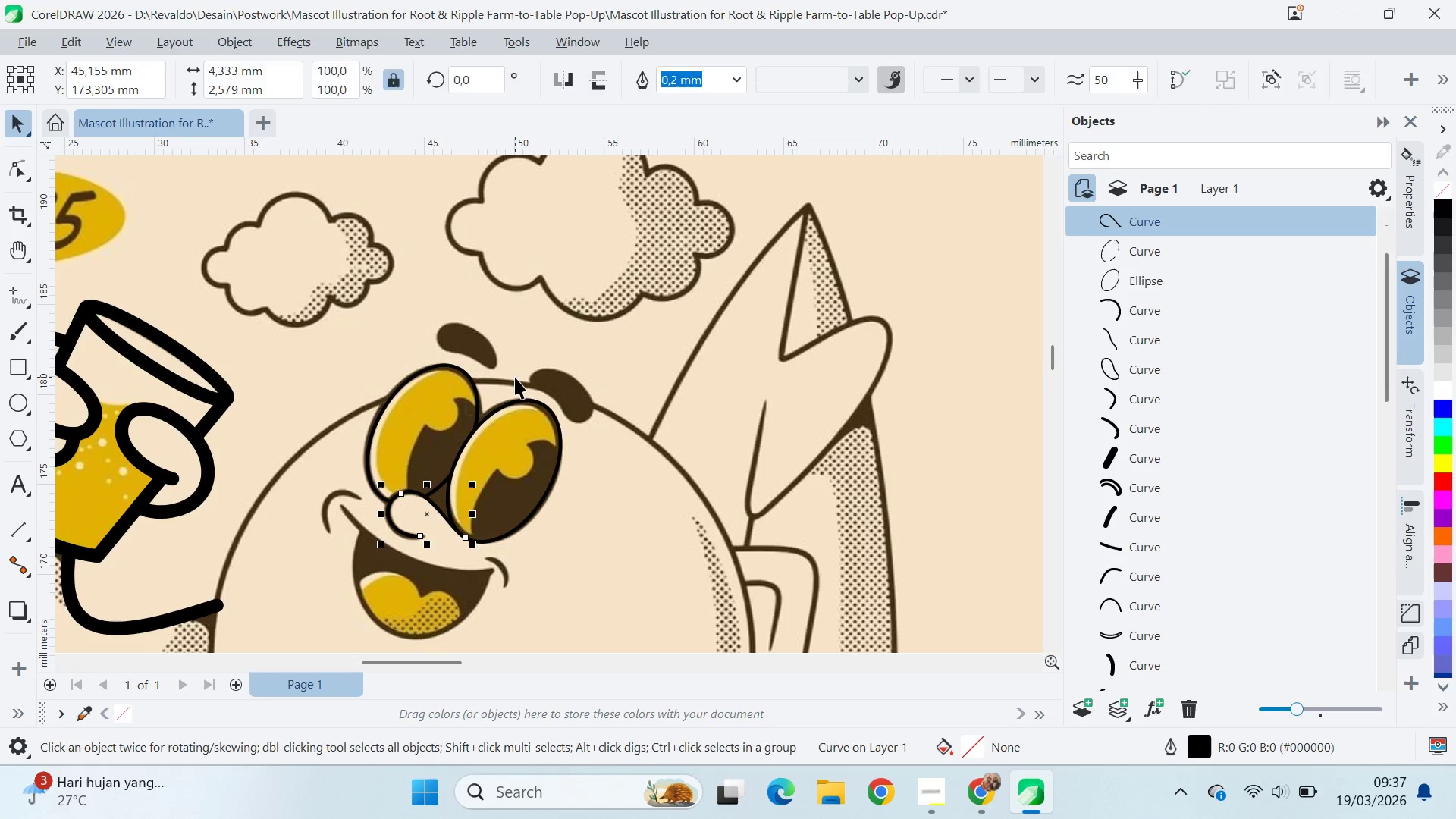 
left_click_drag(start_coordinate=[515, 377], to_coordinate=[535, 345])
 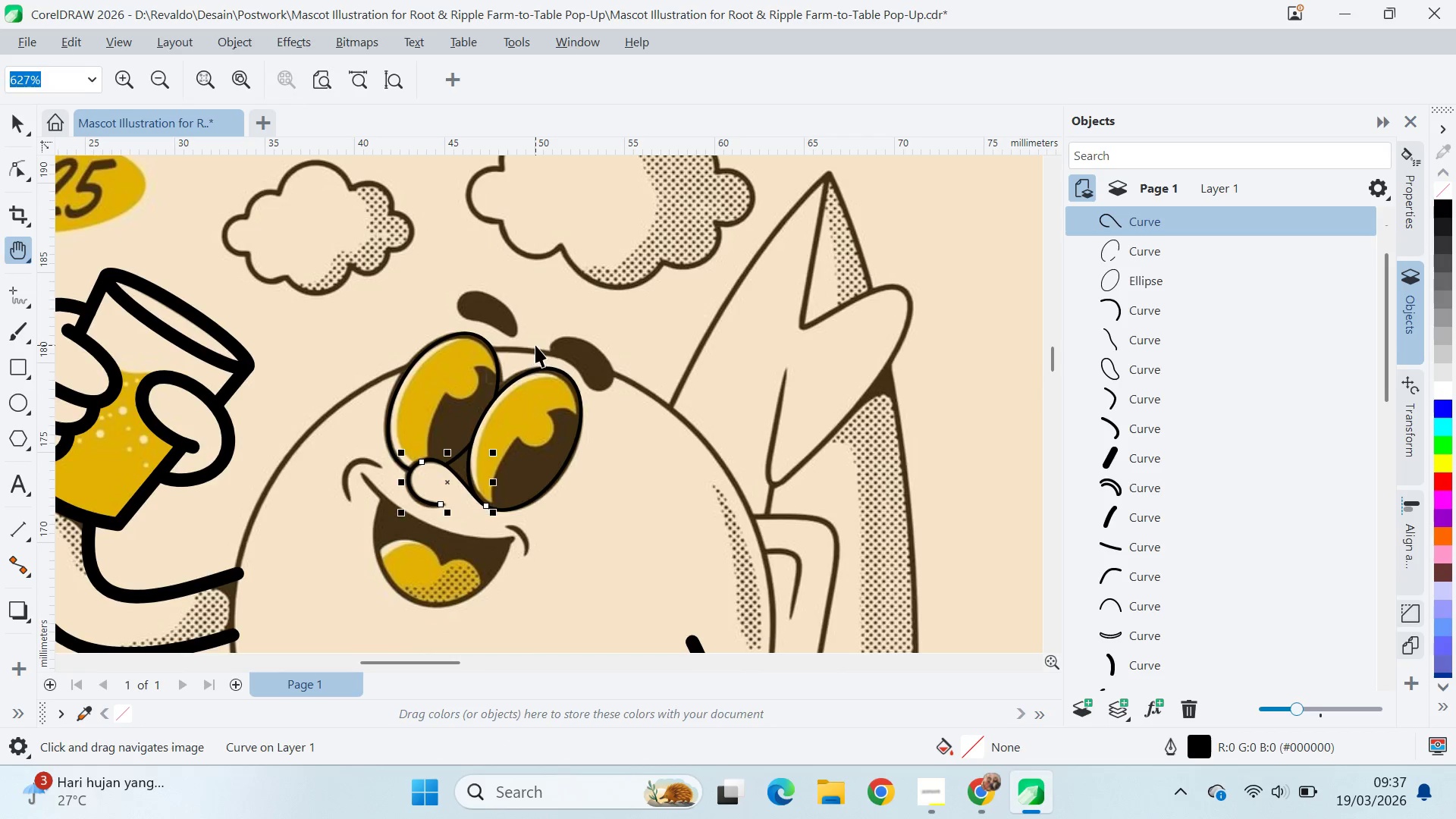 
key(V)
 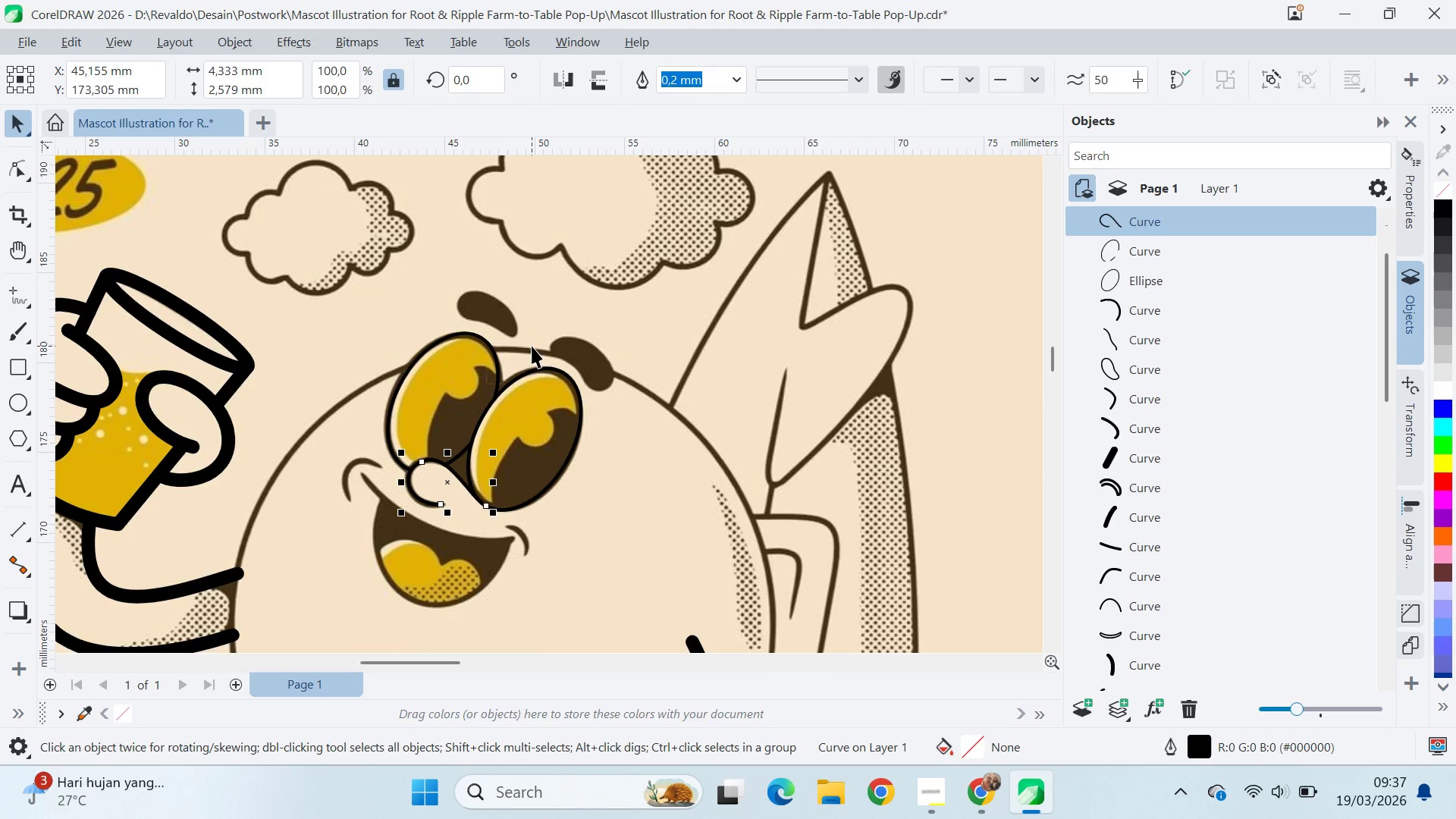 
key(Q)
 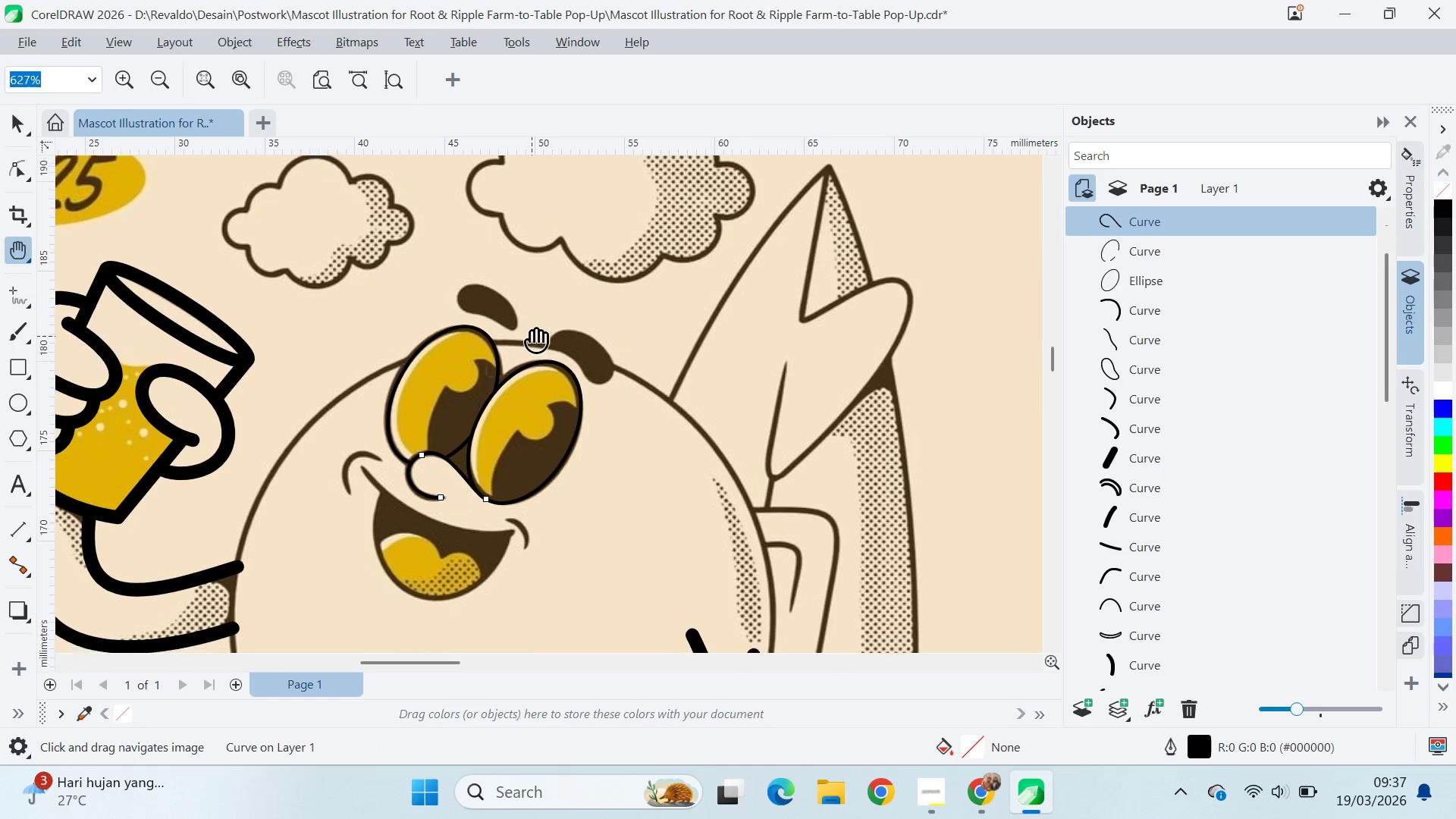 
left_click_drag(start_coordinate=[532, 343], to_coordinate=[531, 323])
 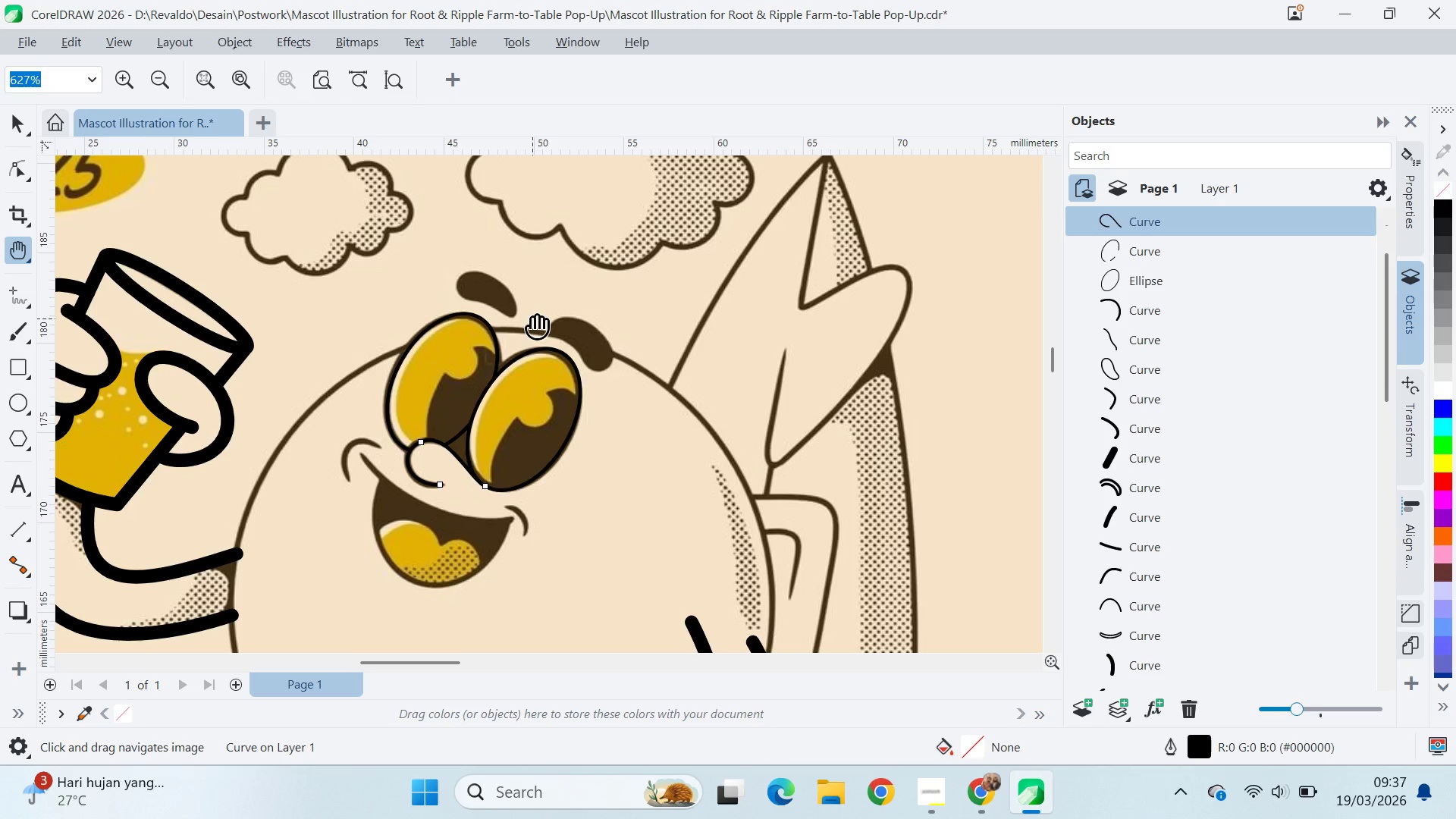 
key(V)
 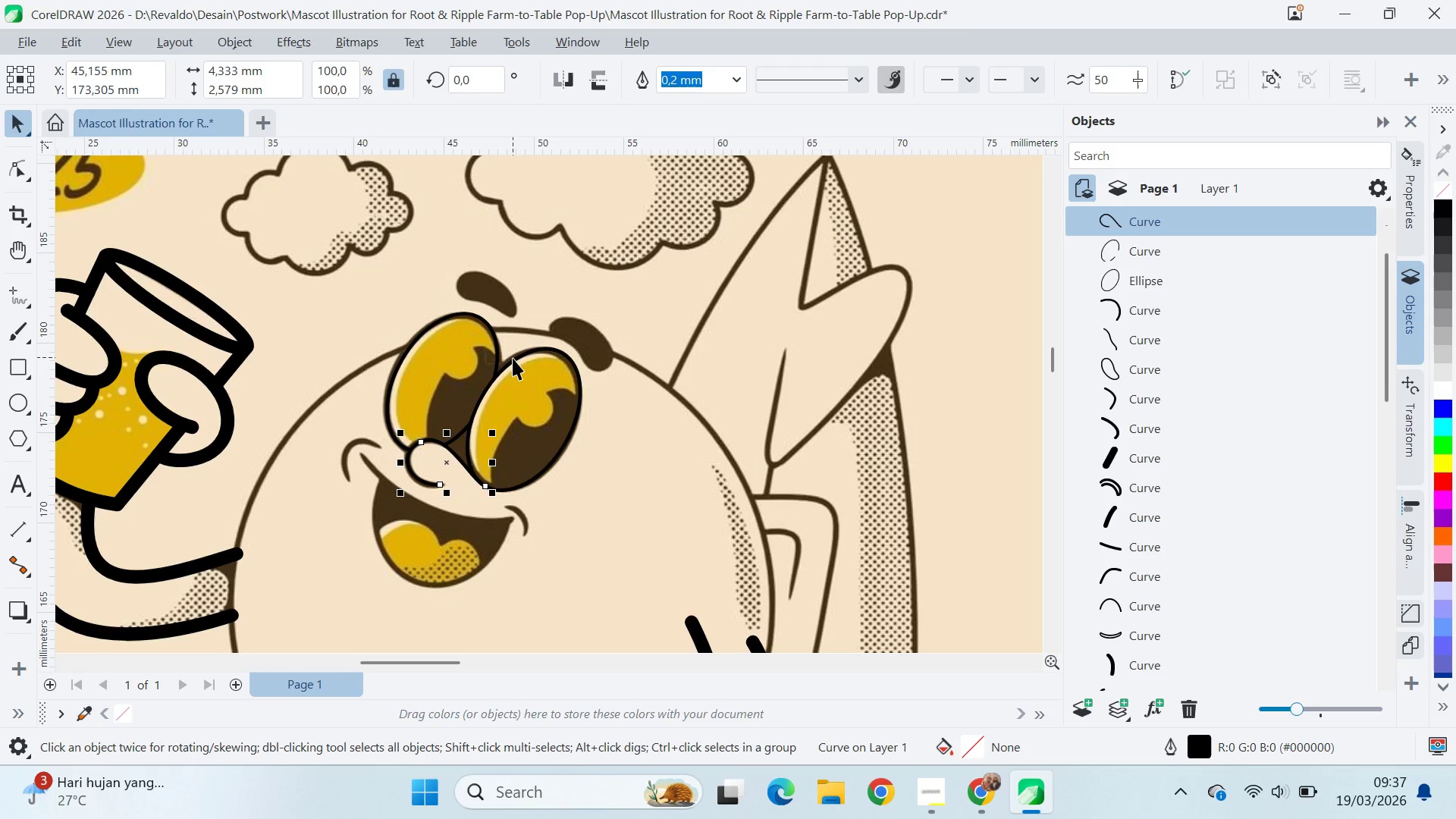 
type(qv)
 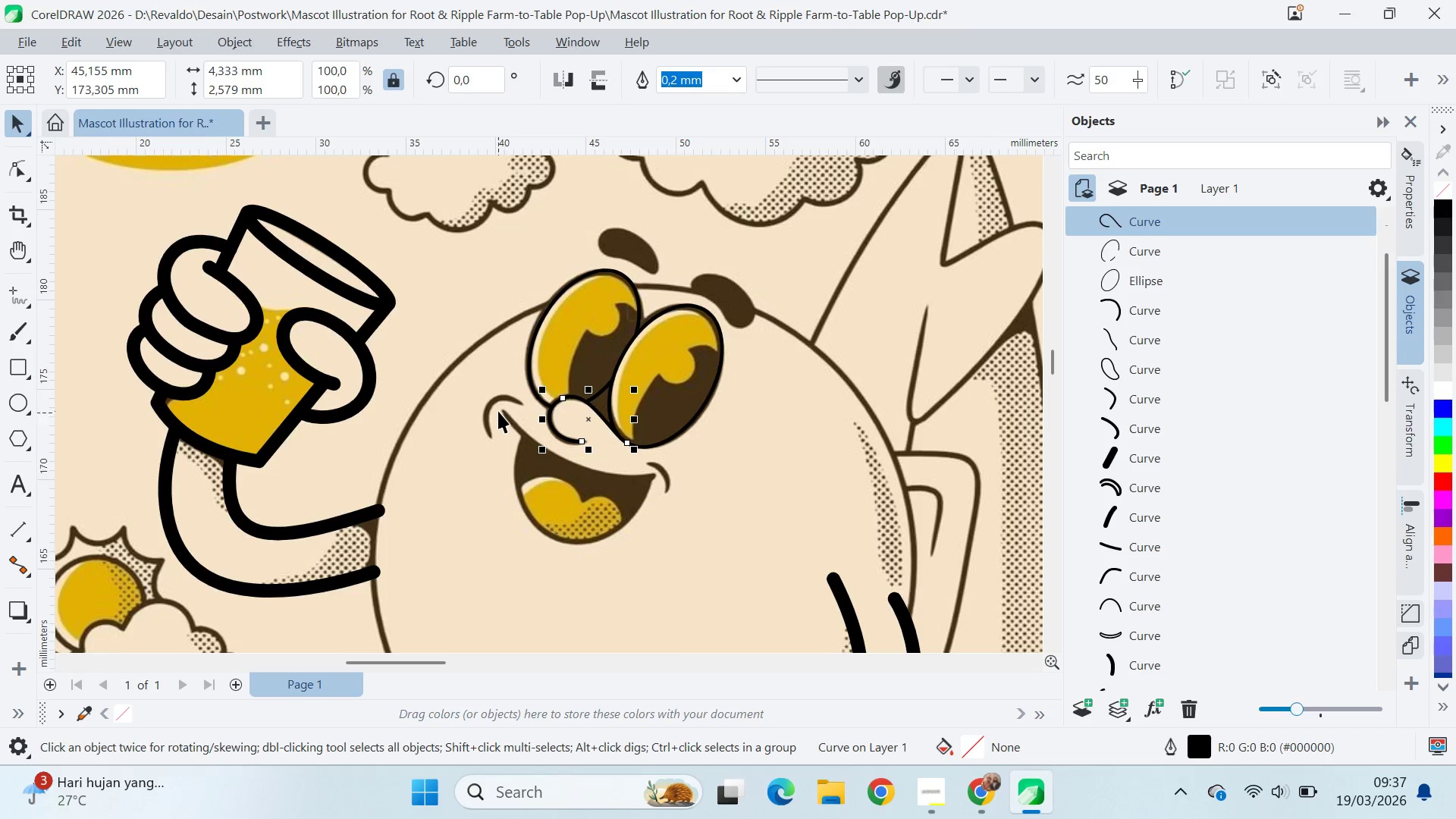 
left_click_drag(start_coordinate=[512, 358], to_coordinate=[654, 315])
 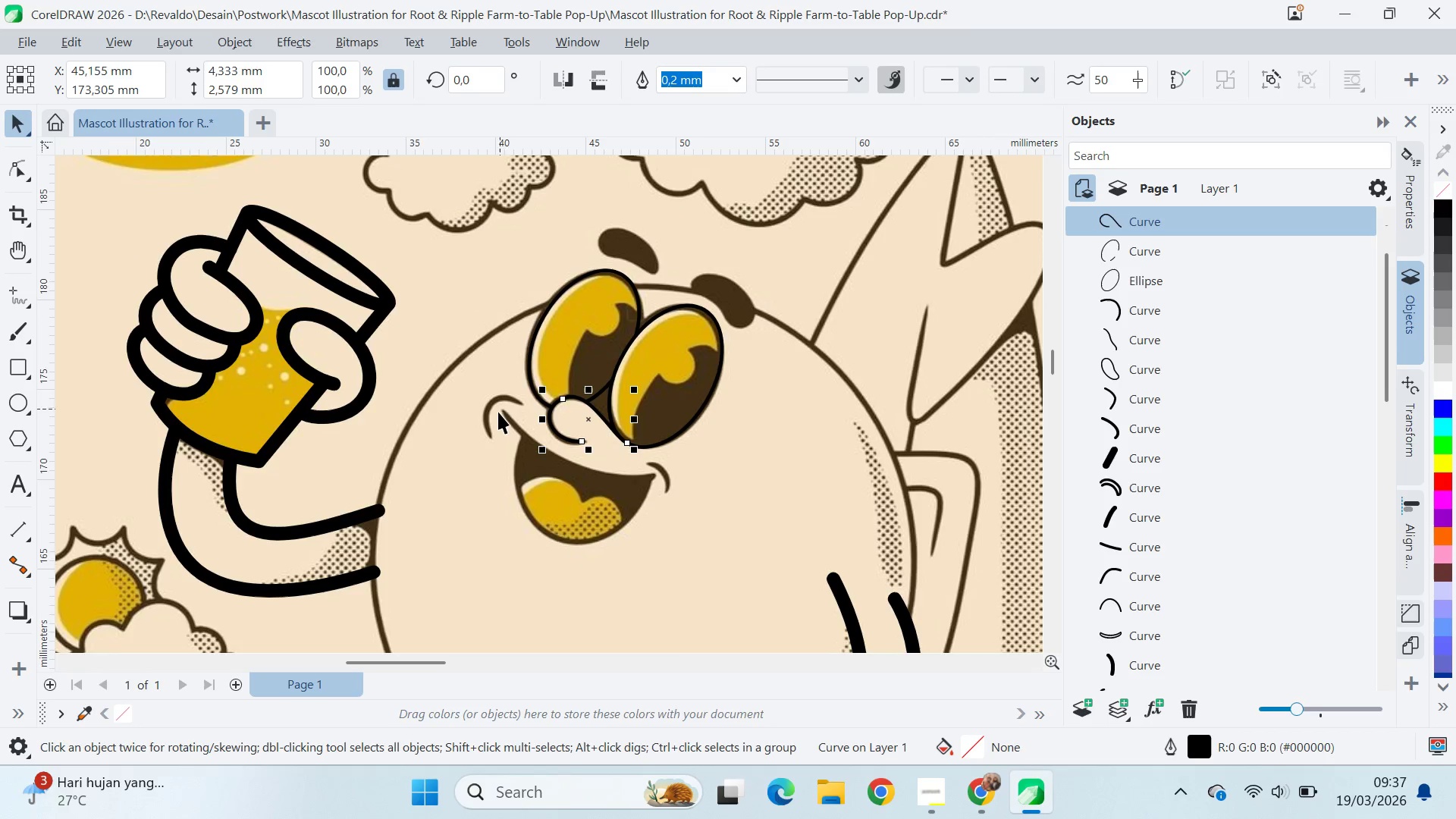 
scroll: coordinate [717, 497], scroll_direction: up, amount: 5.0
 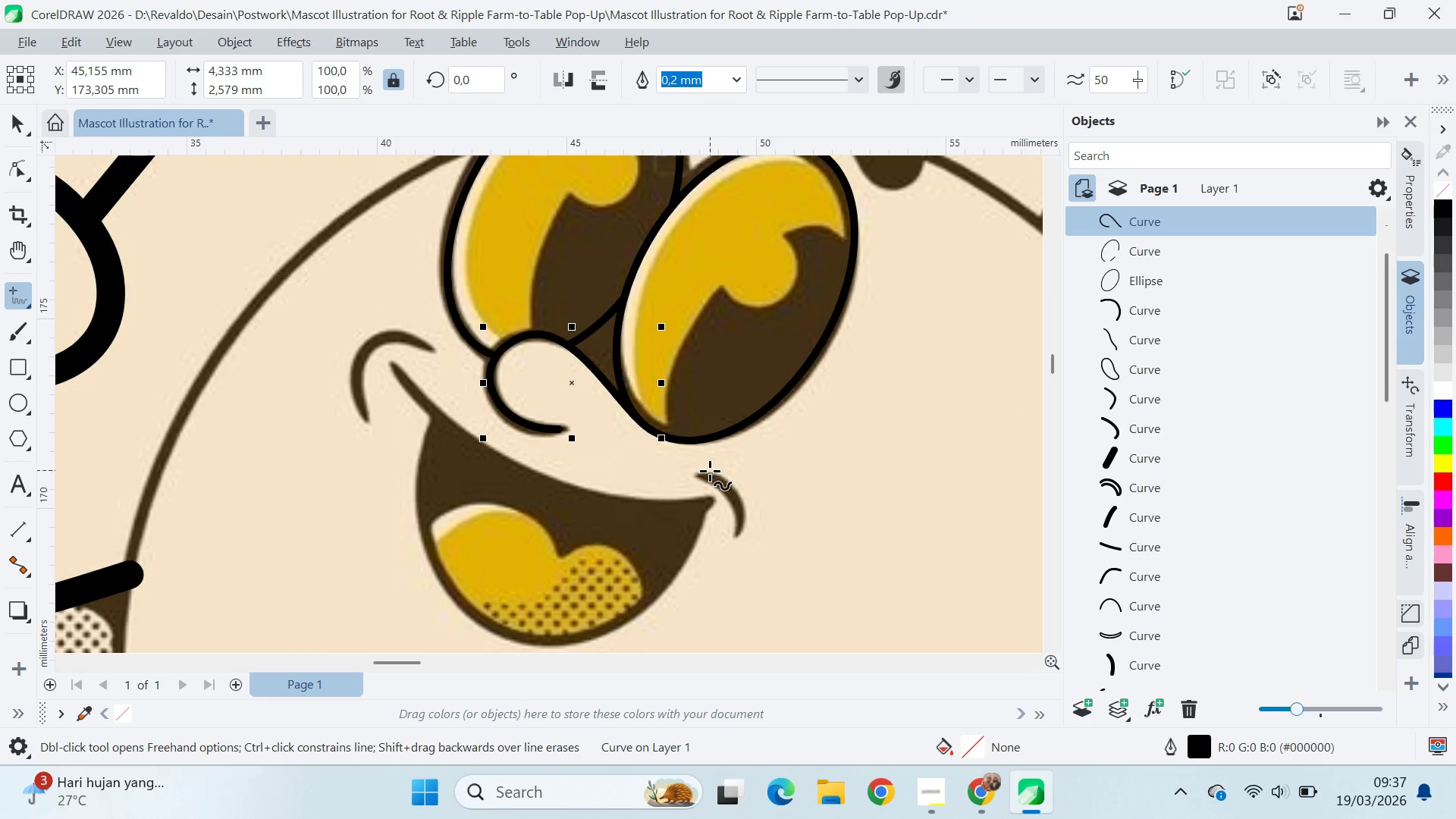 
left_click([708, 473])
 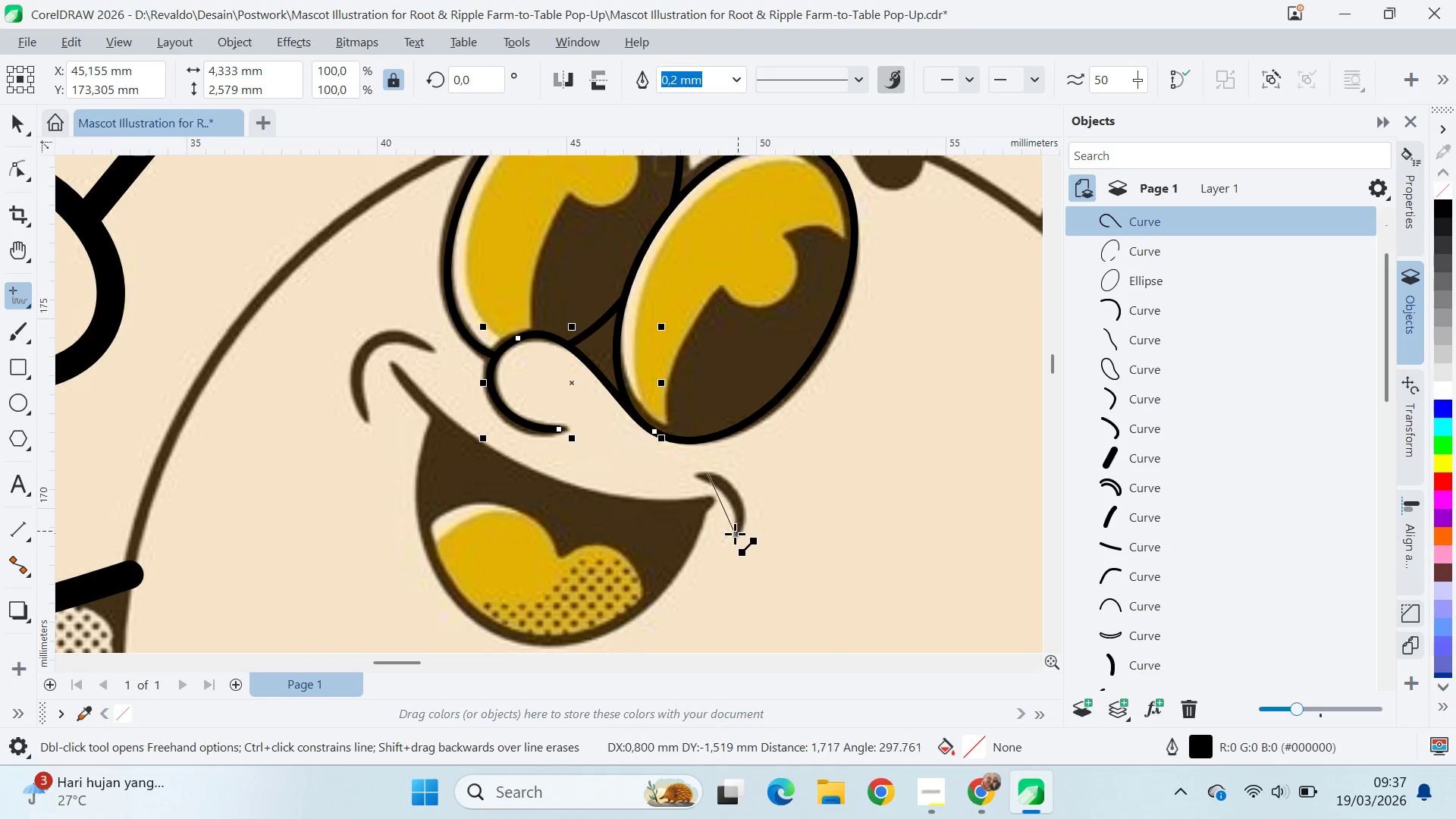 
left_click([735, 534])
 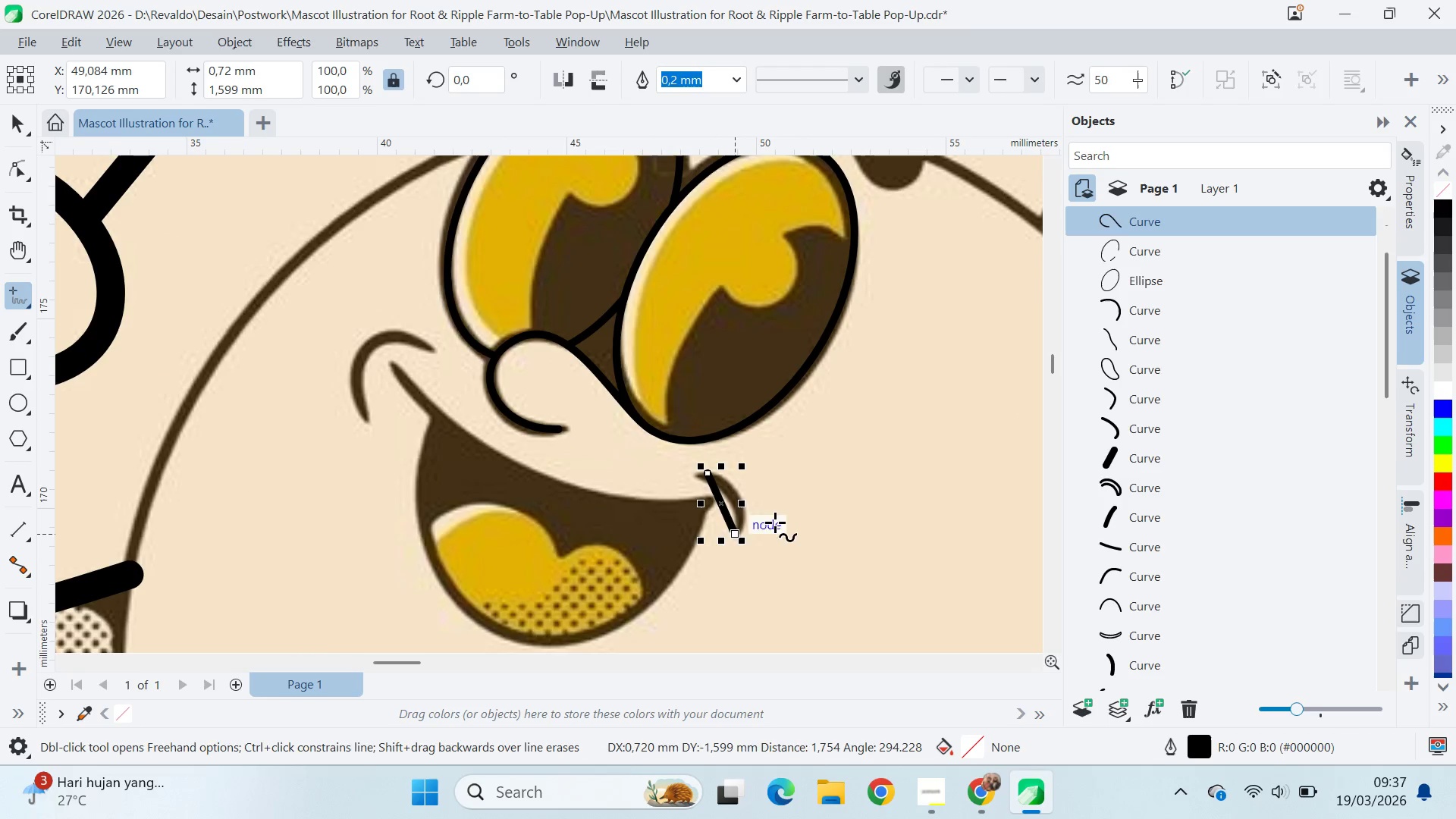 
key(A)
 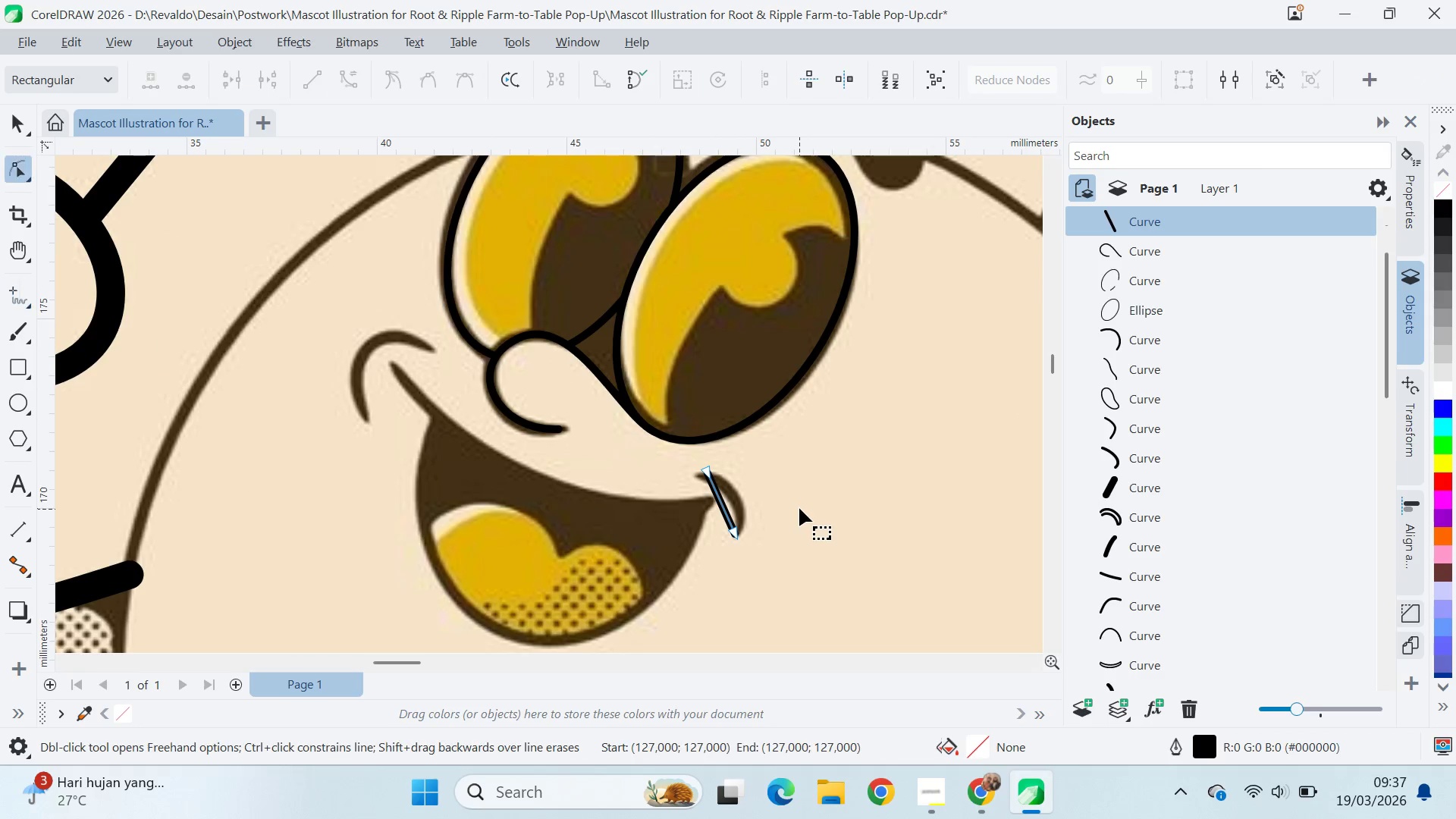 
key(Control+ControlLeft)
 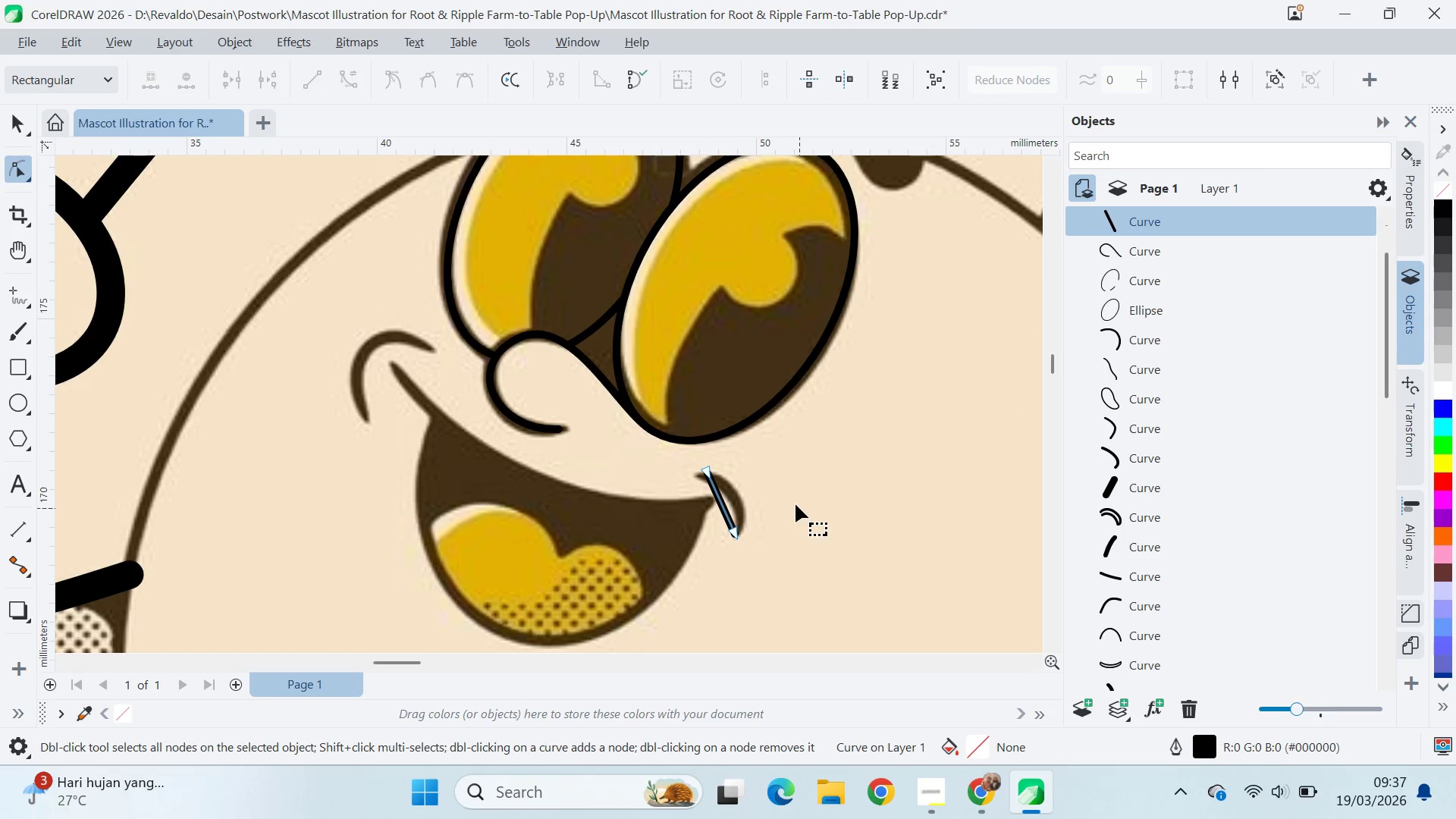 
key(Control+A)
 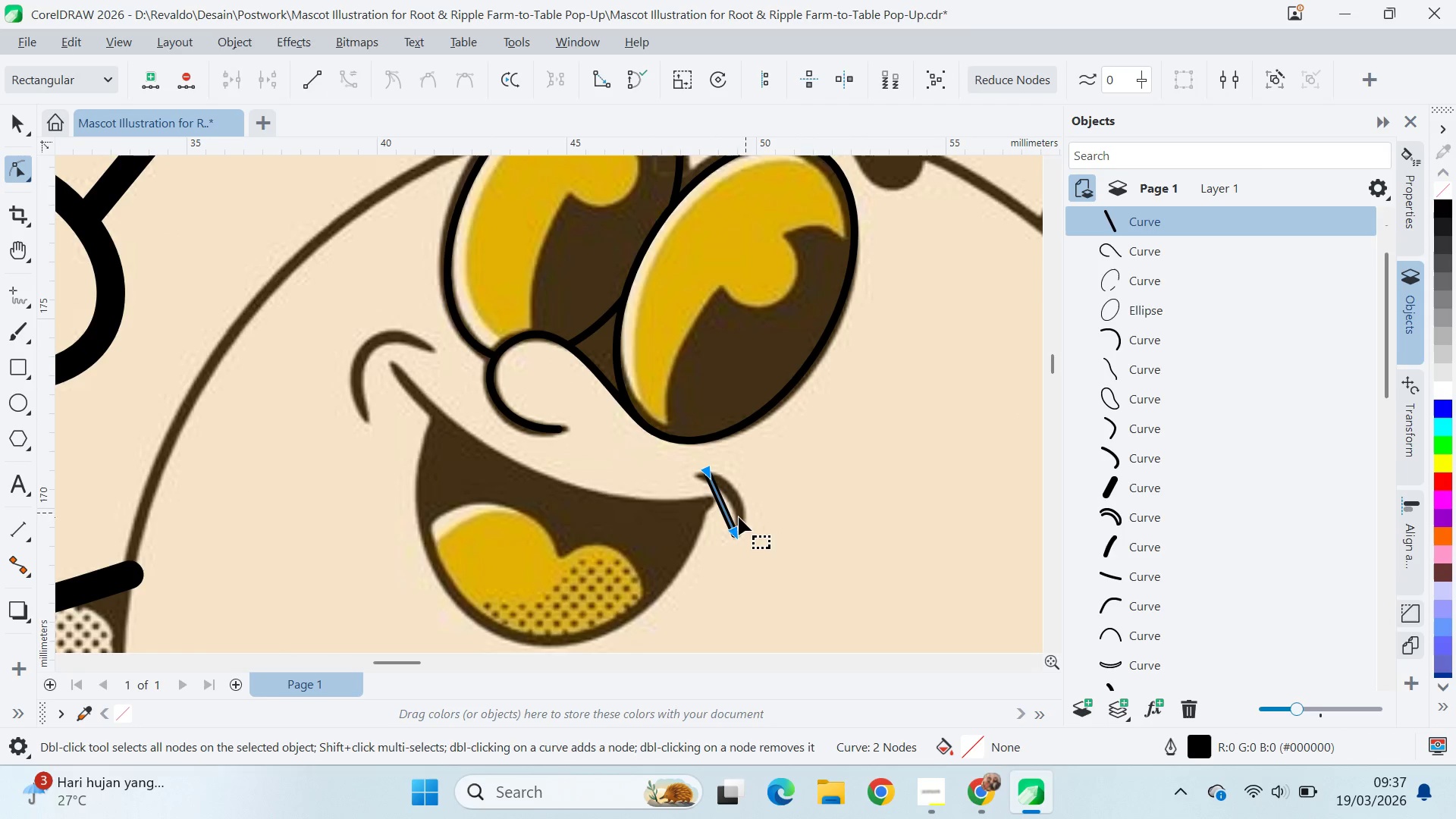 
left_click_drag(start_coordinate=[719, 506], to_coordinate=[732, 499])
 